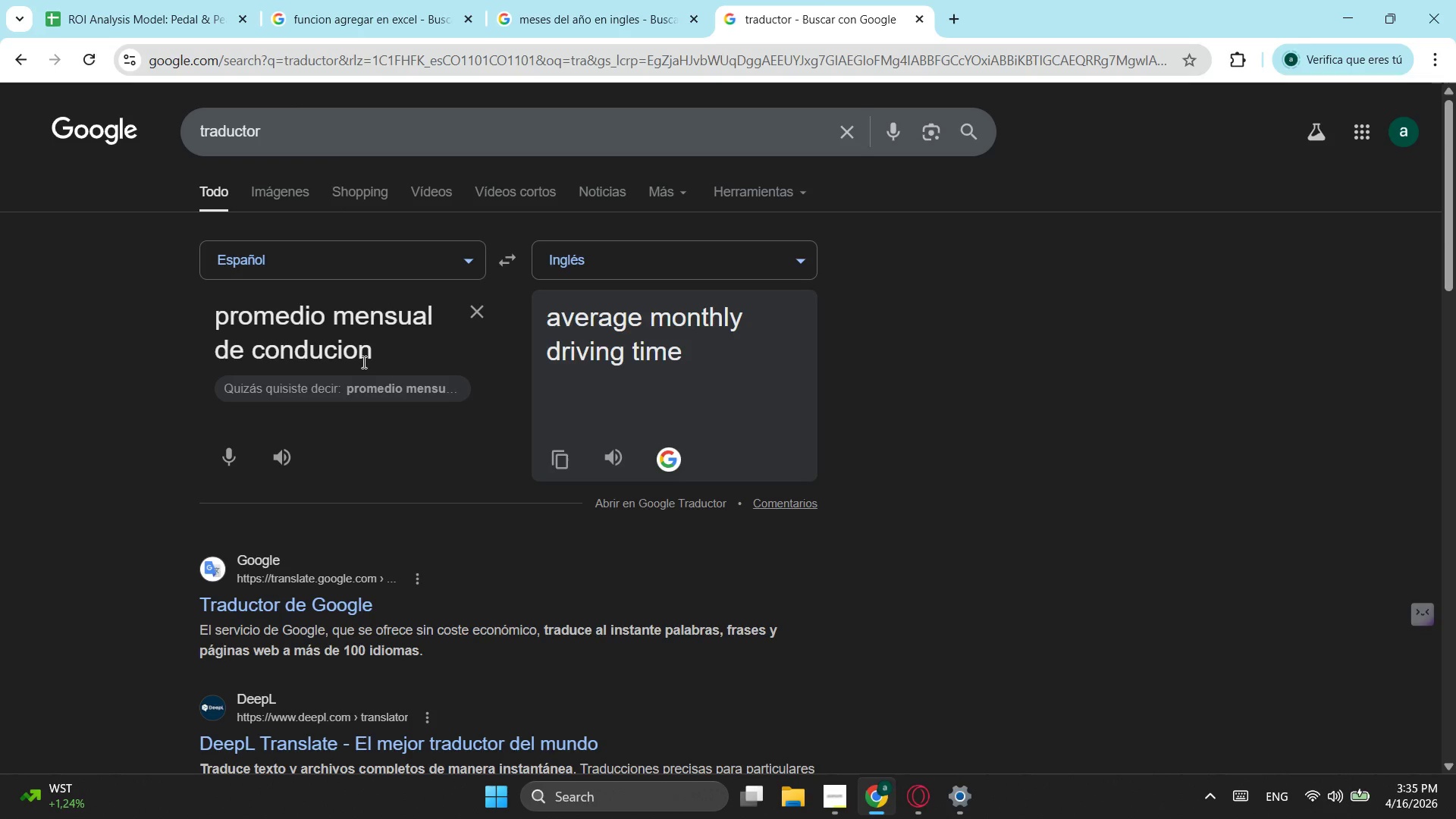 
wait(5.02)
 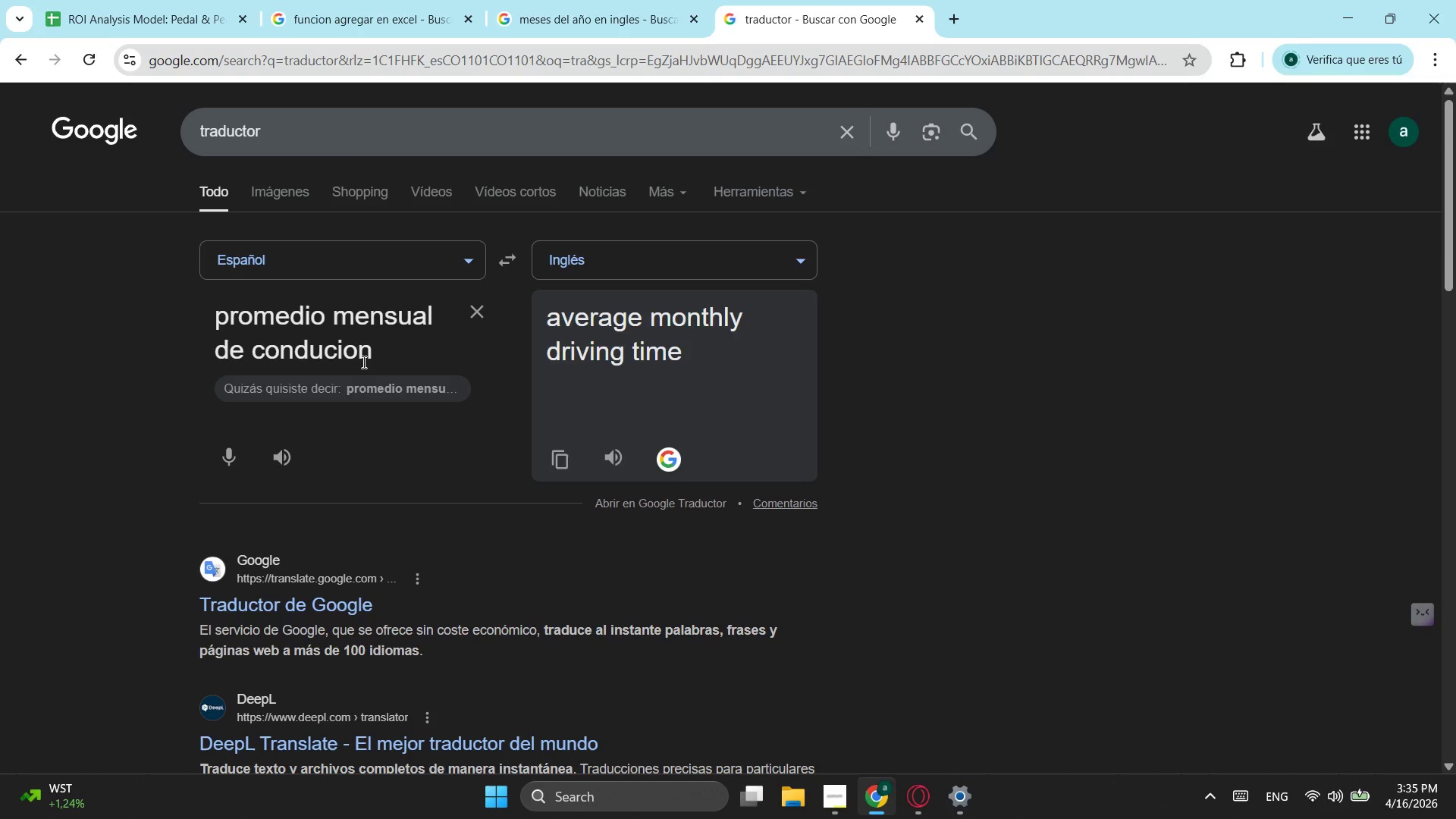 
mouse_move([174, 9])
 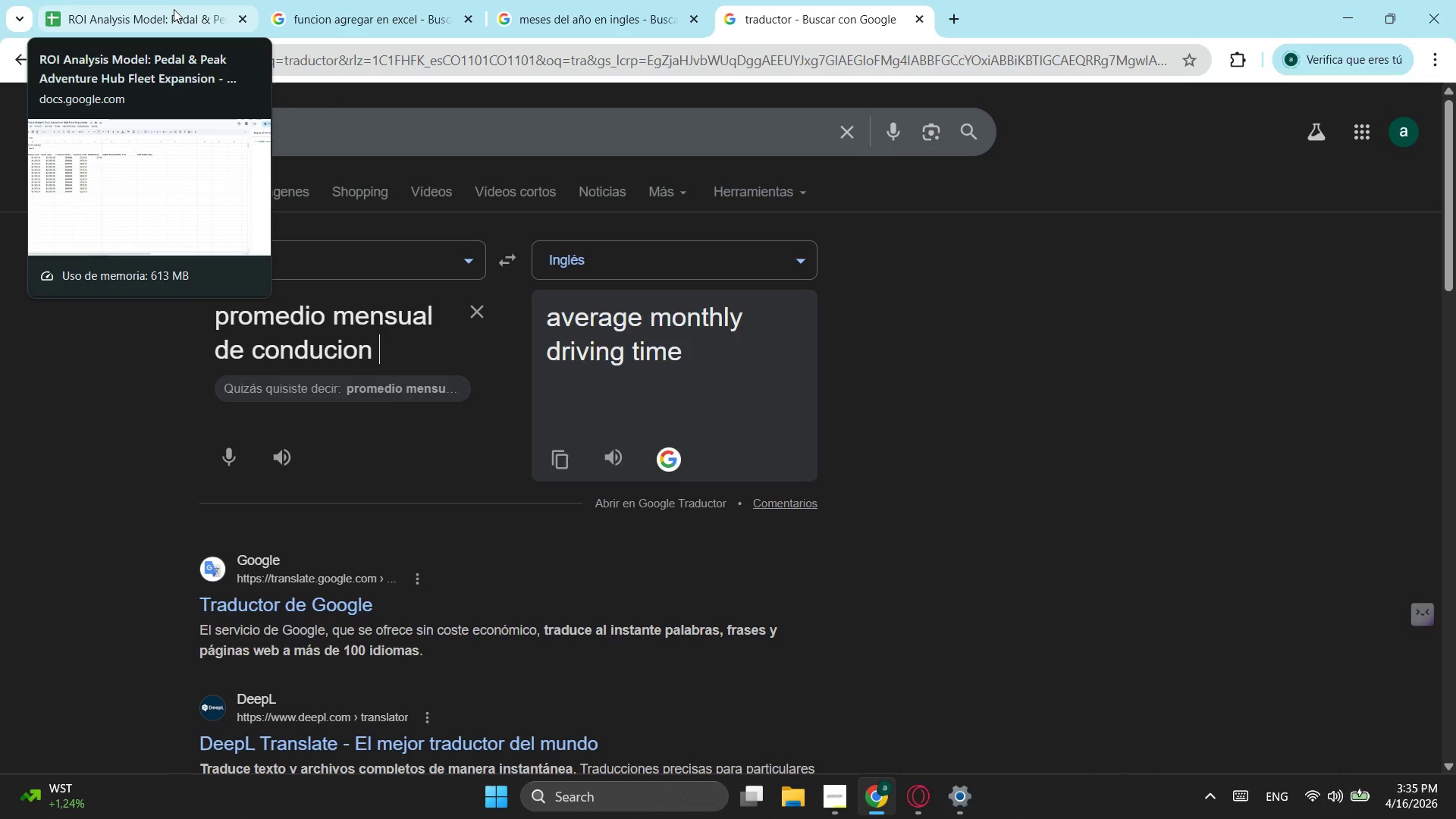 
left_click([174, 9])
 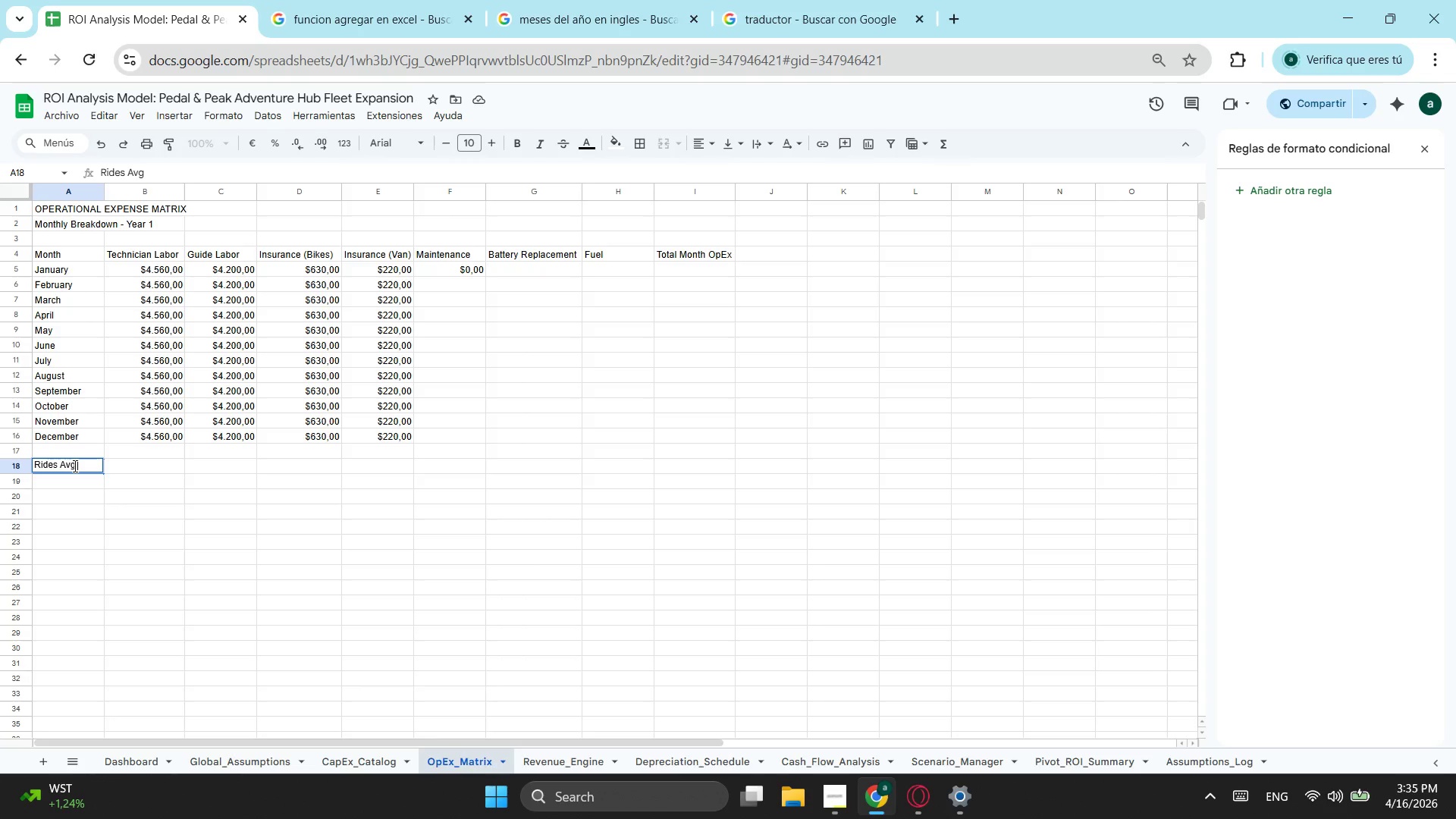 
left_click_drag(start_coordinate=[74, 466], to_coordinate=[60, 470])
 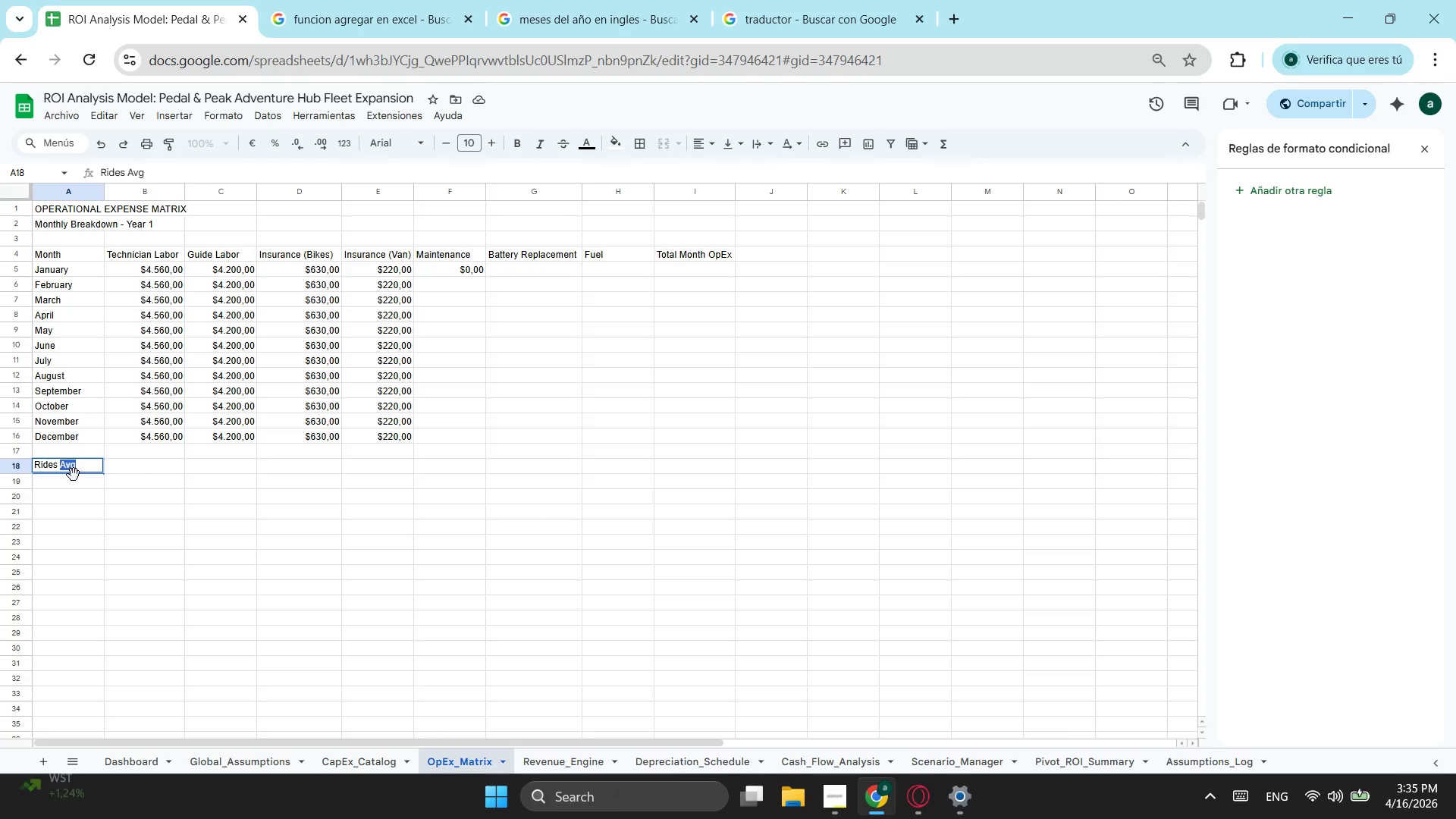 
key(Control+X)
 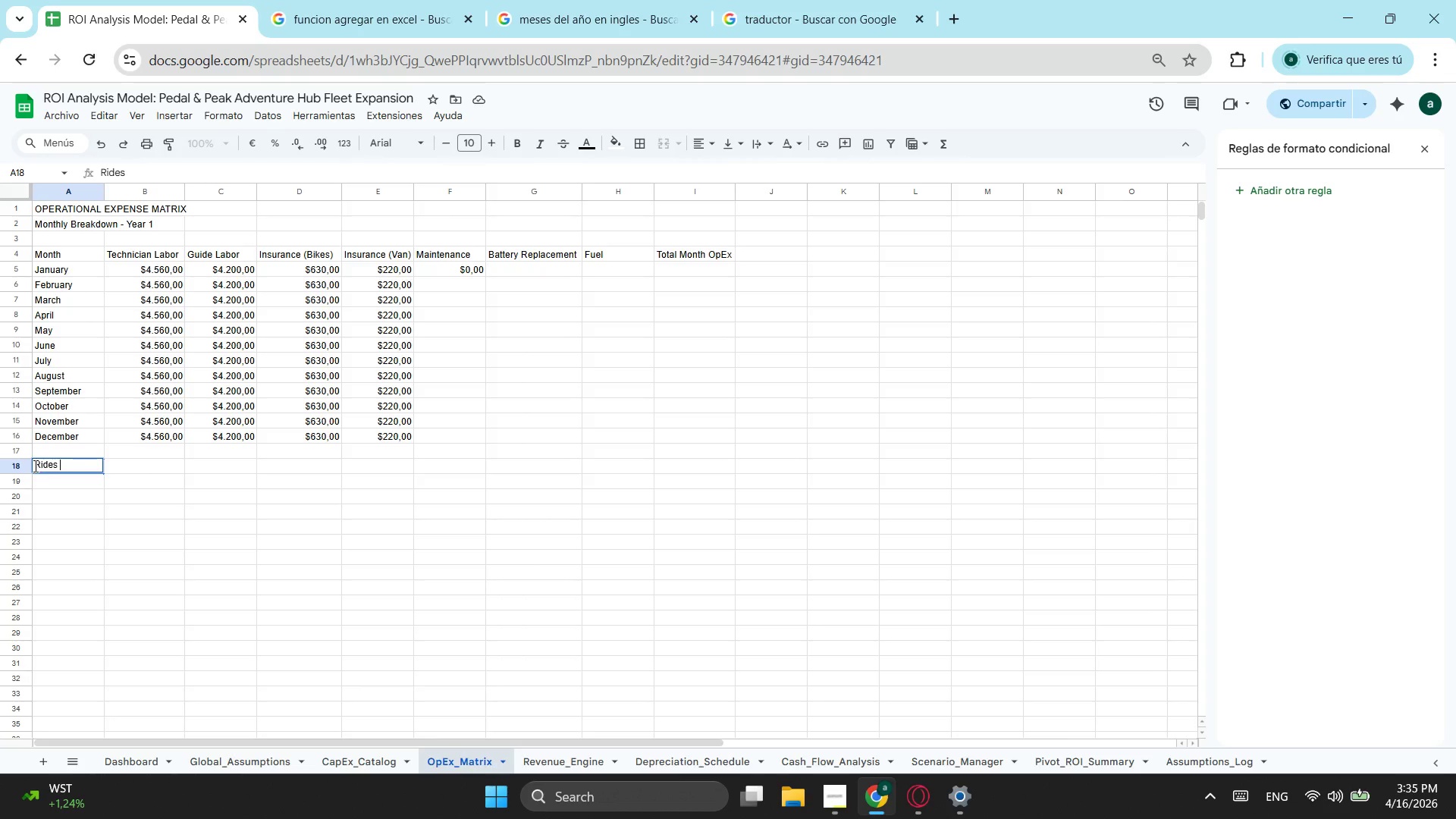 
left_click([34, 466])
 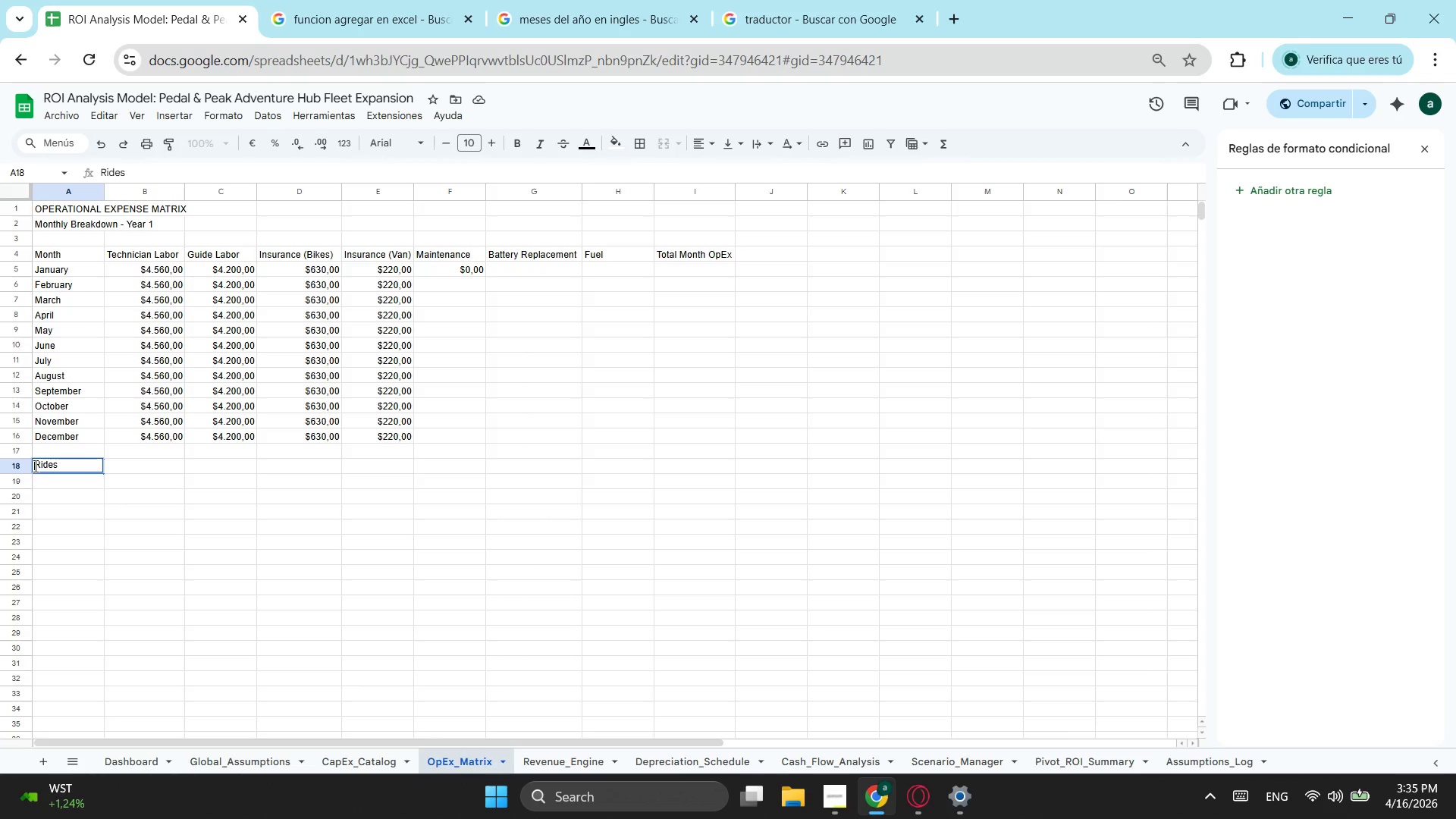 
key(Control+ControlLeft)
 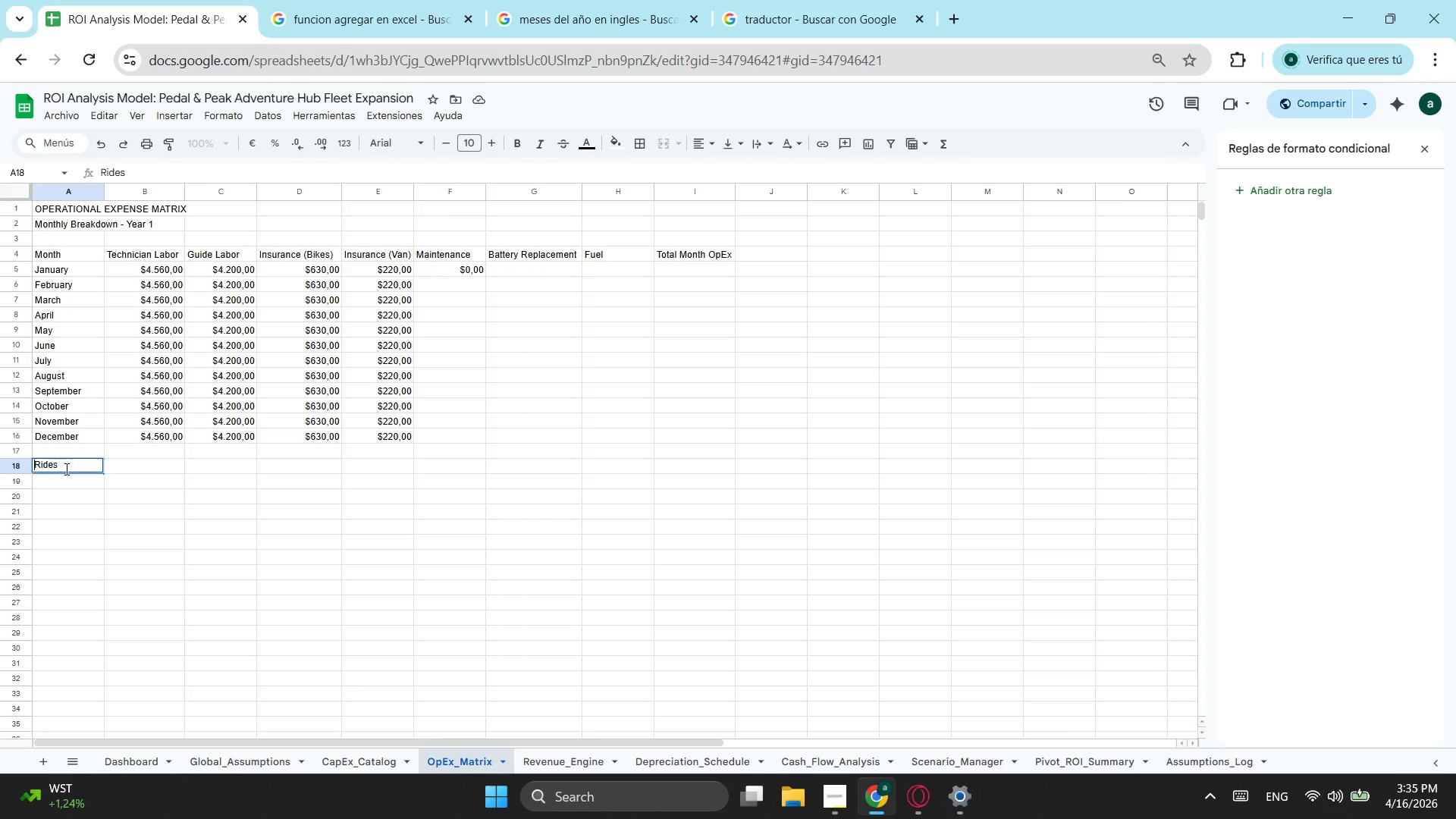 
key(Control+V)
 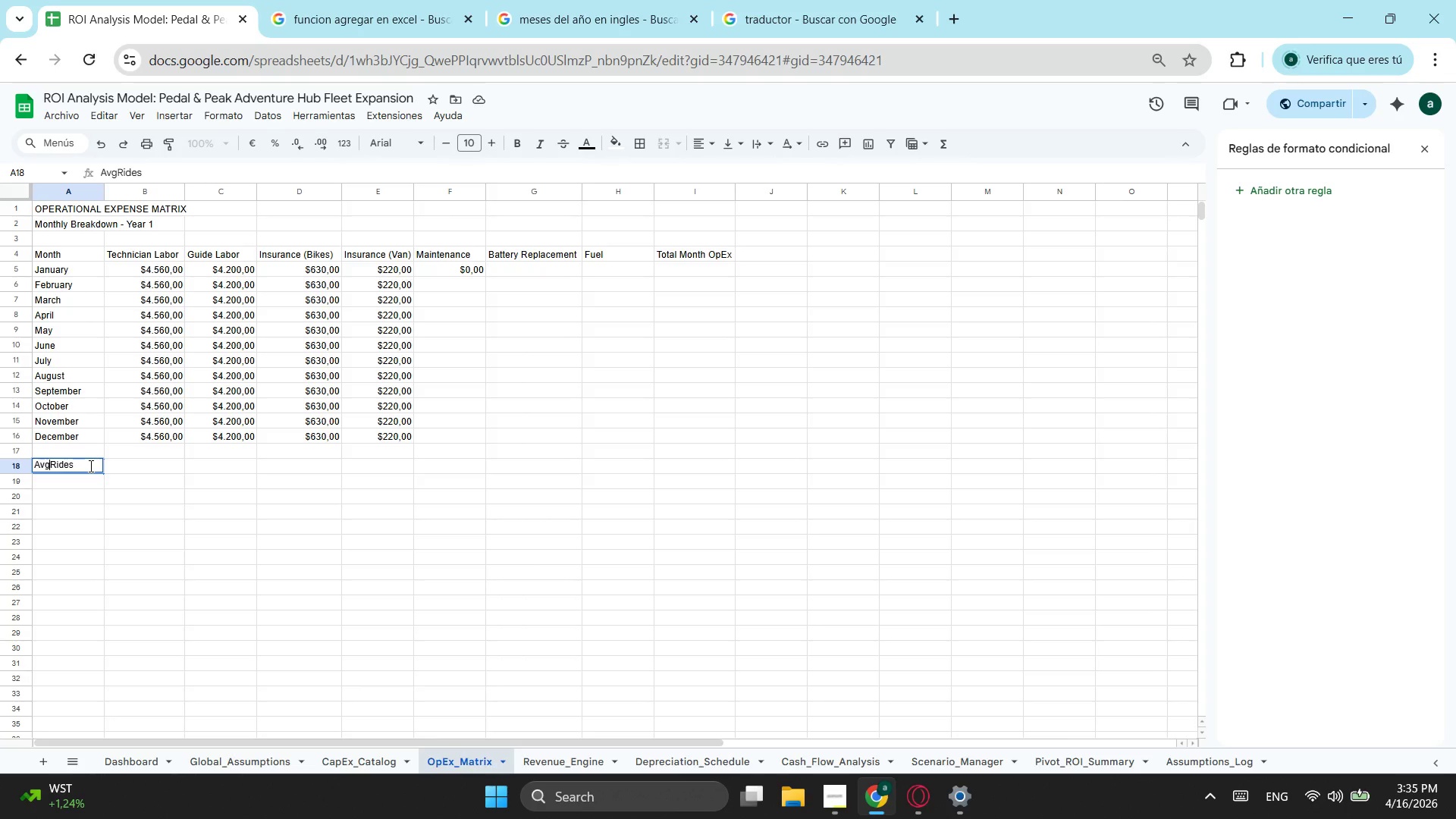 
key(Space)
 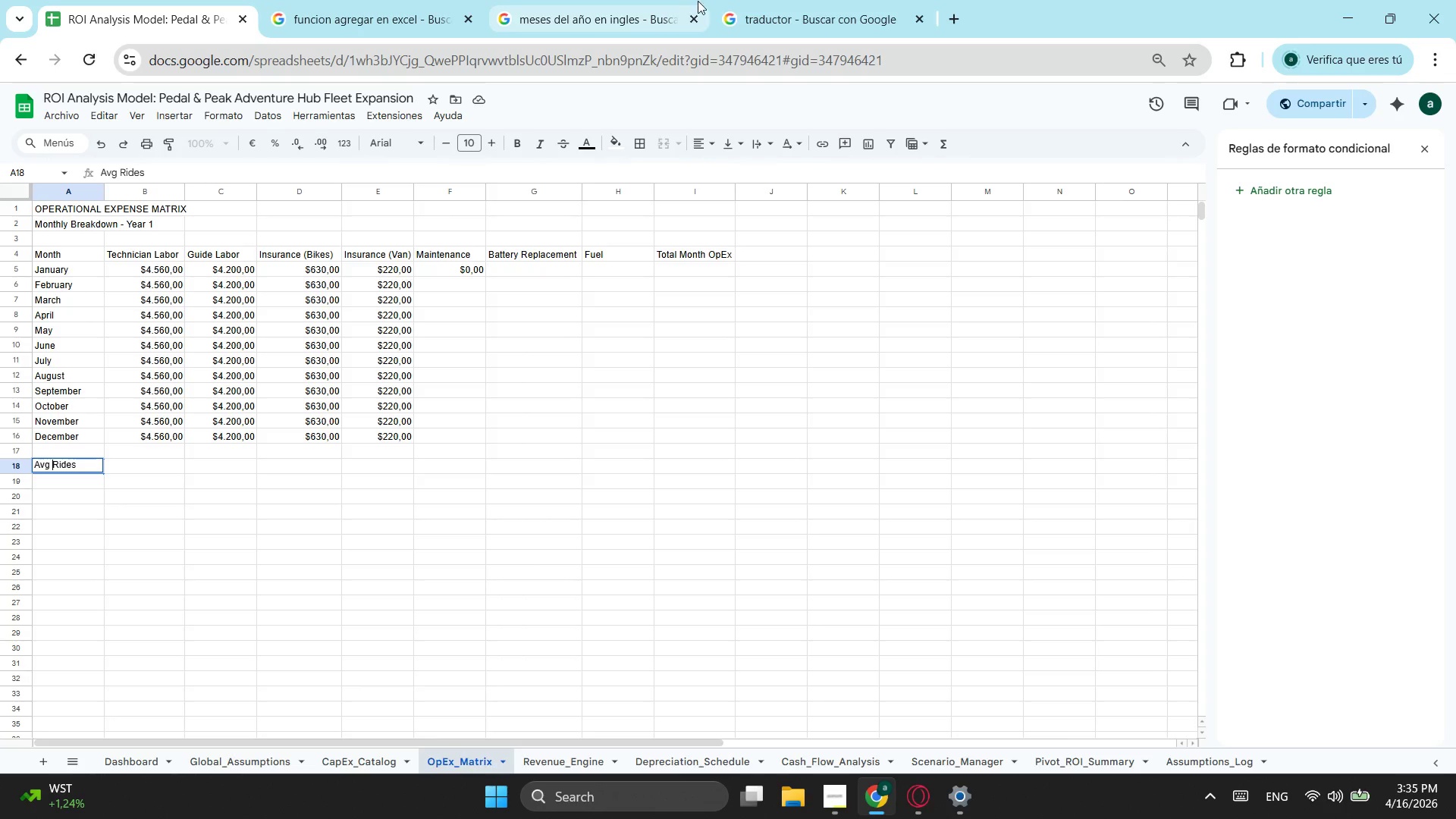 
mouse_move([765, 28])
 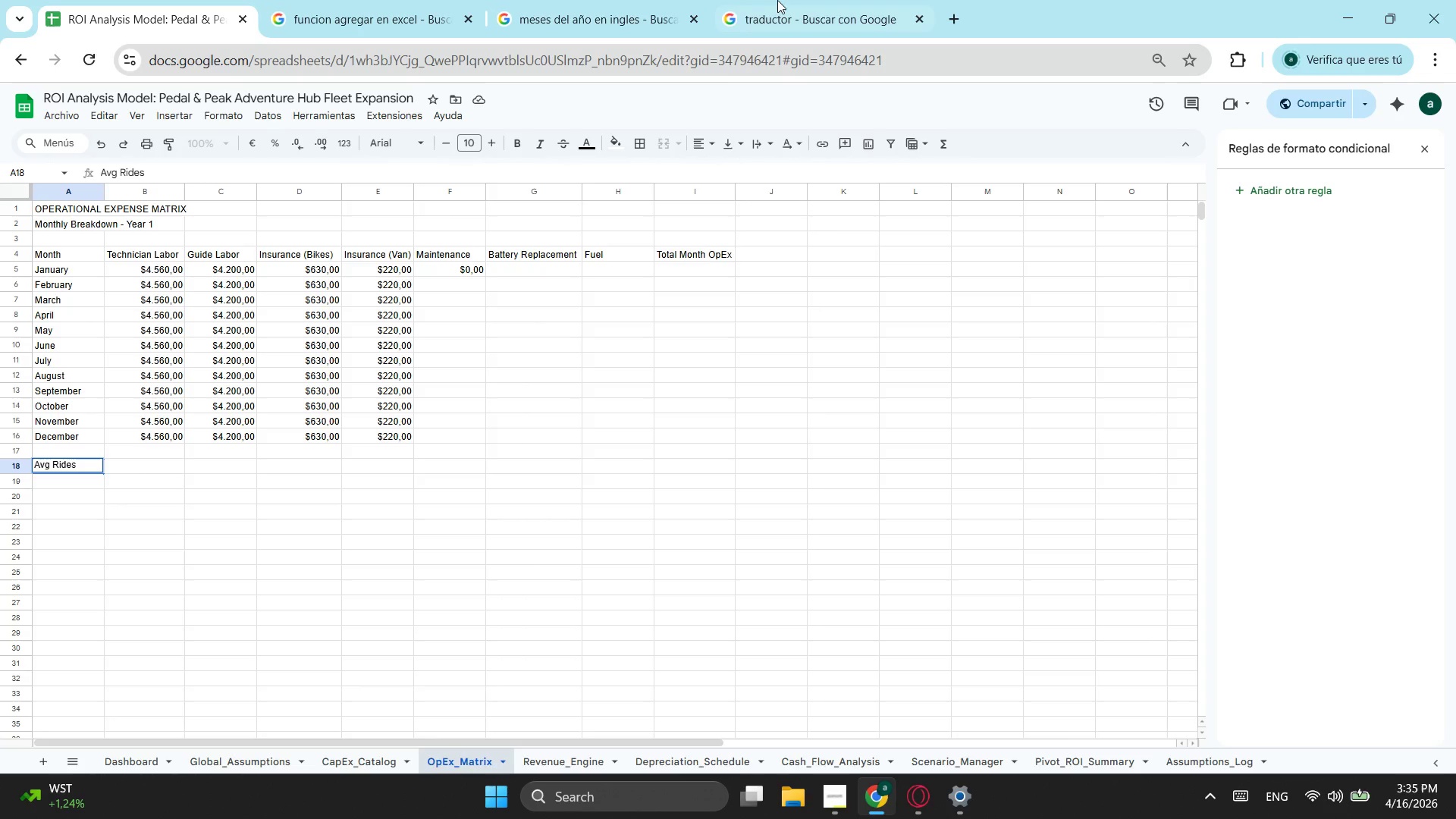 
left_click([856, 8])
 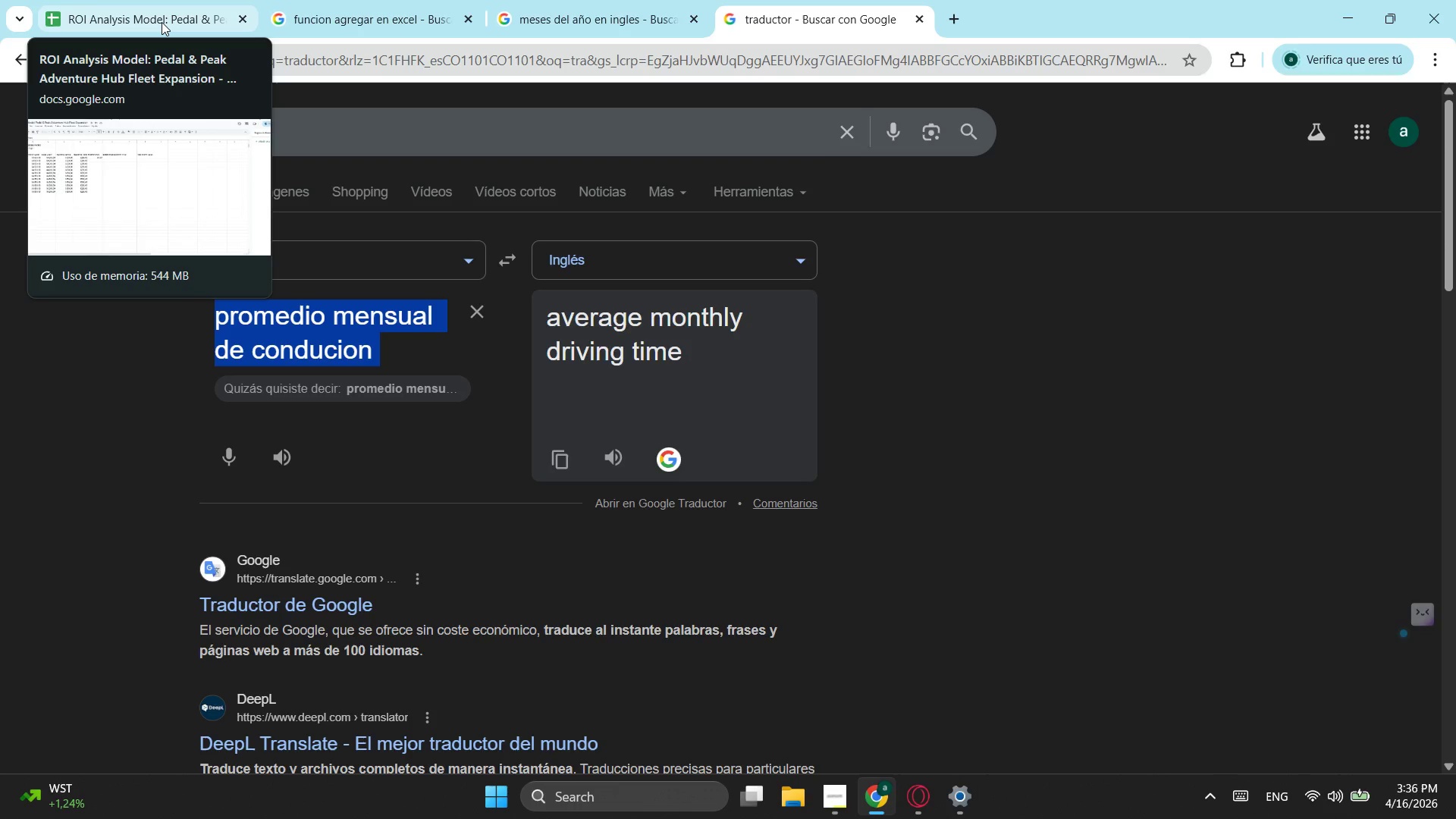 
left_click([163, 21])
 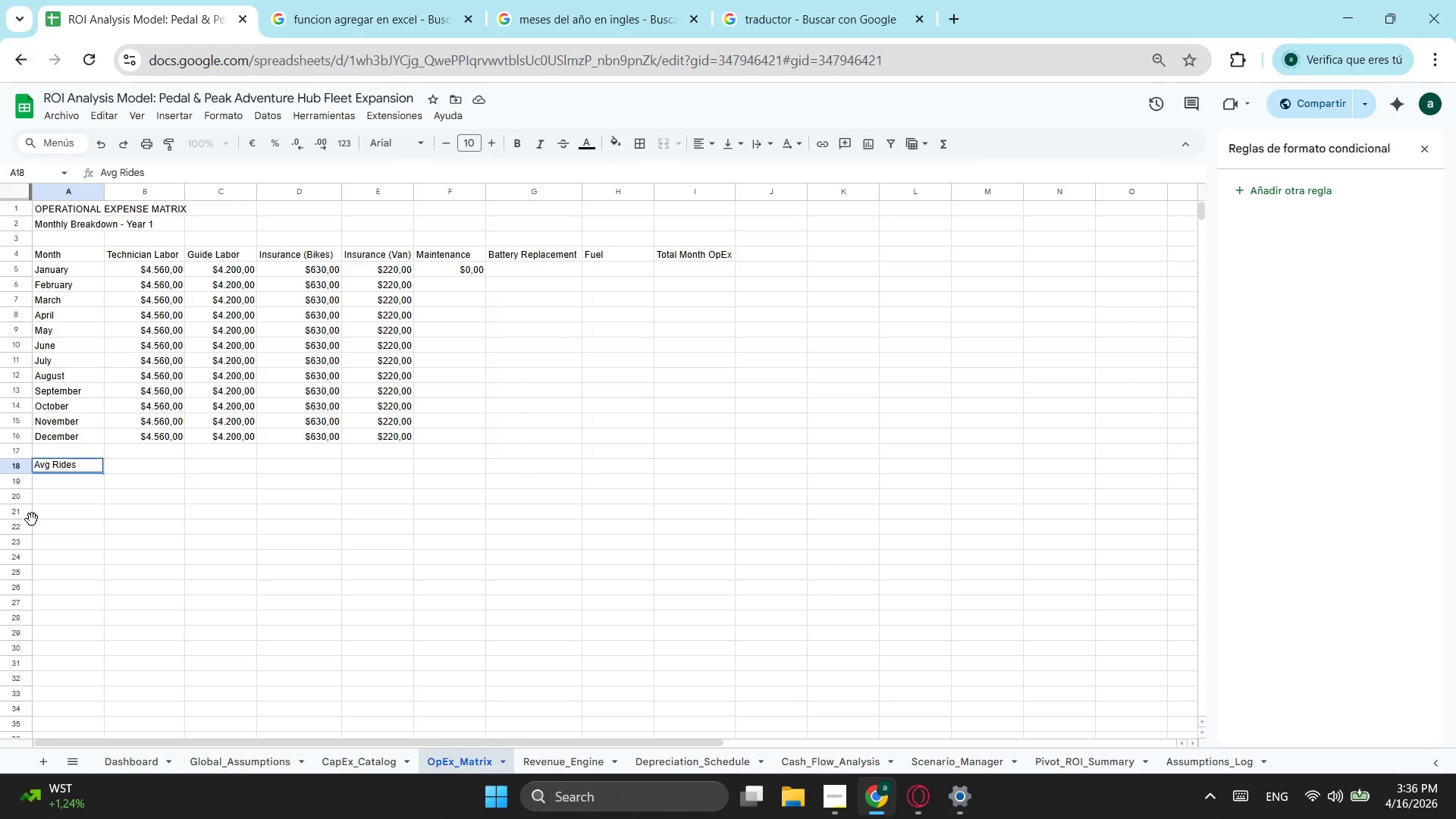 
type(Monthly )
 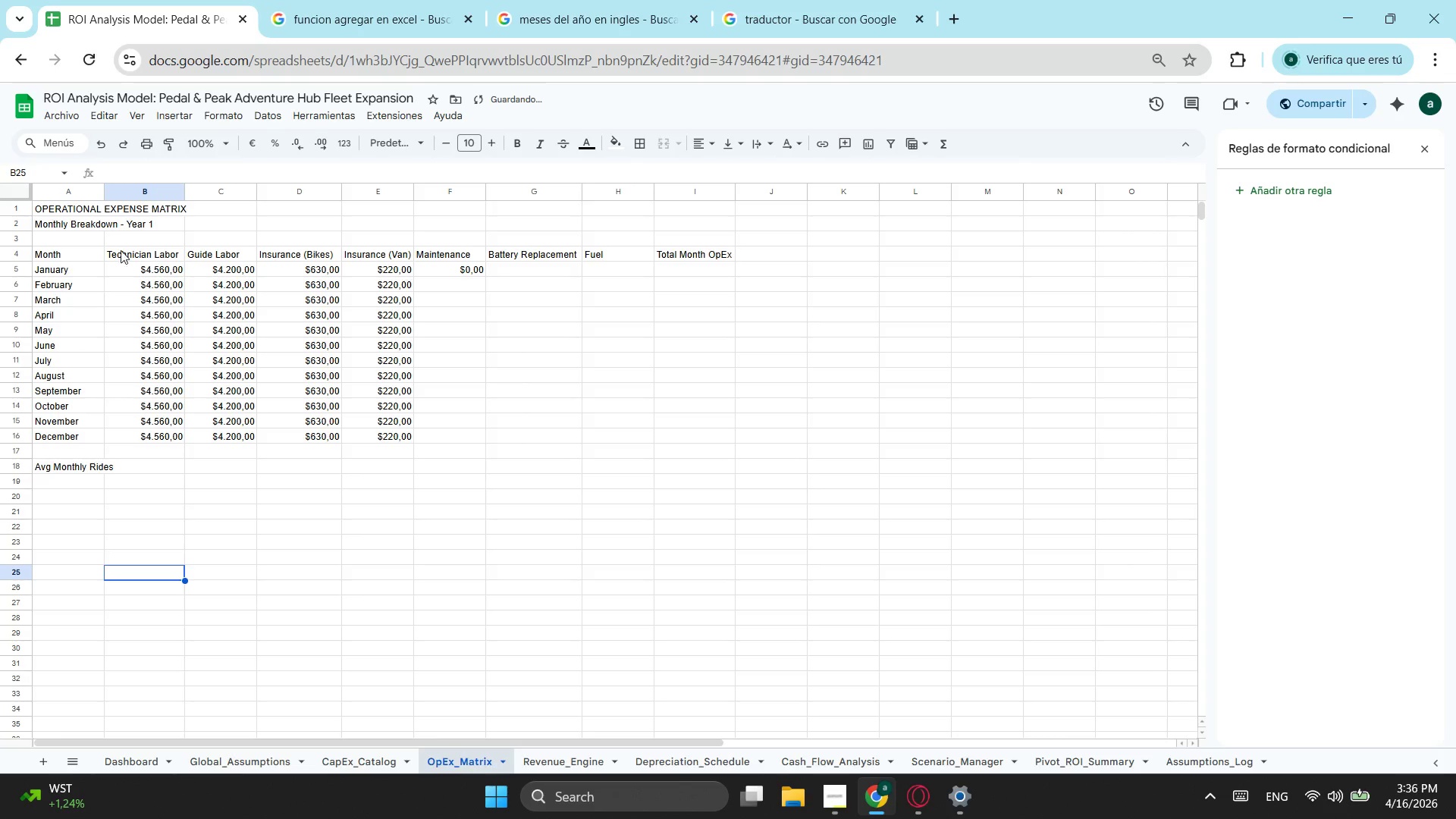 
left_click_drag(start_coordinate=[103, 196], to_coordinate=[115, 192])
 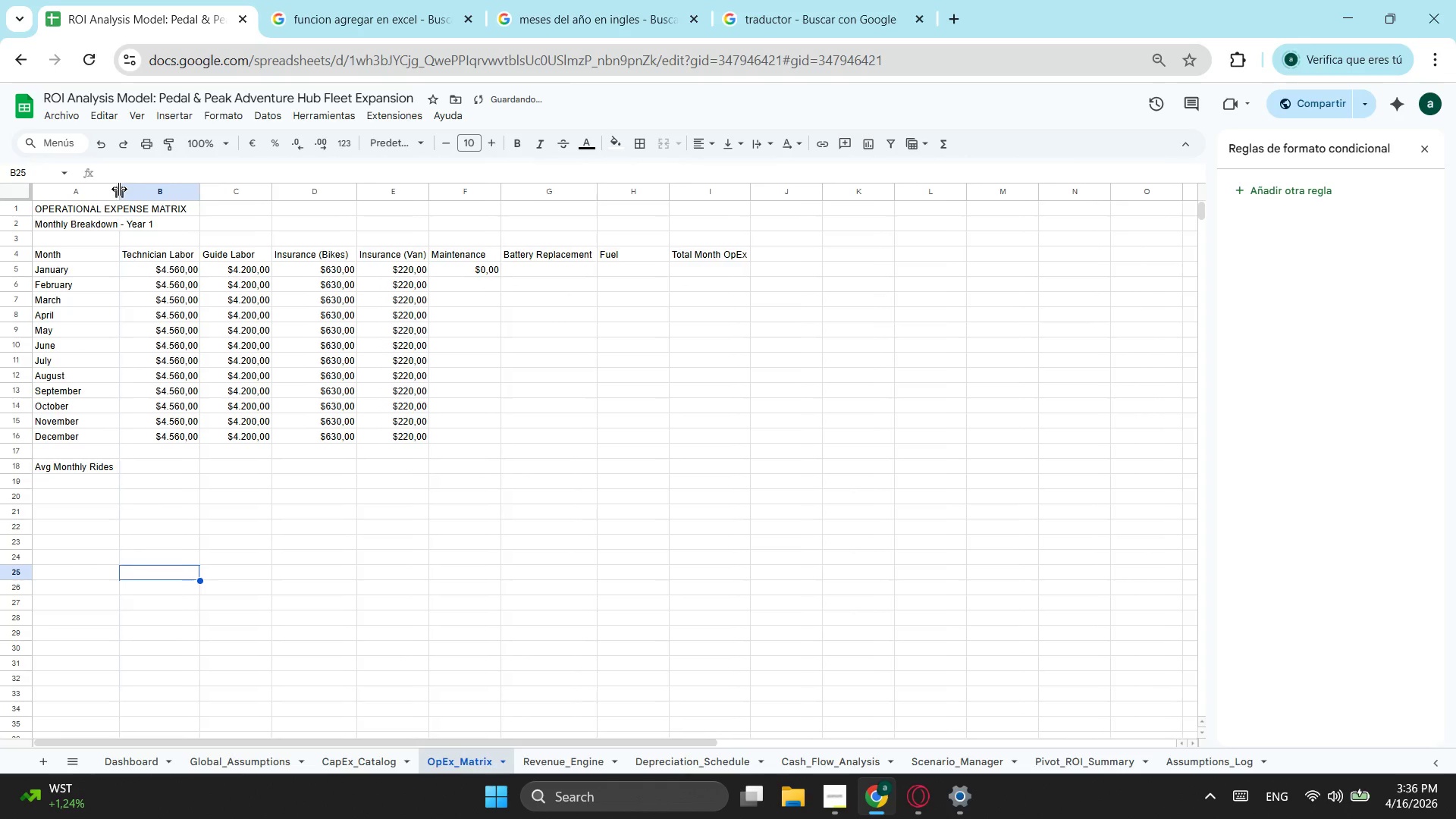 
left_click([154, 471])
 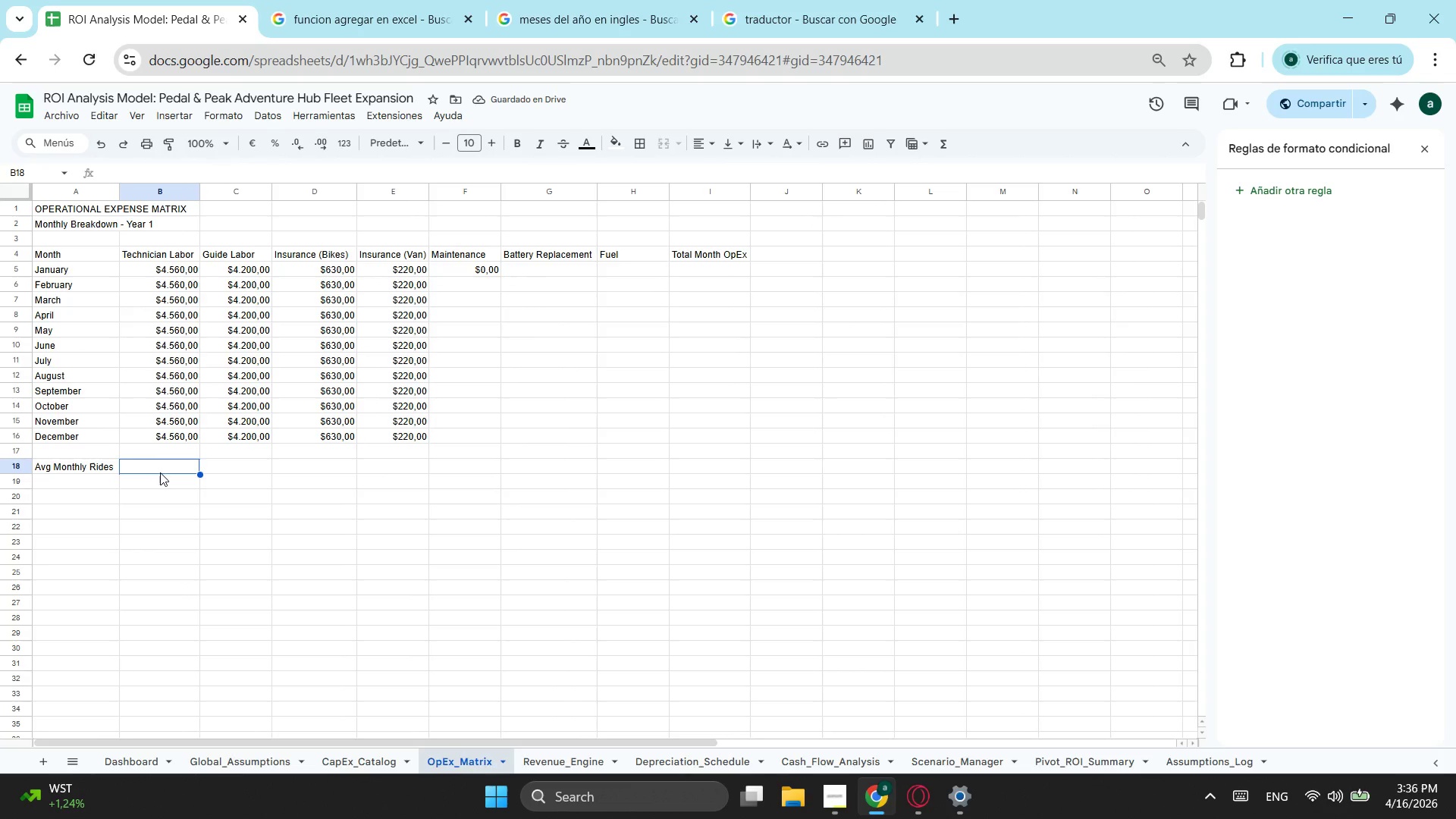 
type(60)
 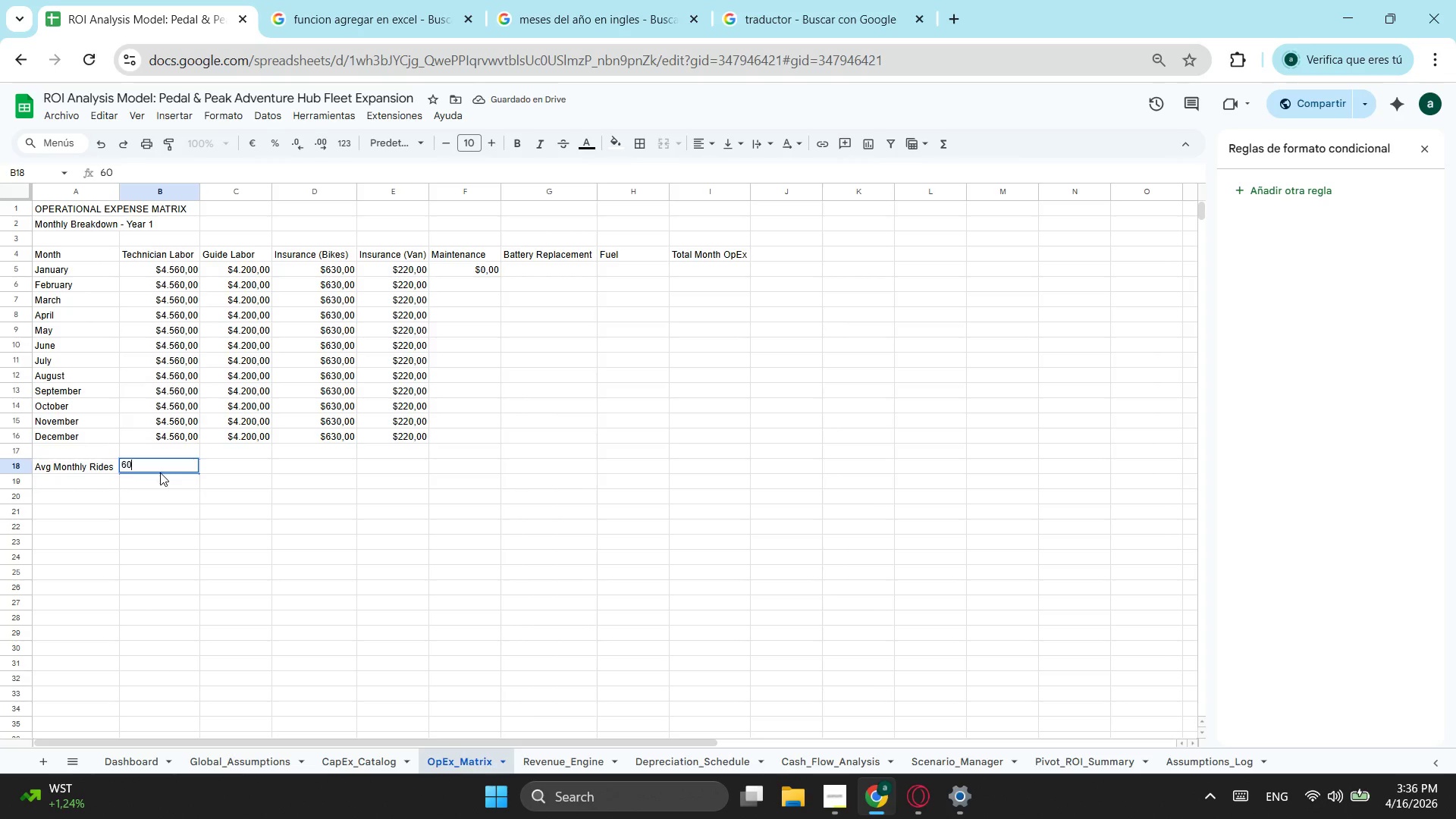 
key(Enter)
 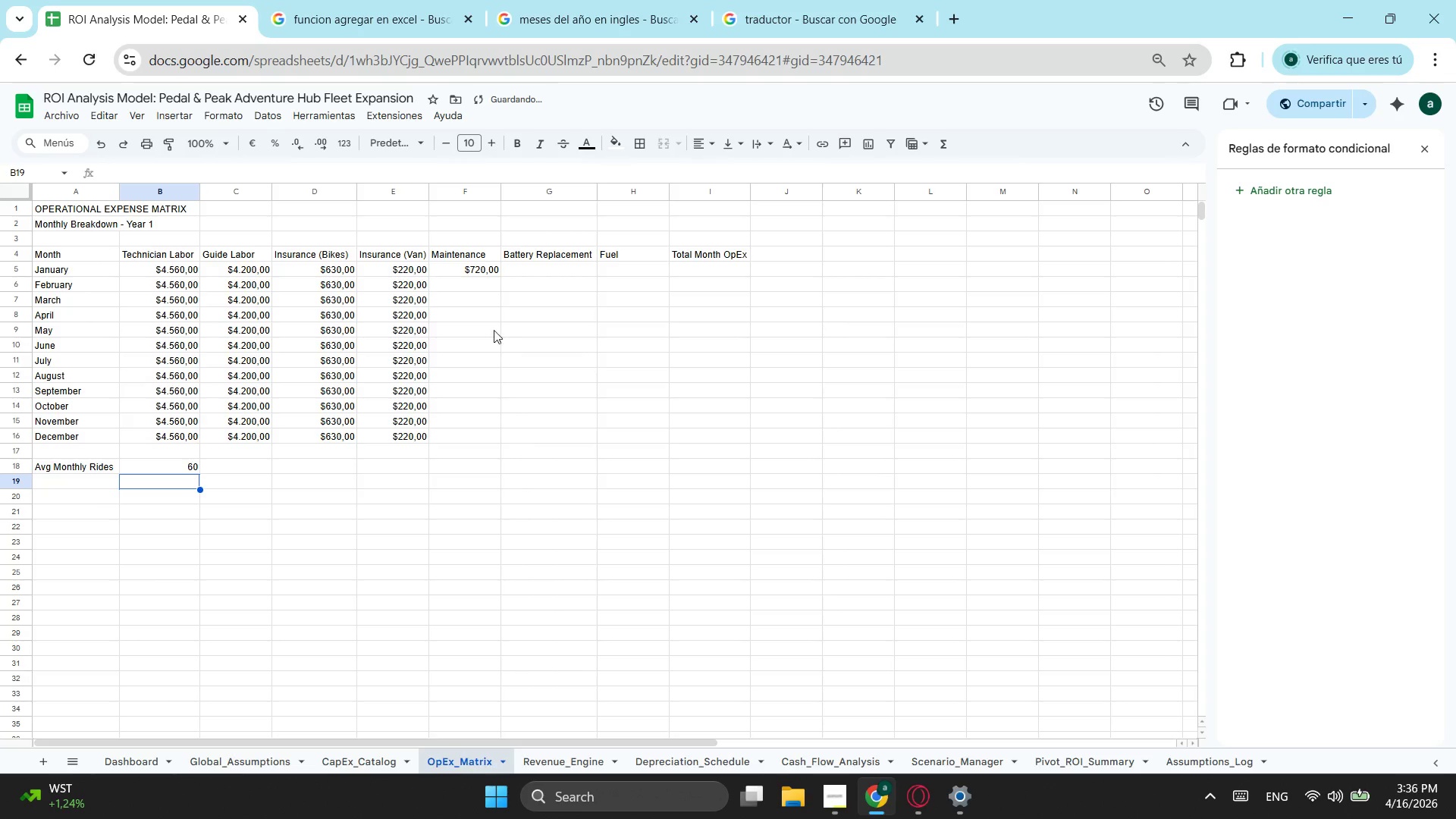 
left_click([464, 273])
 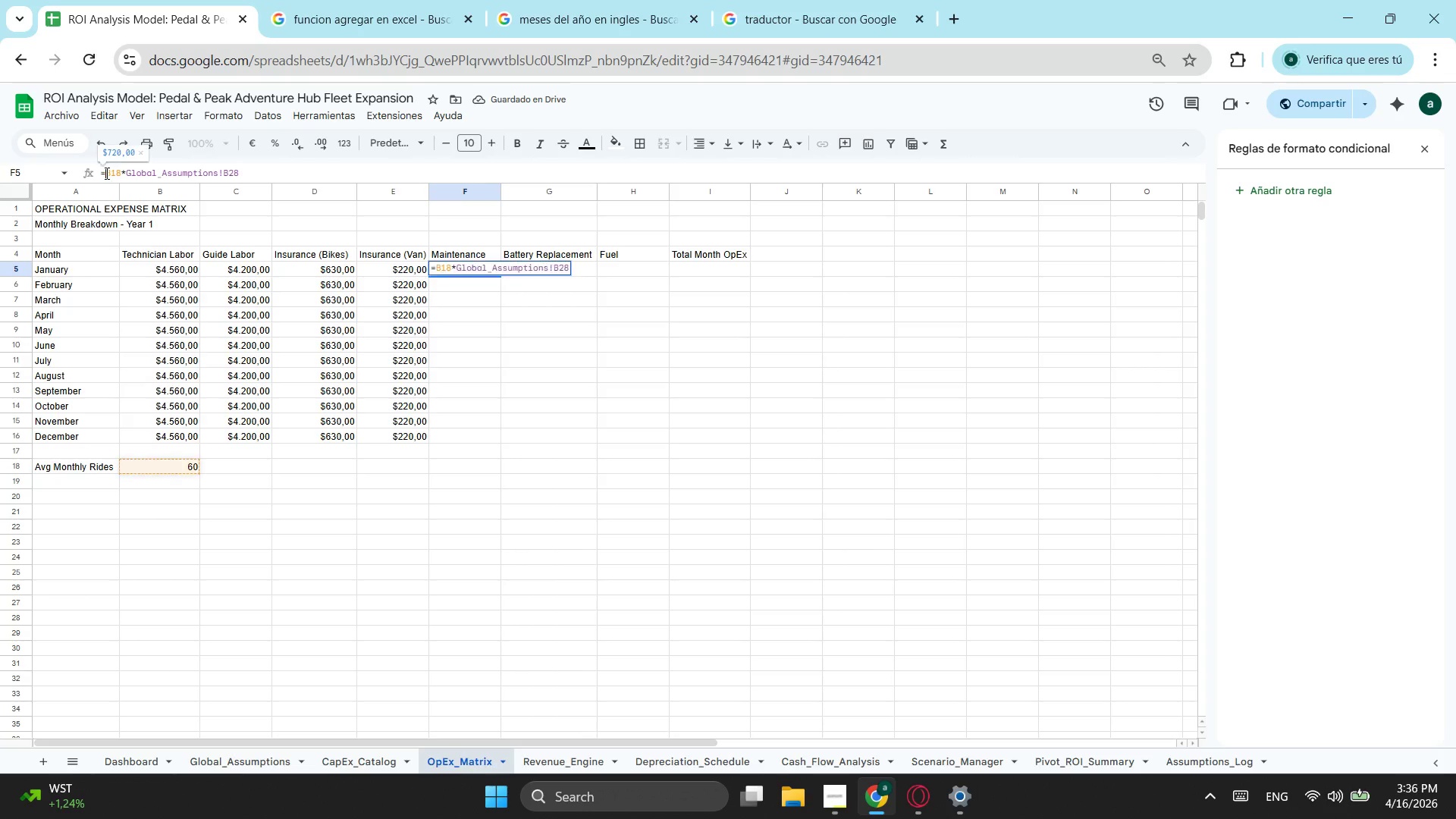 
key(Shift+4)
 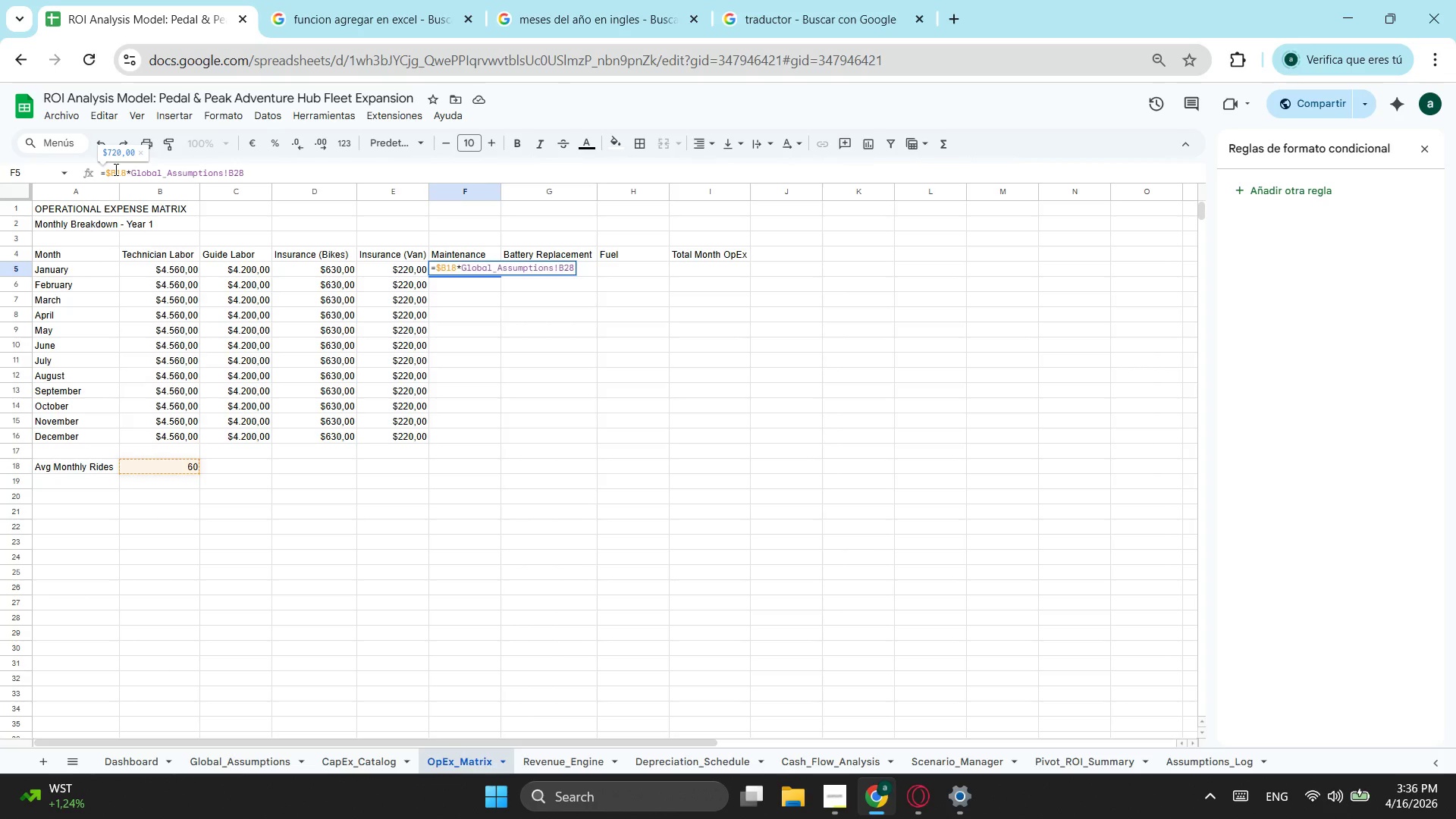 
left_click([115, 169])
 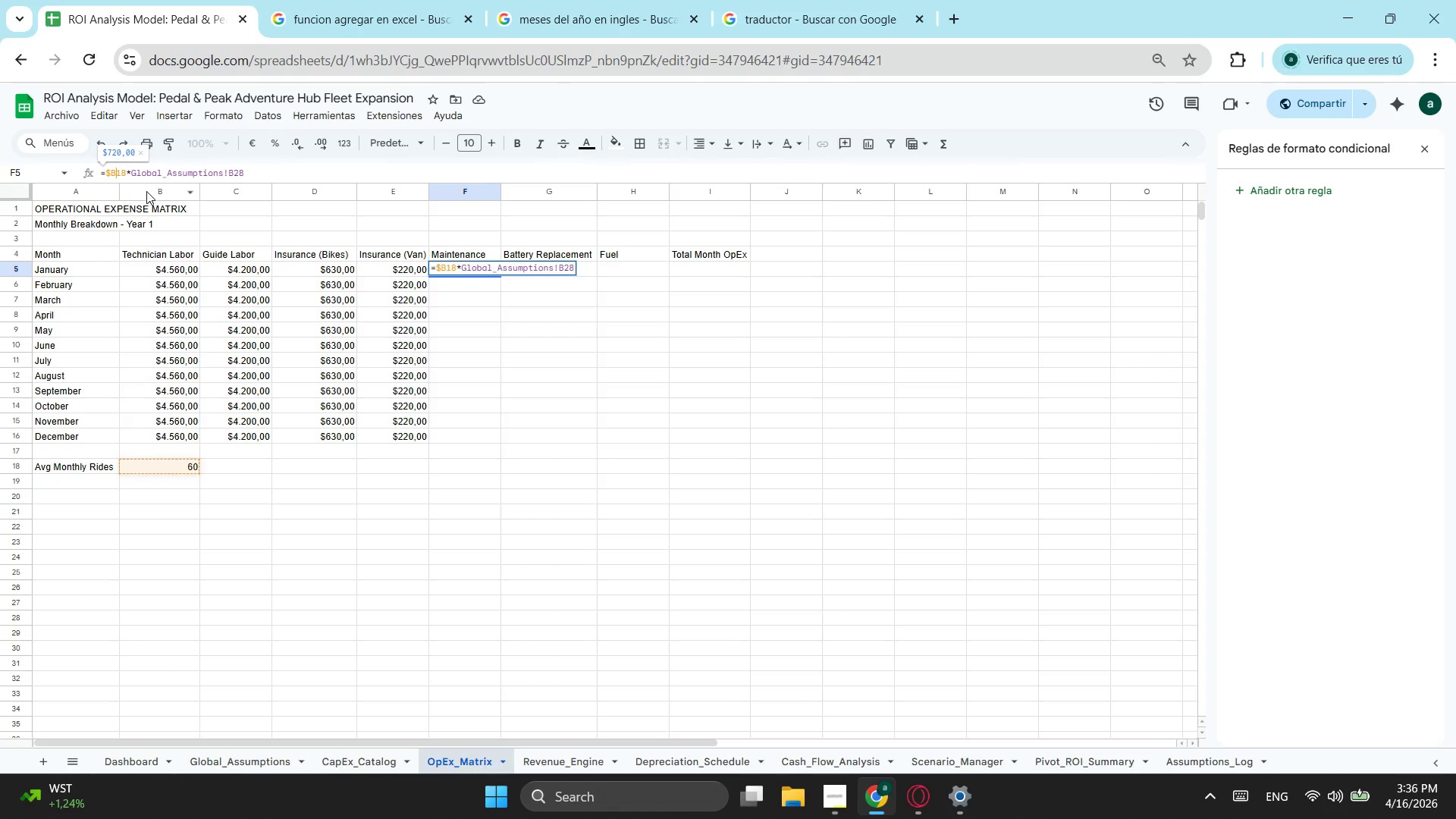 
key(Shift+ShiftLeft)
 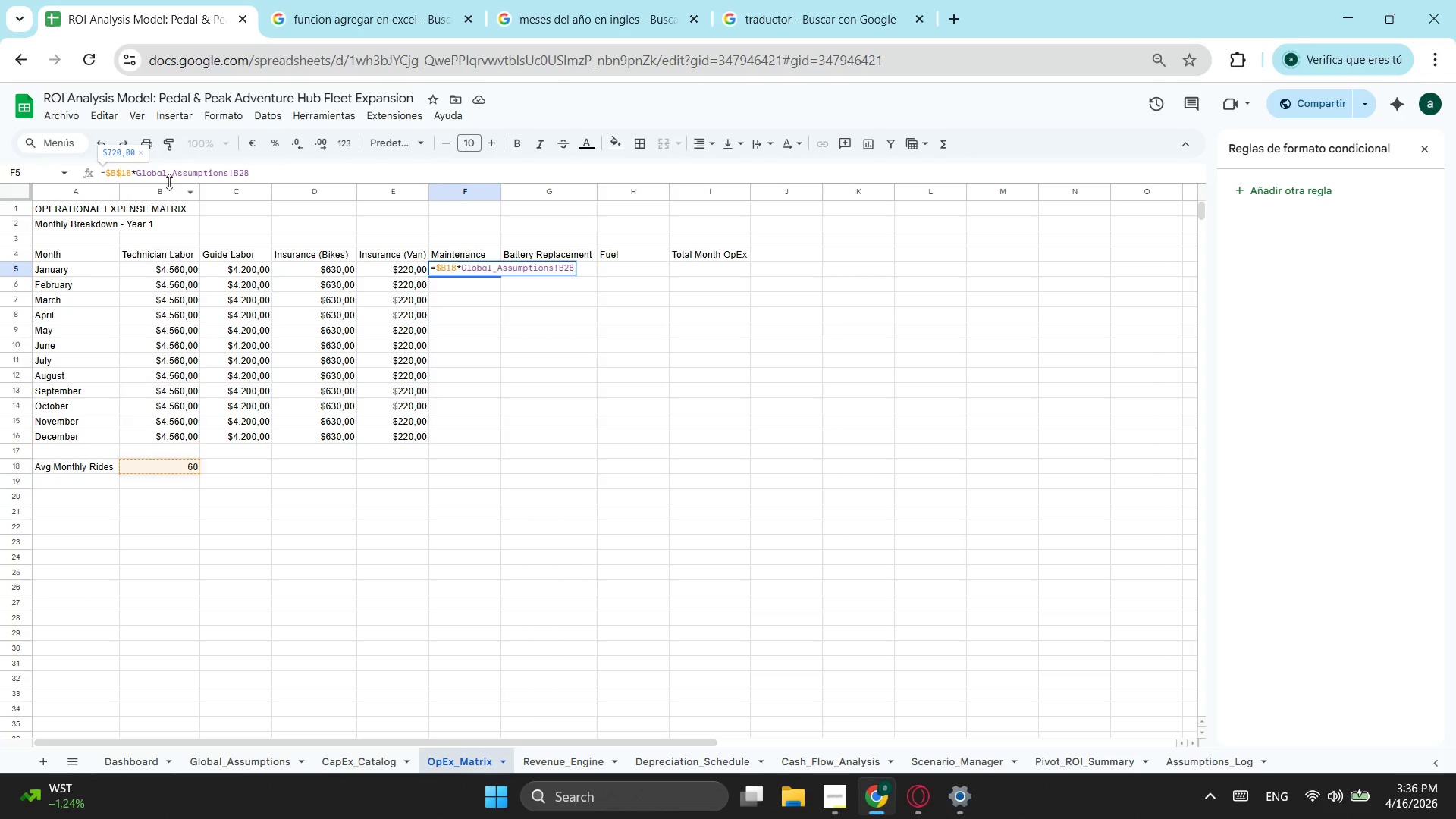 
key(Shift+4)
 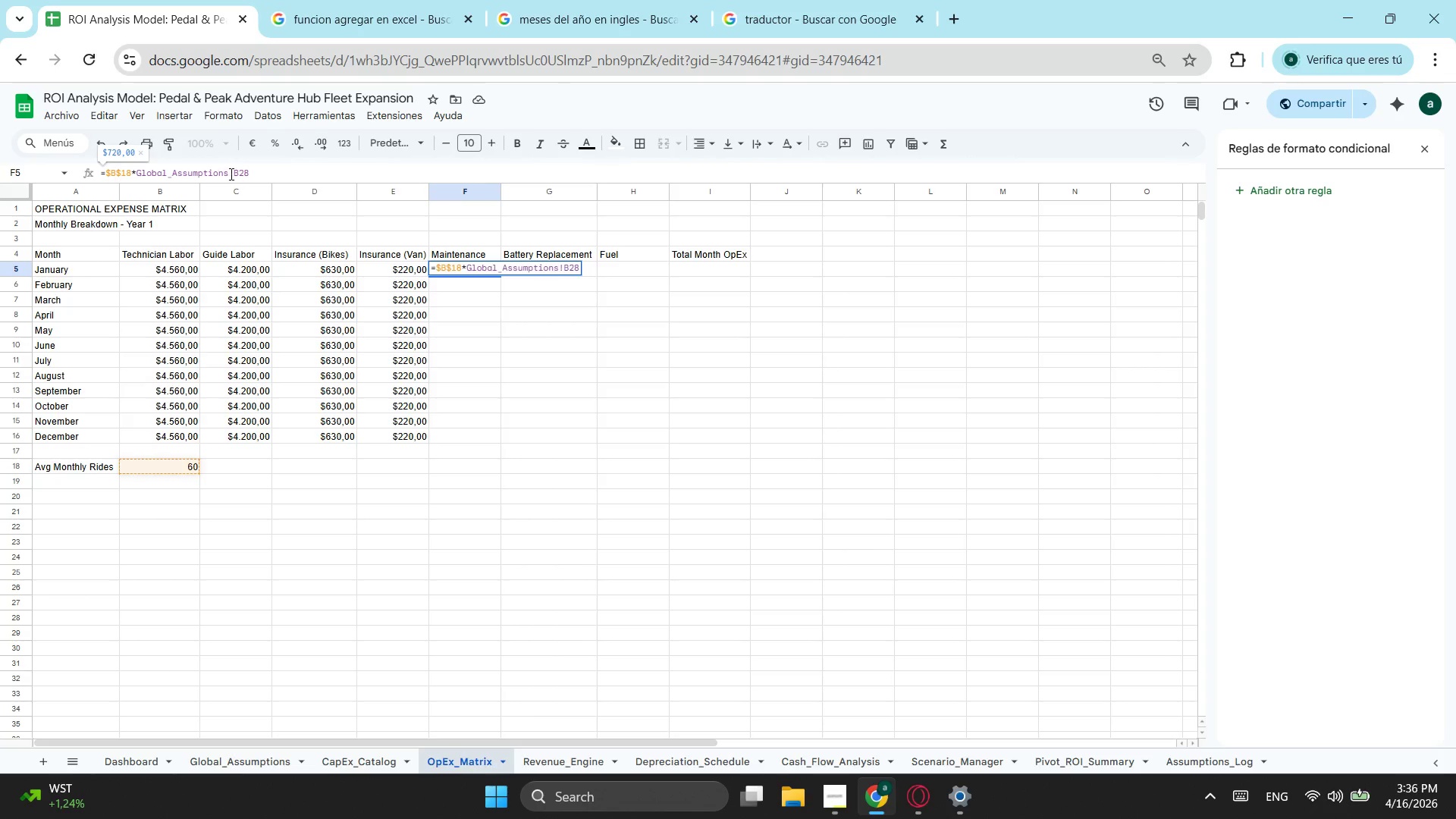 
left_click([230, 174])
 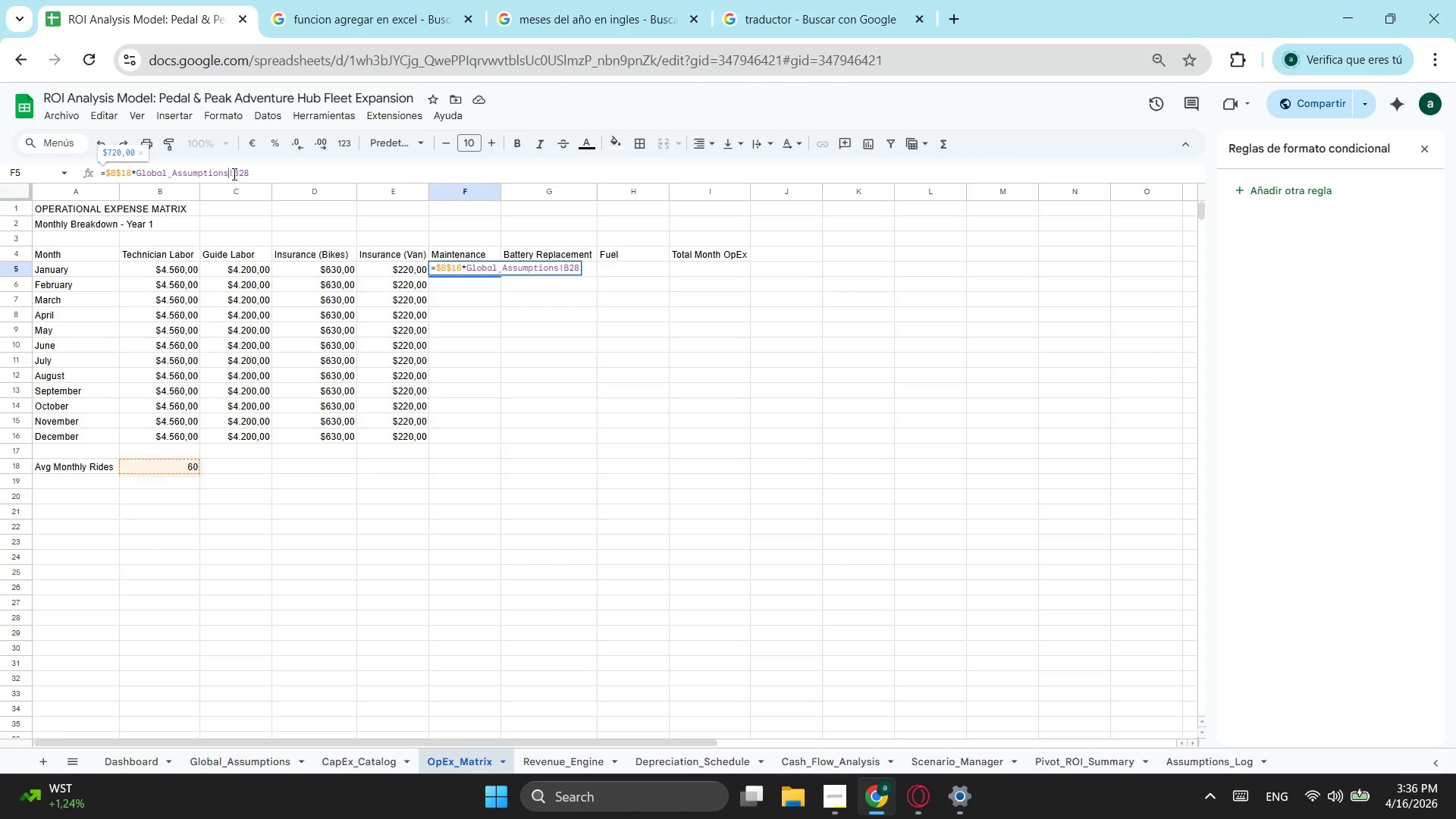 
left_click([233, 174])
 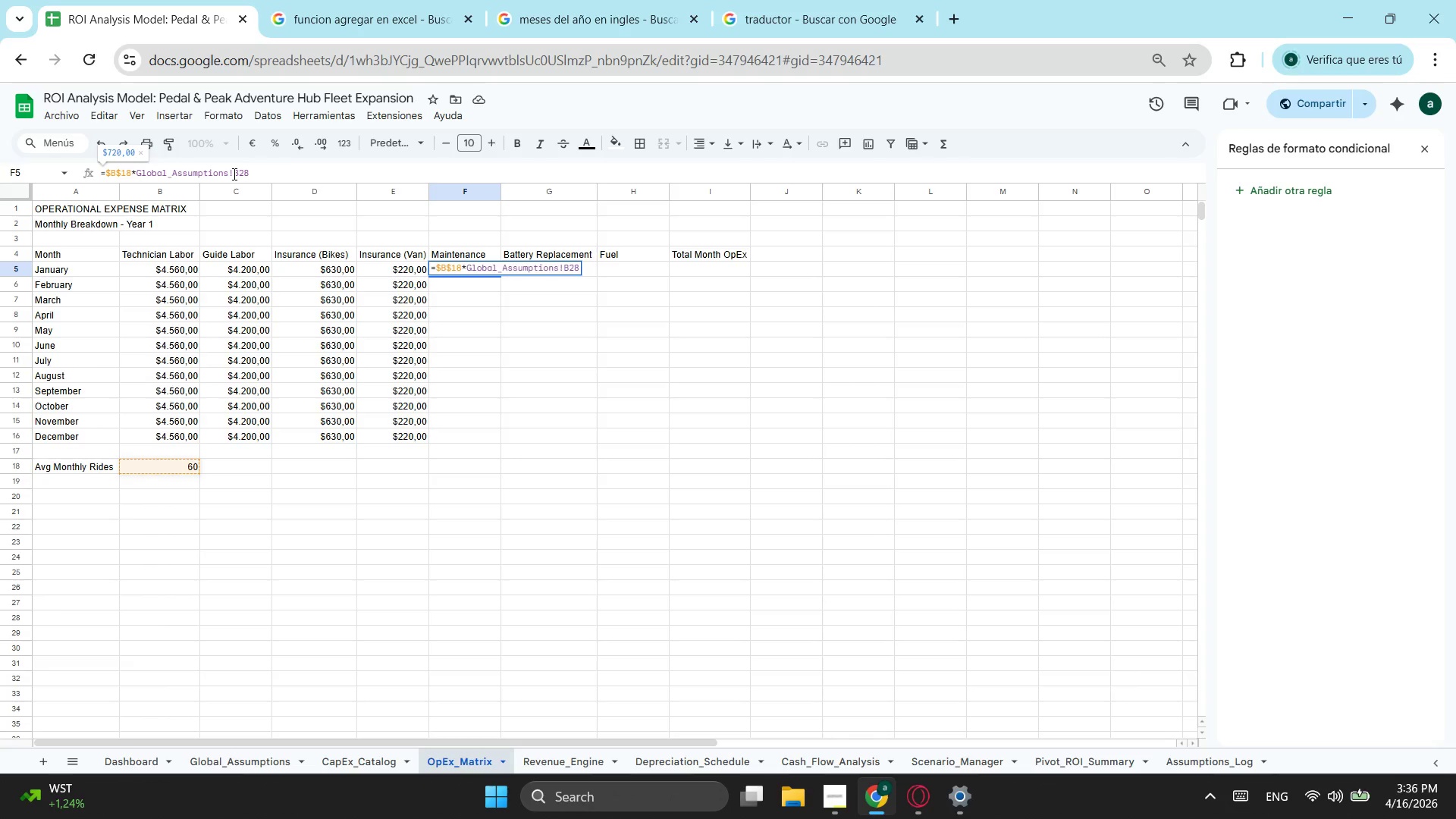 
key(Shift+ShiftLeft)
 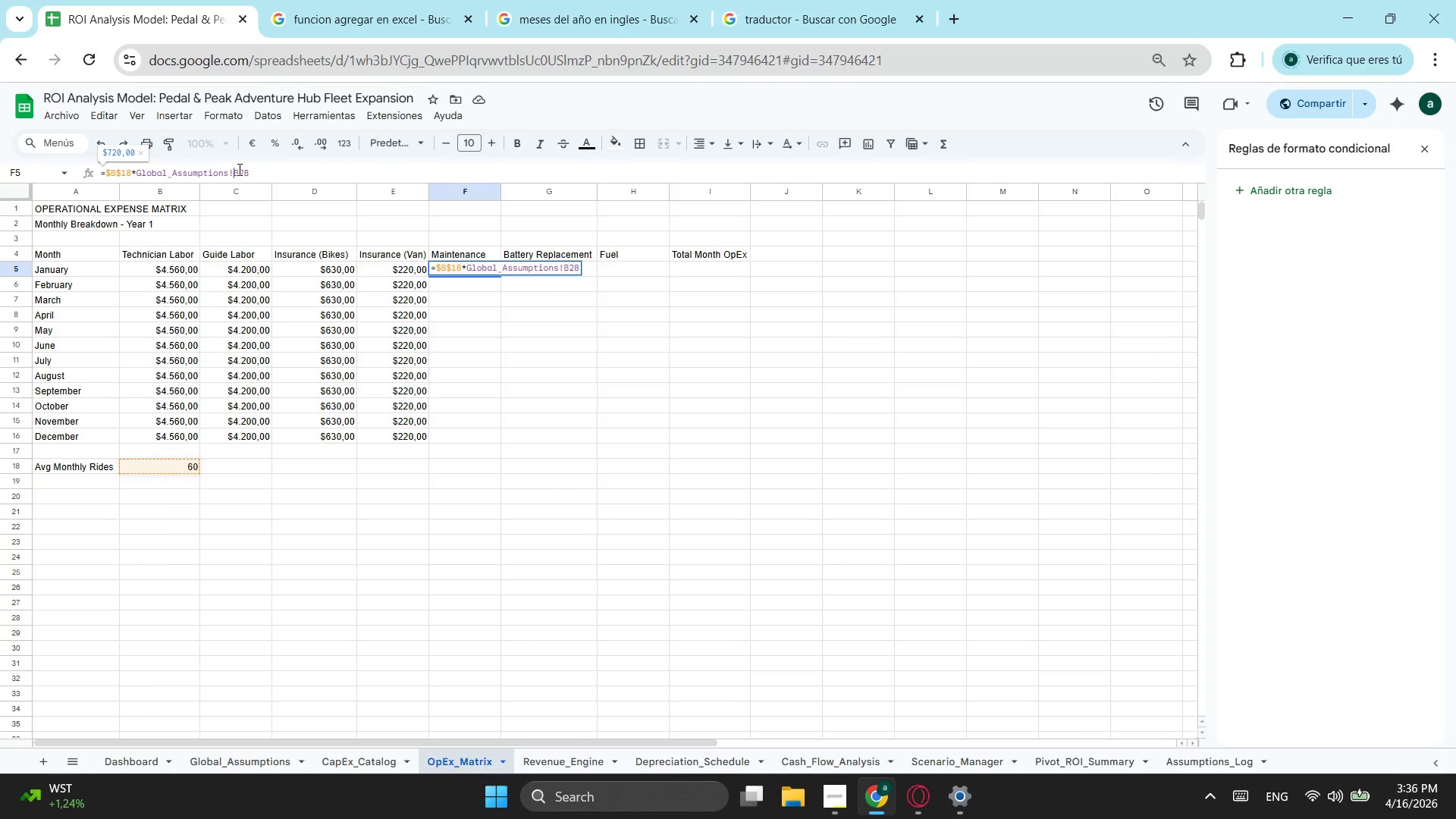 
key(Shift+4)
 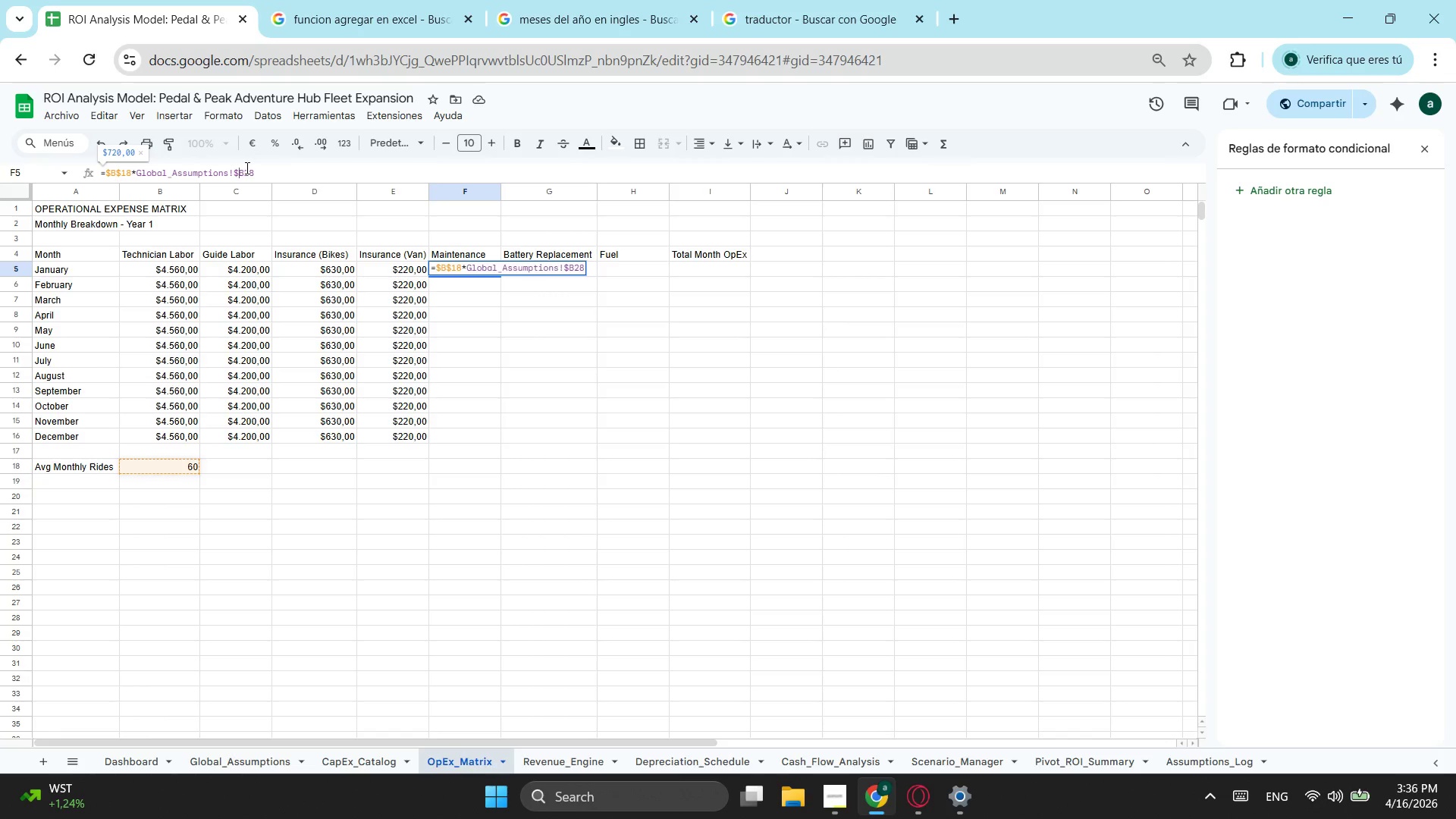 
left_click([246, 168])
 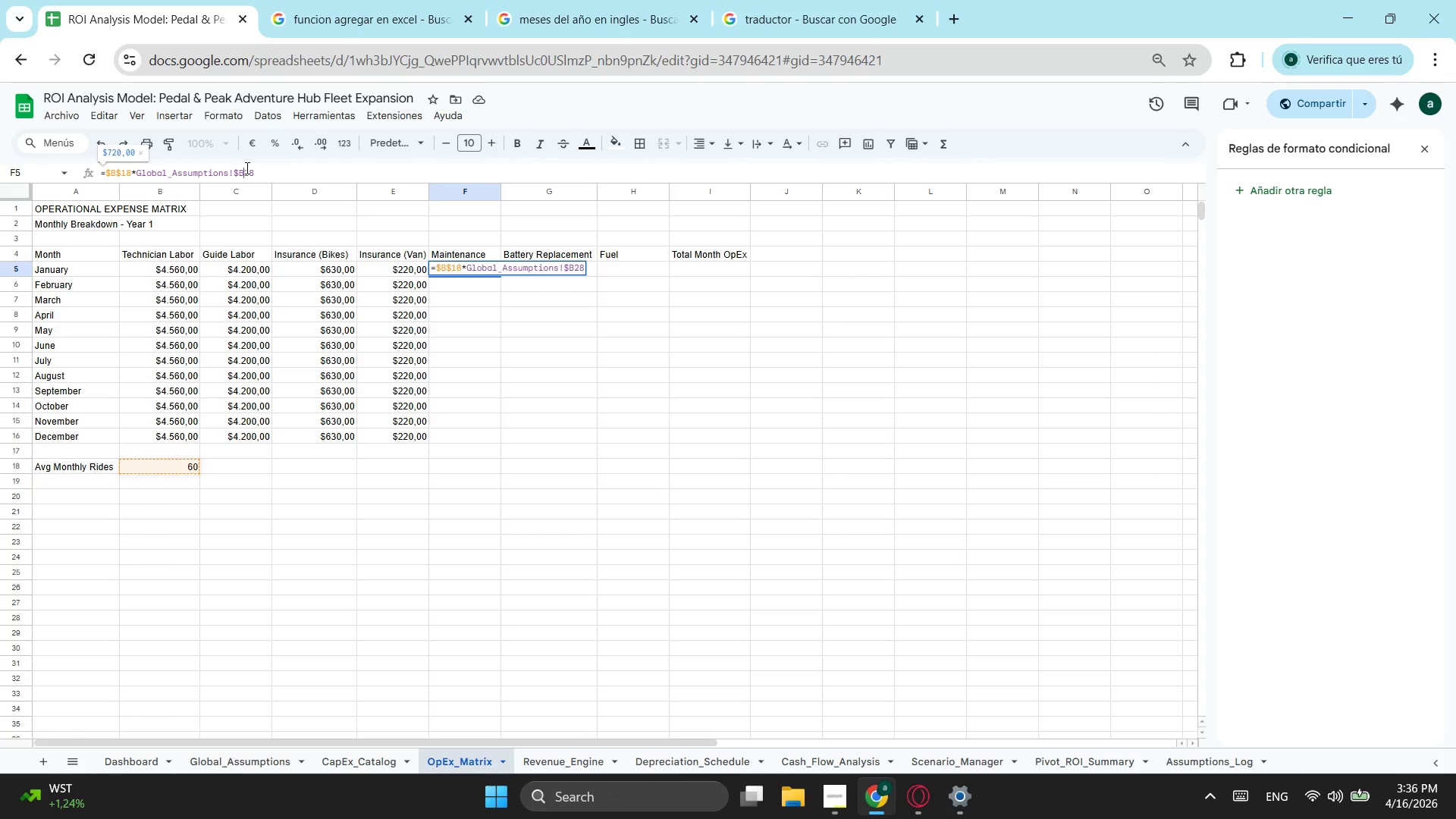 
key(Shift+ShiftLeft)
 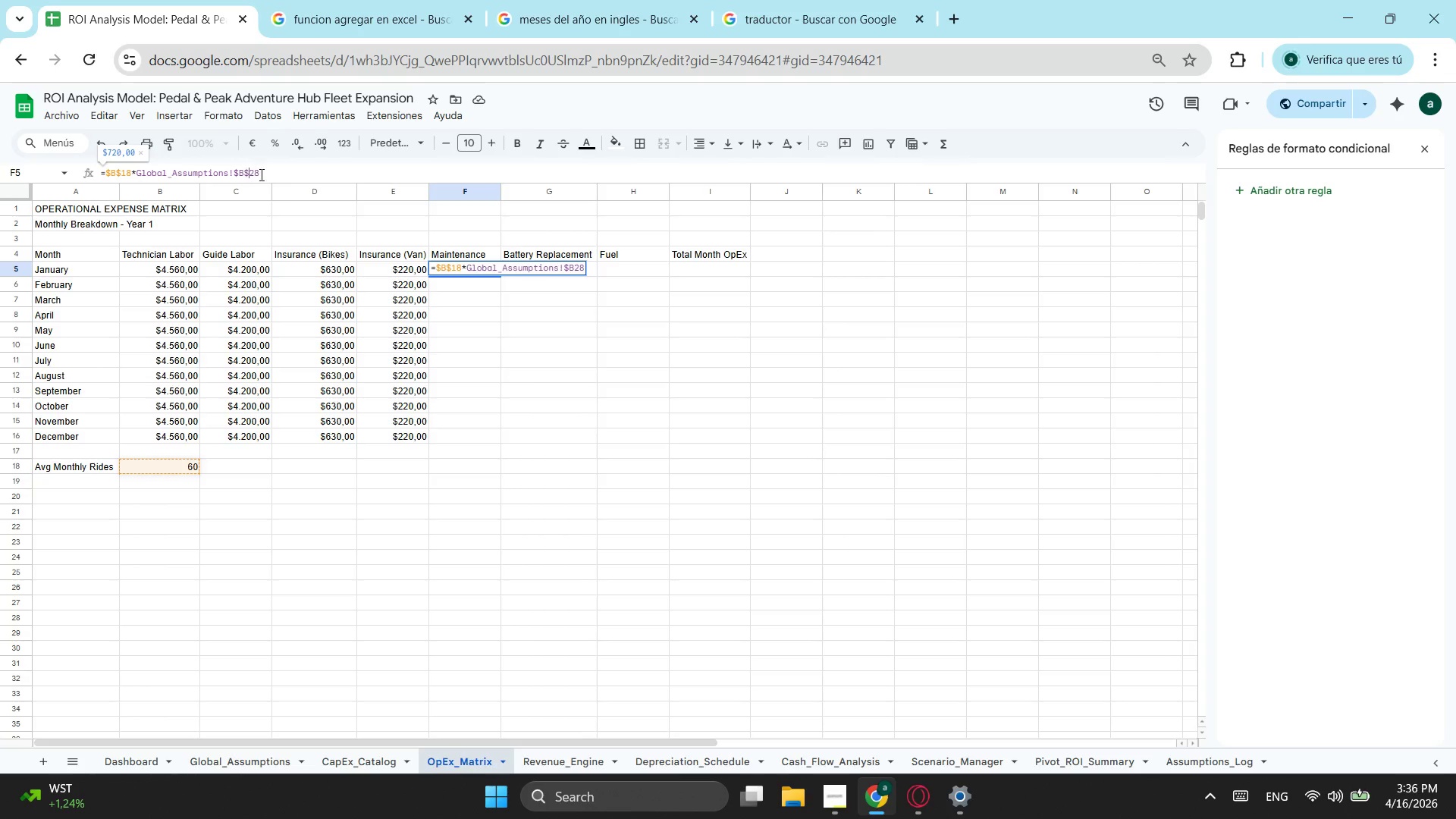 
key(Shift+4)
 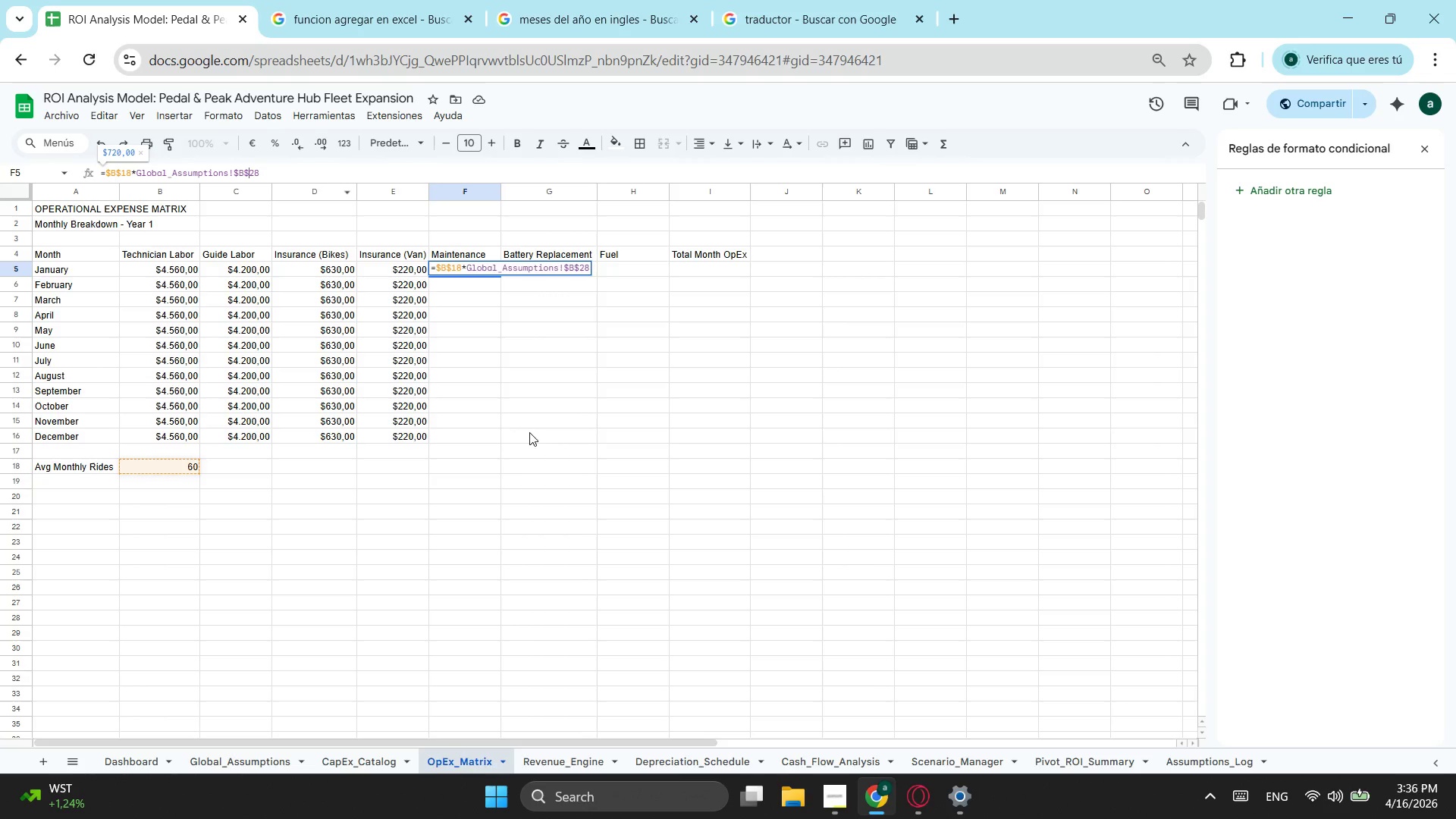 
left_click([487, 411])
 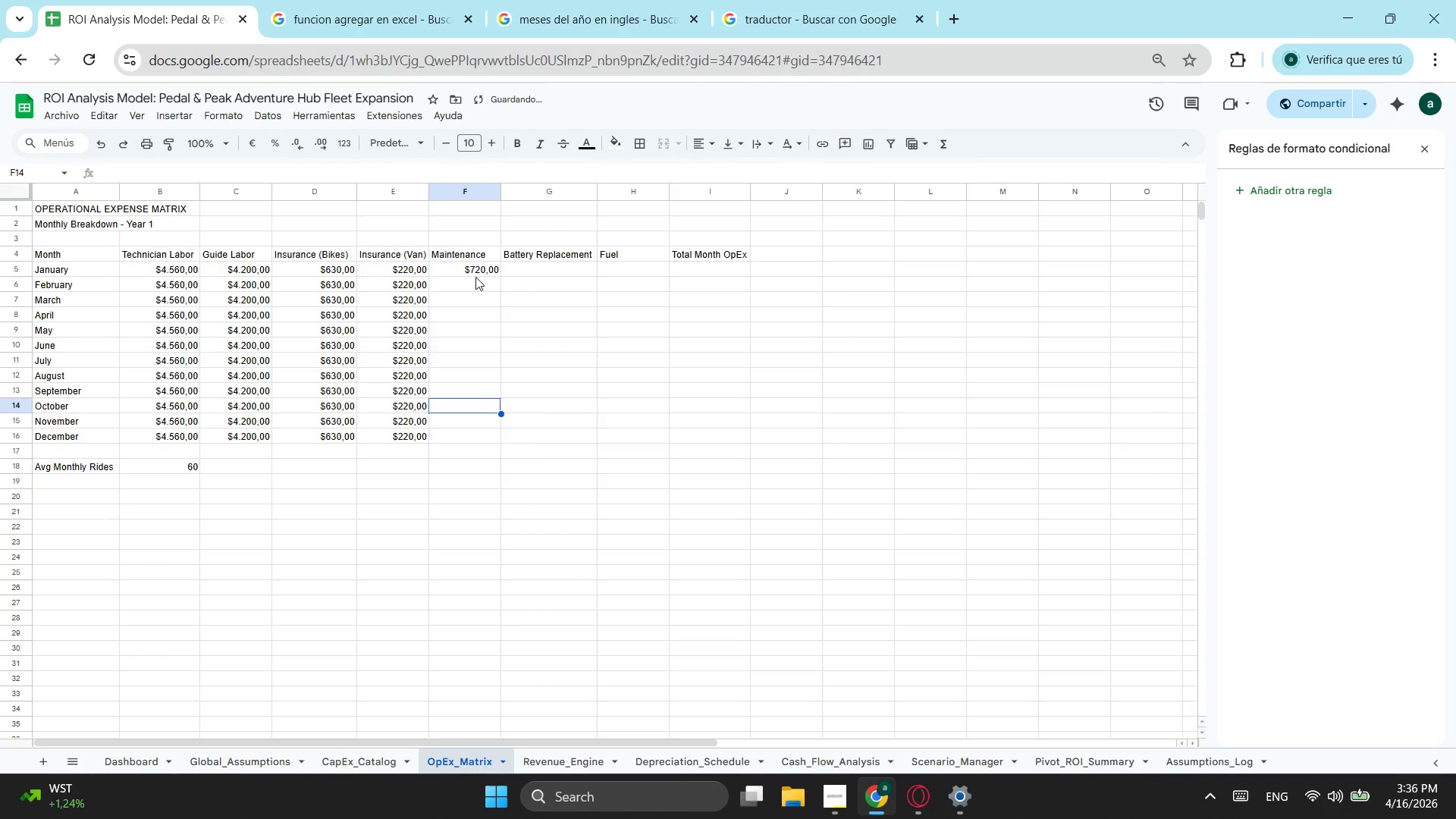 
left_click([475, 268])
 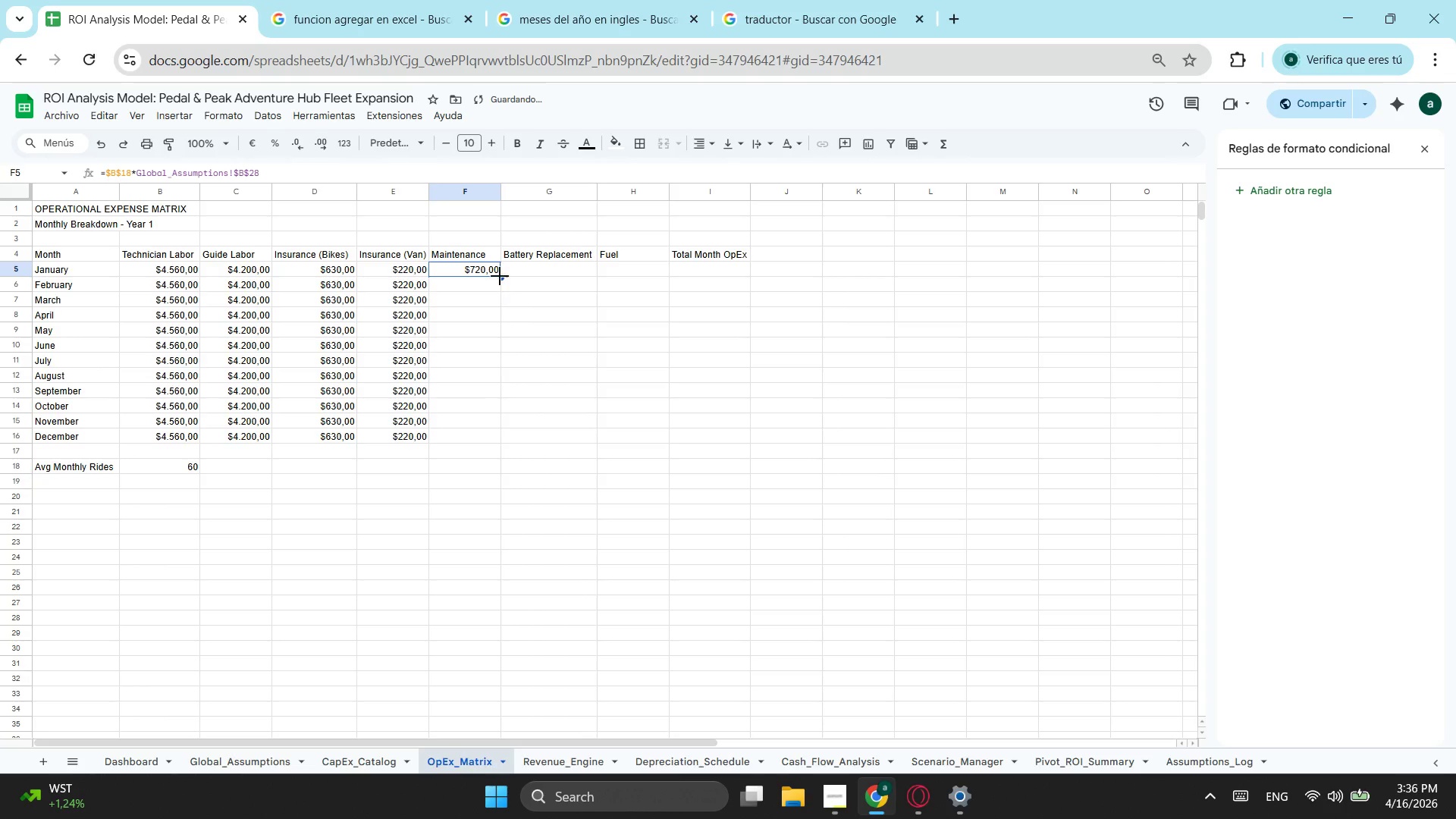 
left_click_drag(start_coordinate=[501, 275], to_coordinate=[507, 434])
 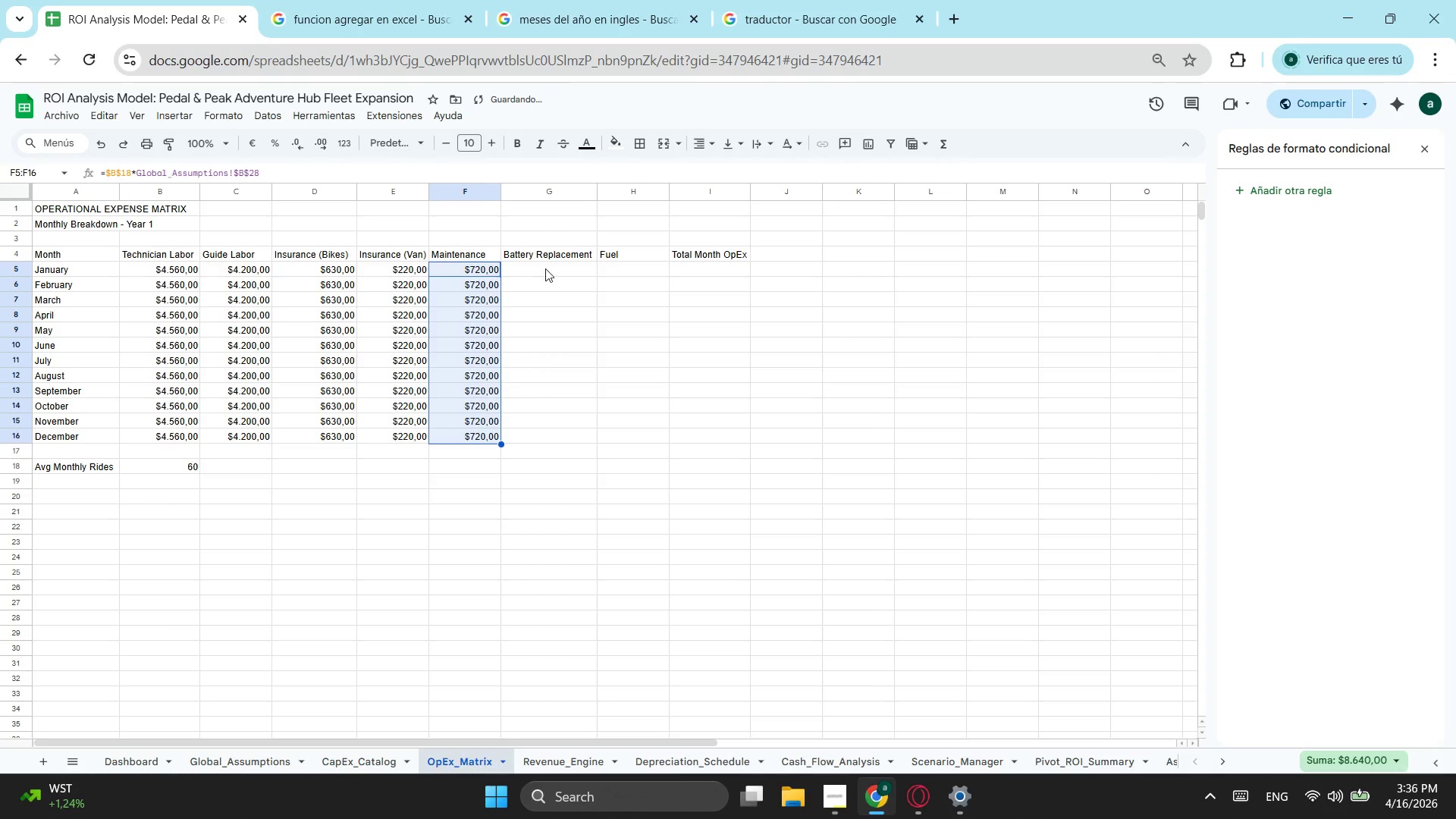 
left_click([548, 265])
 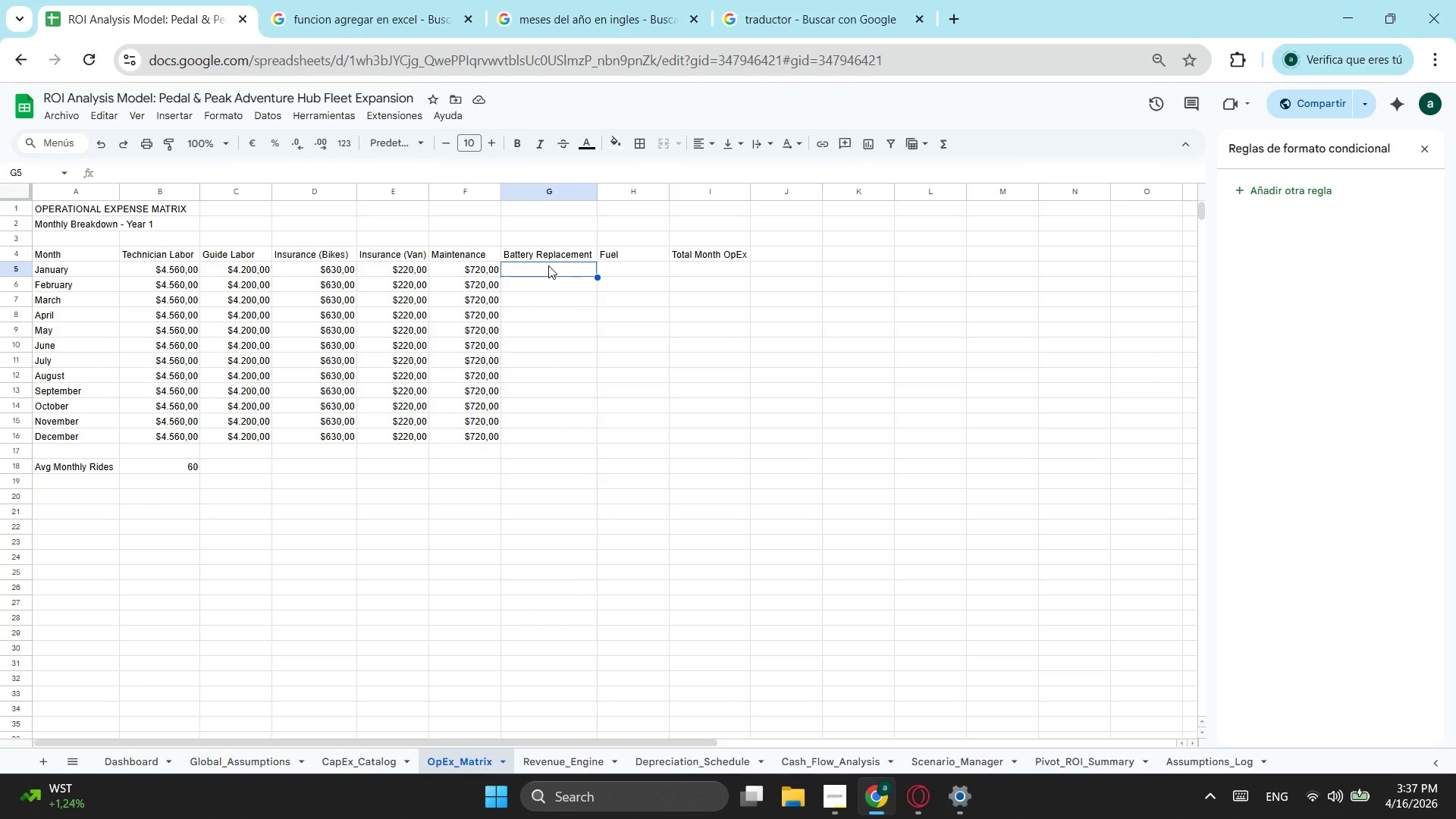 
wait(35.64)
 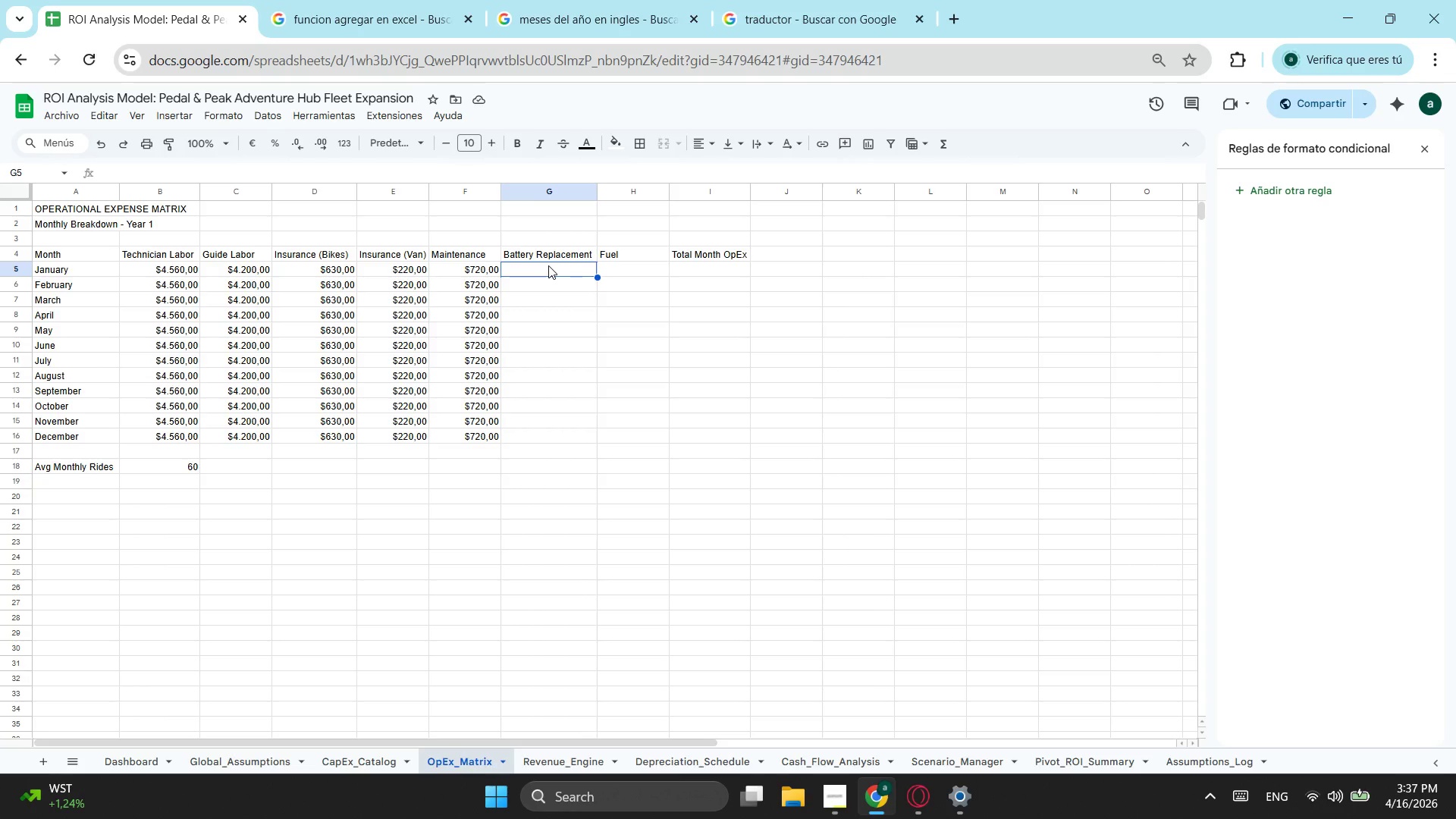 
type(s)
key(Backspace)
type(SO)
key(Backspace)
key(Backspace)
type(=s)
key(Tab)
type(o()
 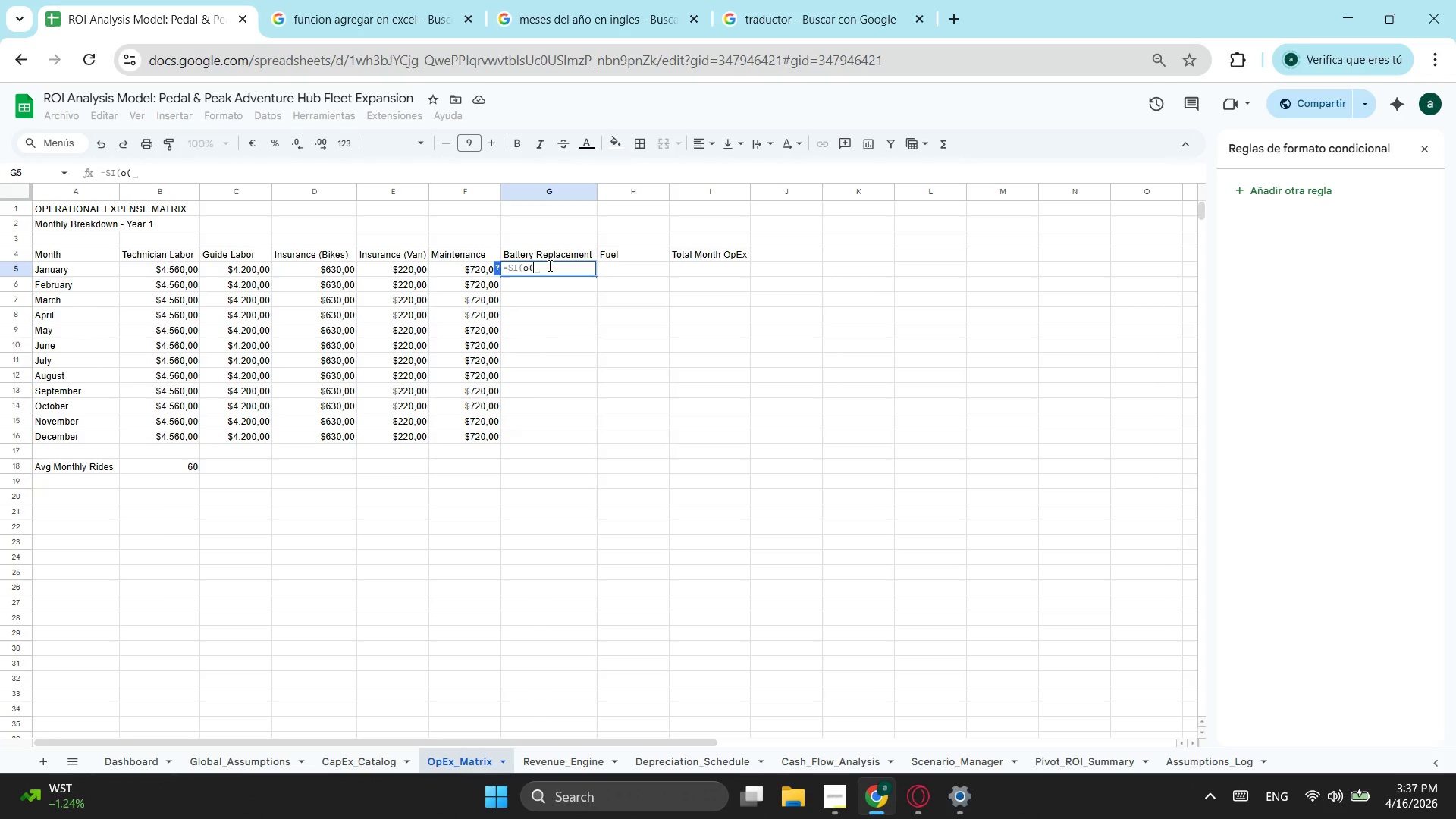 
left_click([88, 272])
 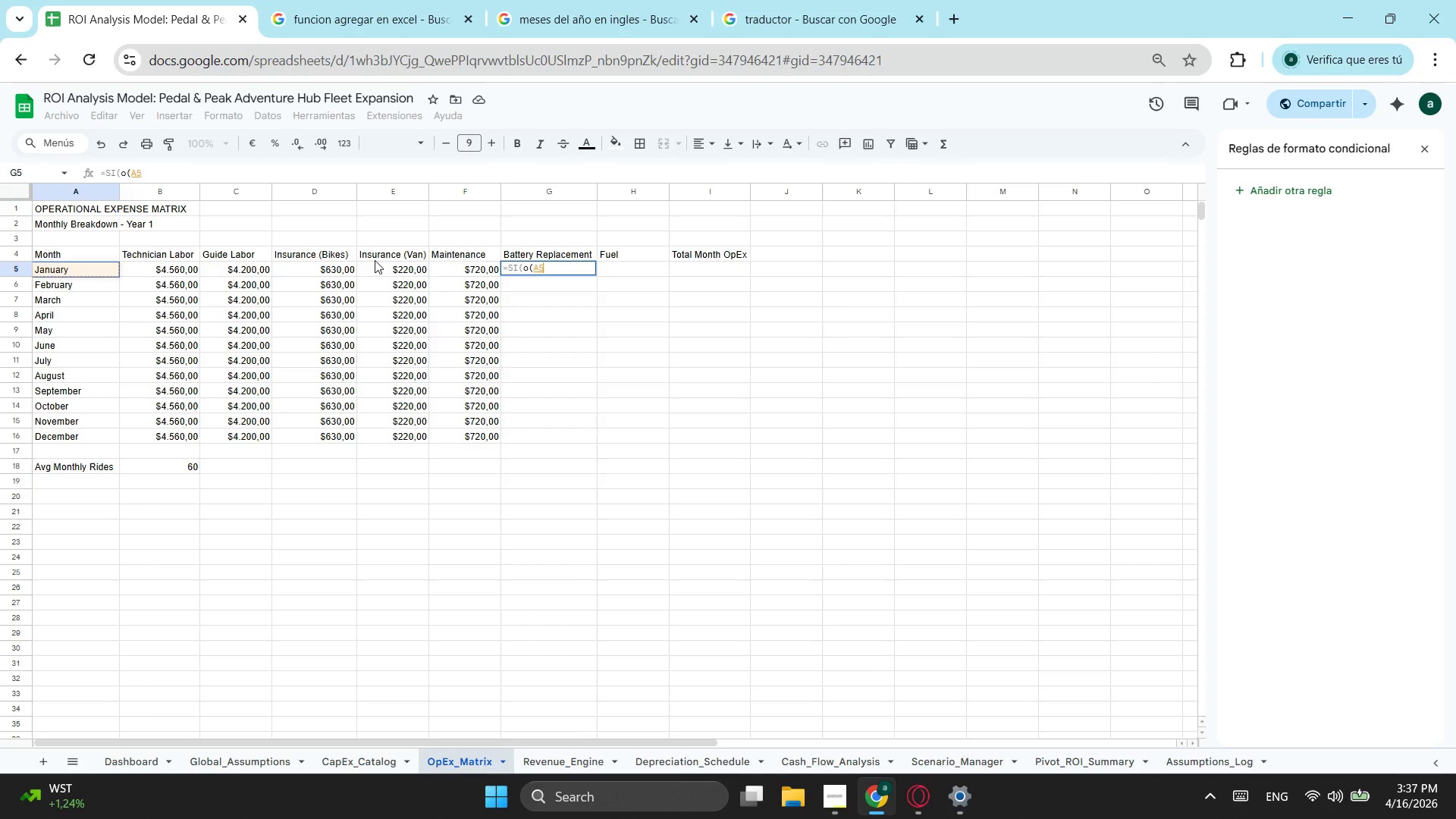 
type(="June)
 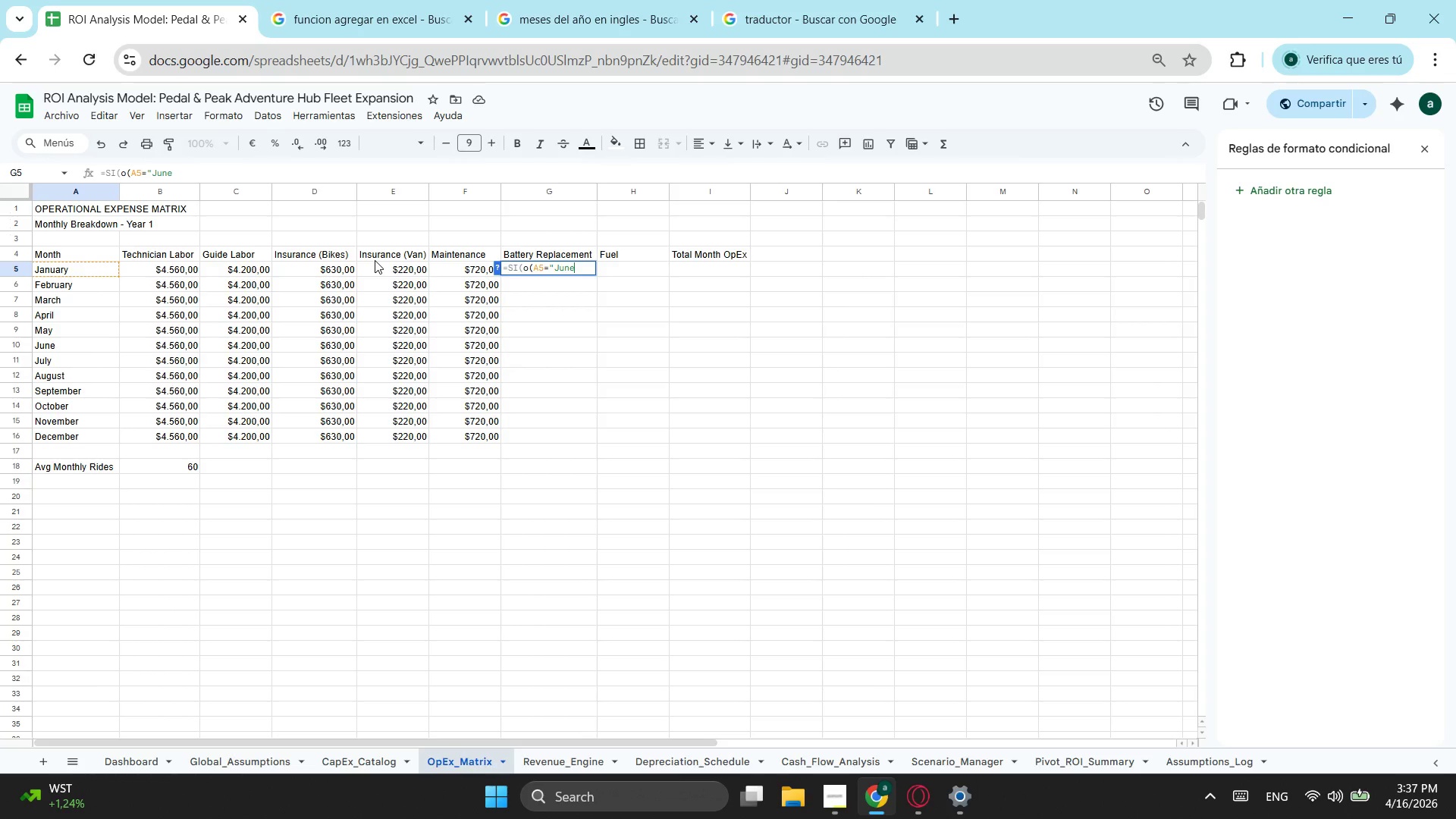 
wait(6.17)
 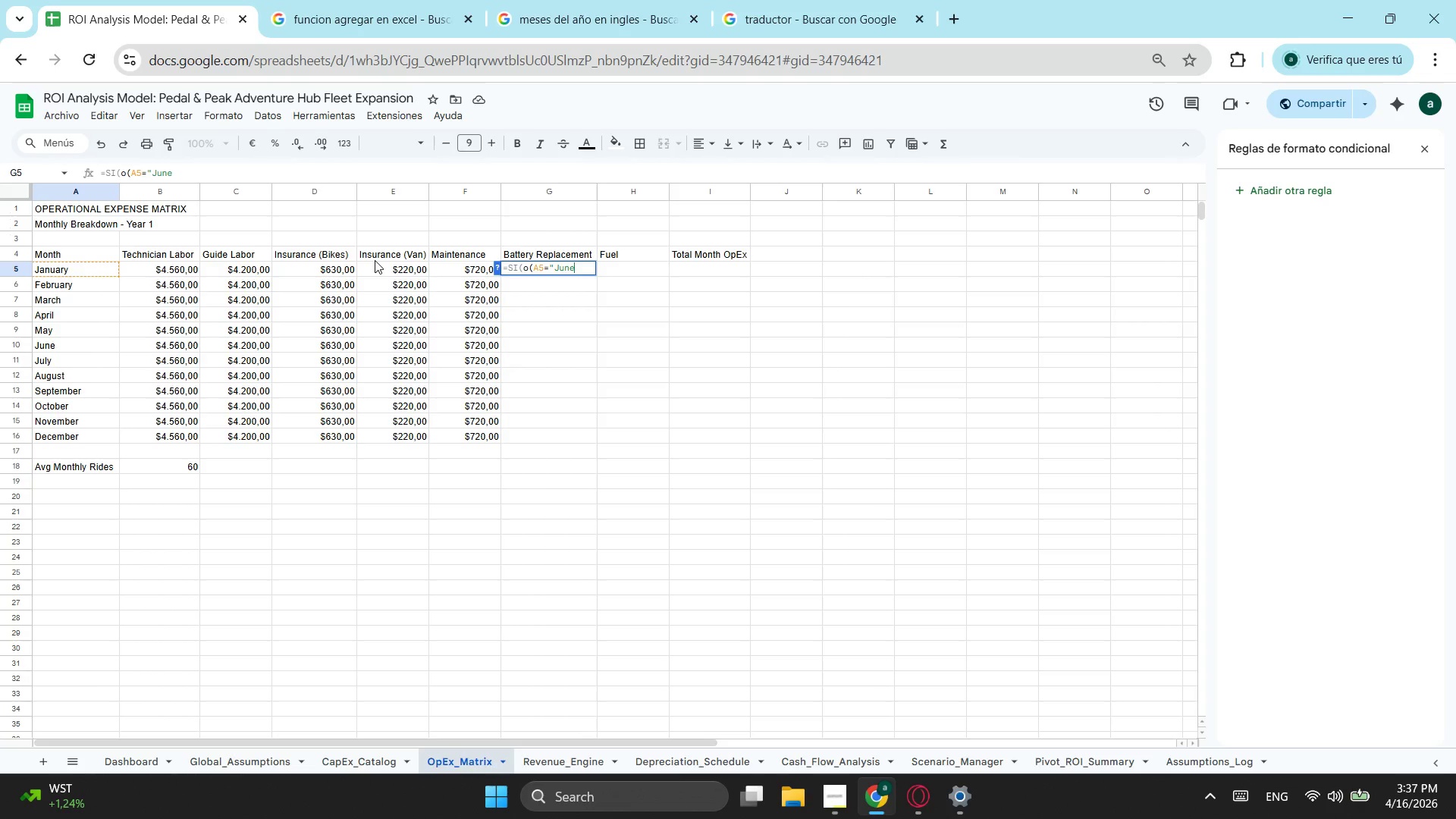 
key(Shift+Quote)
 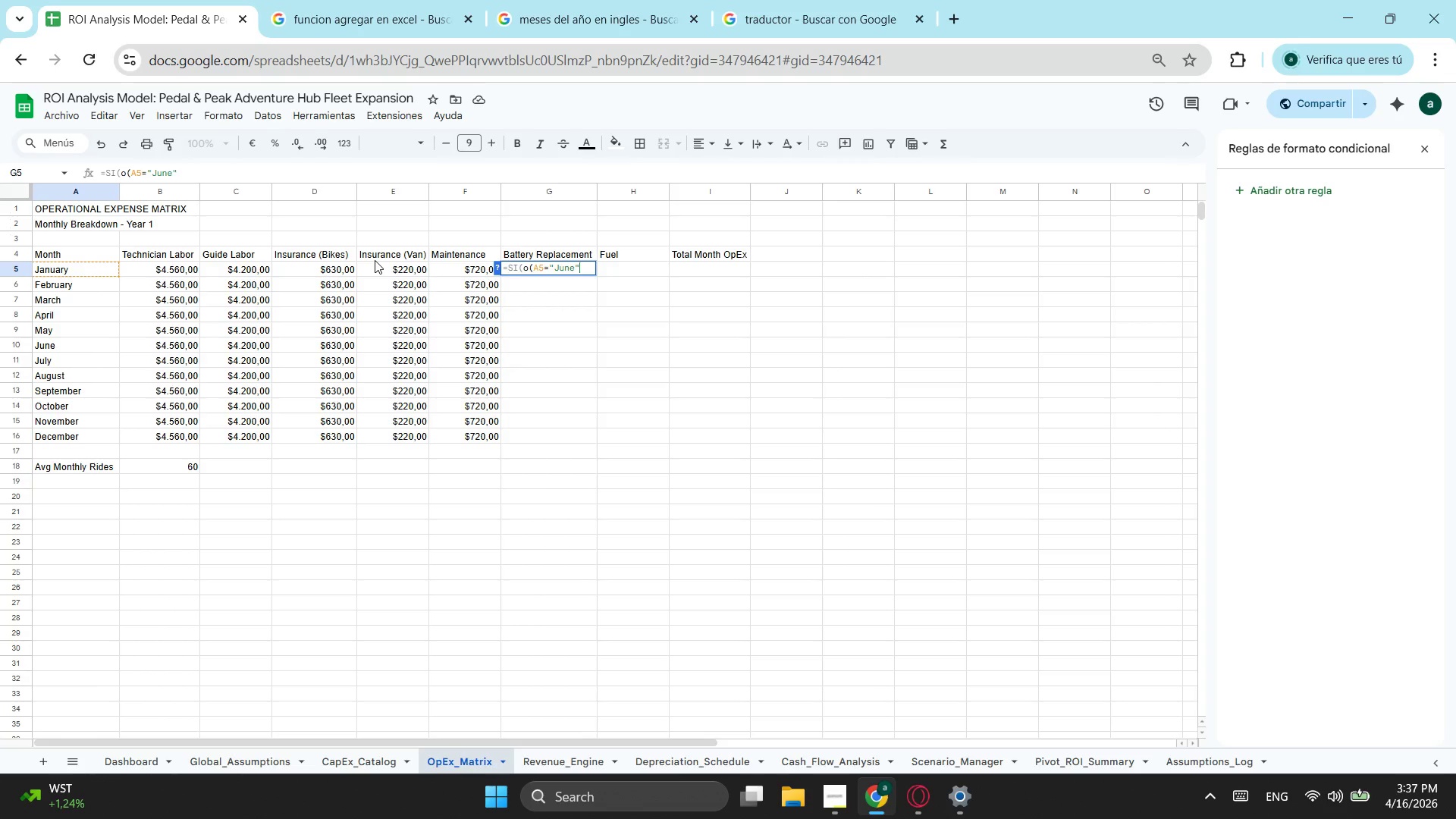 
key(Semicolon)
 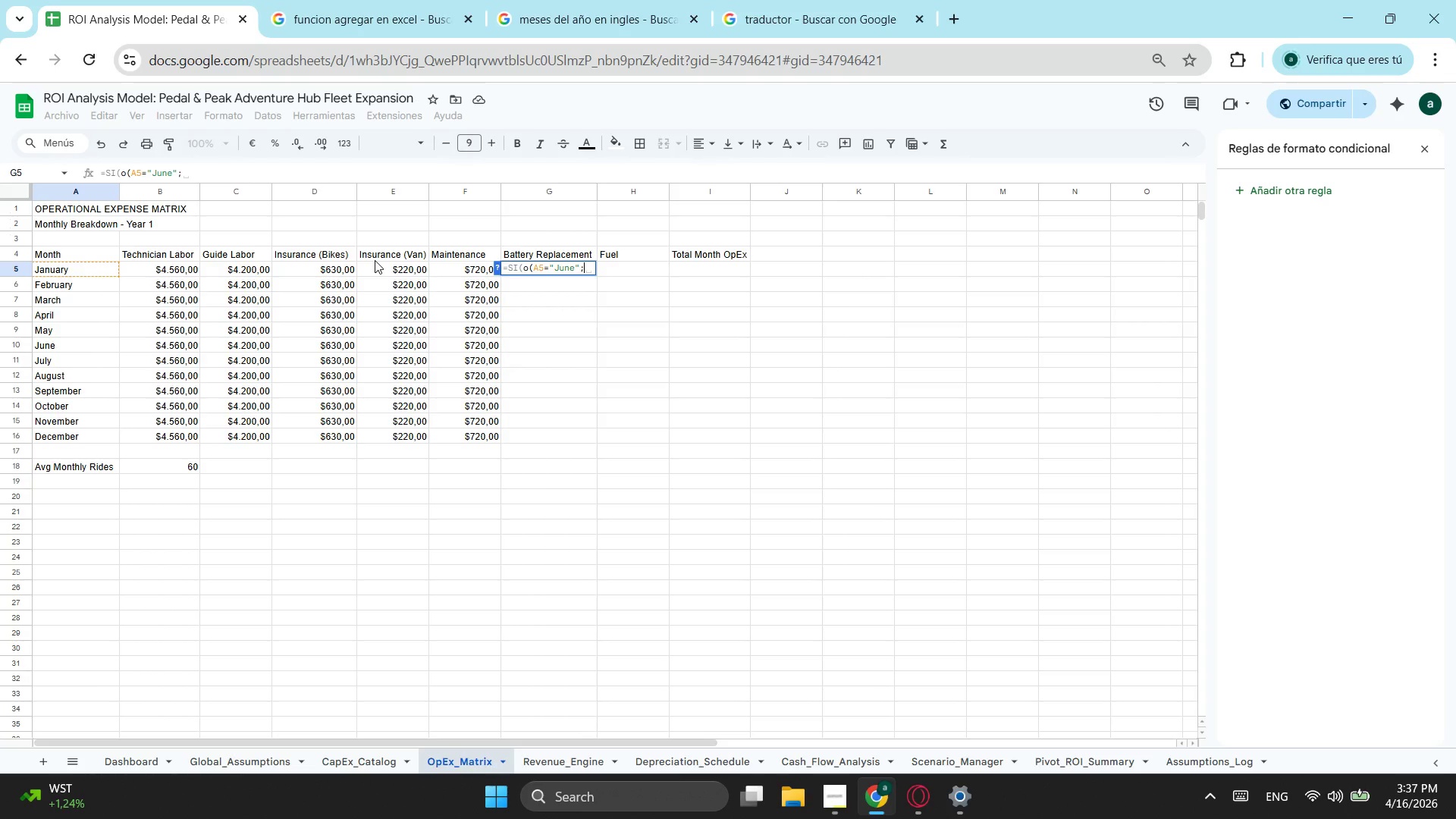 
type( a)
key(Backspace)
type(A5)
 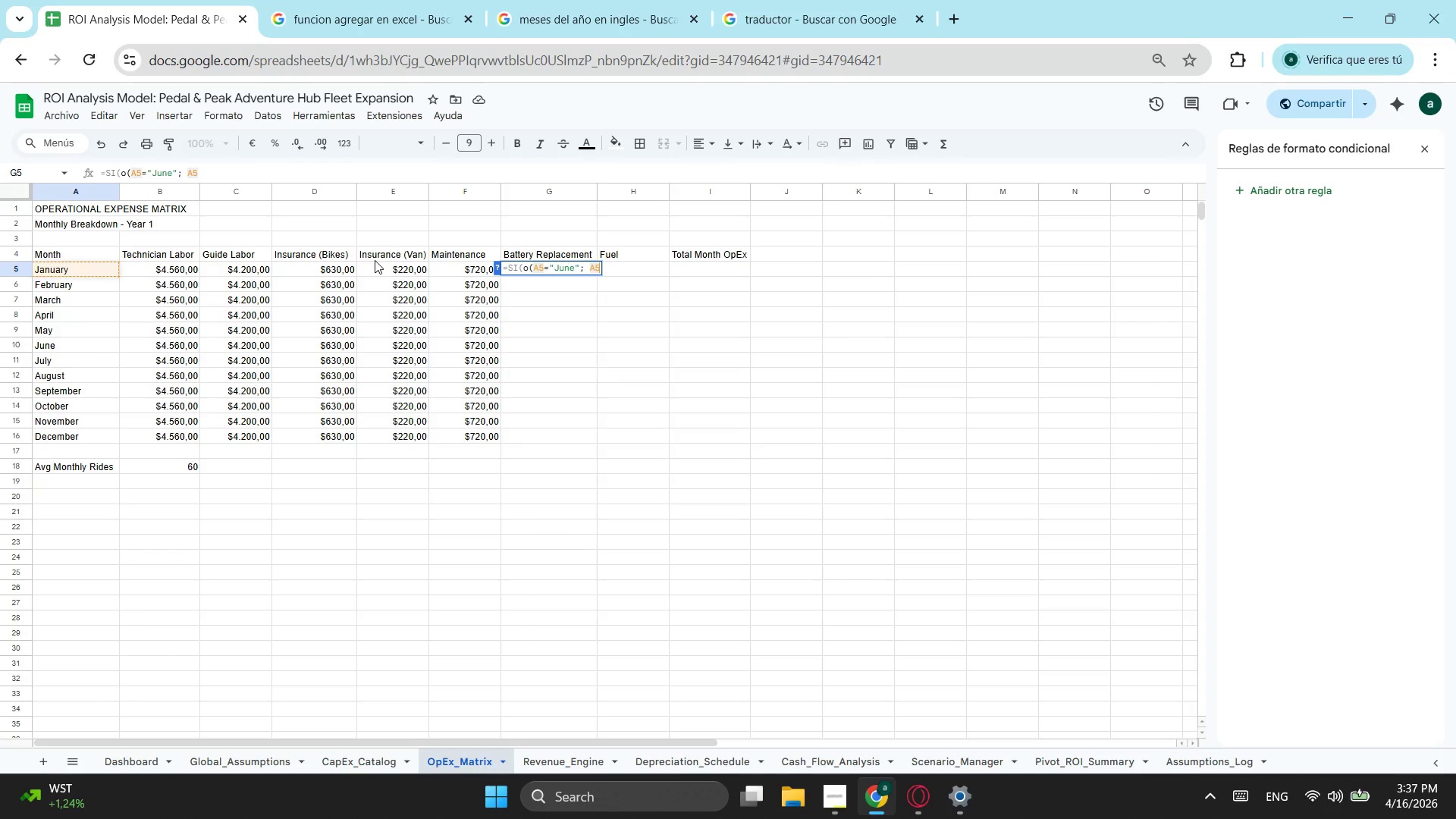 
key(Equal)
 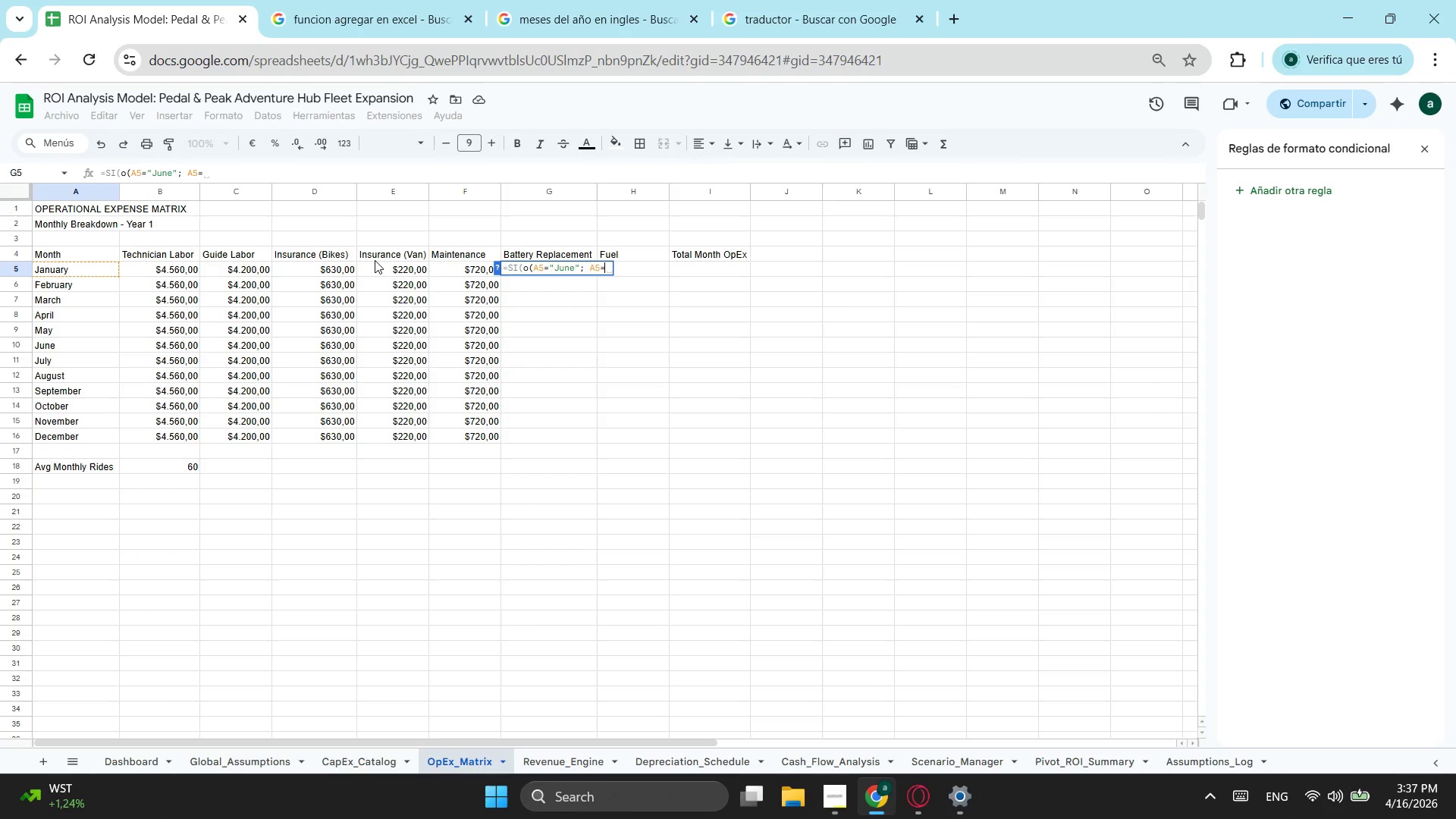 
key(Shift+Quote)
 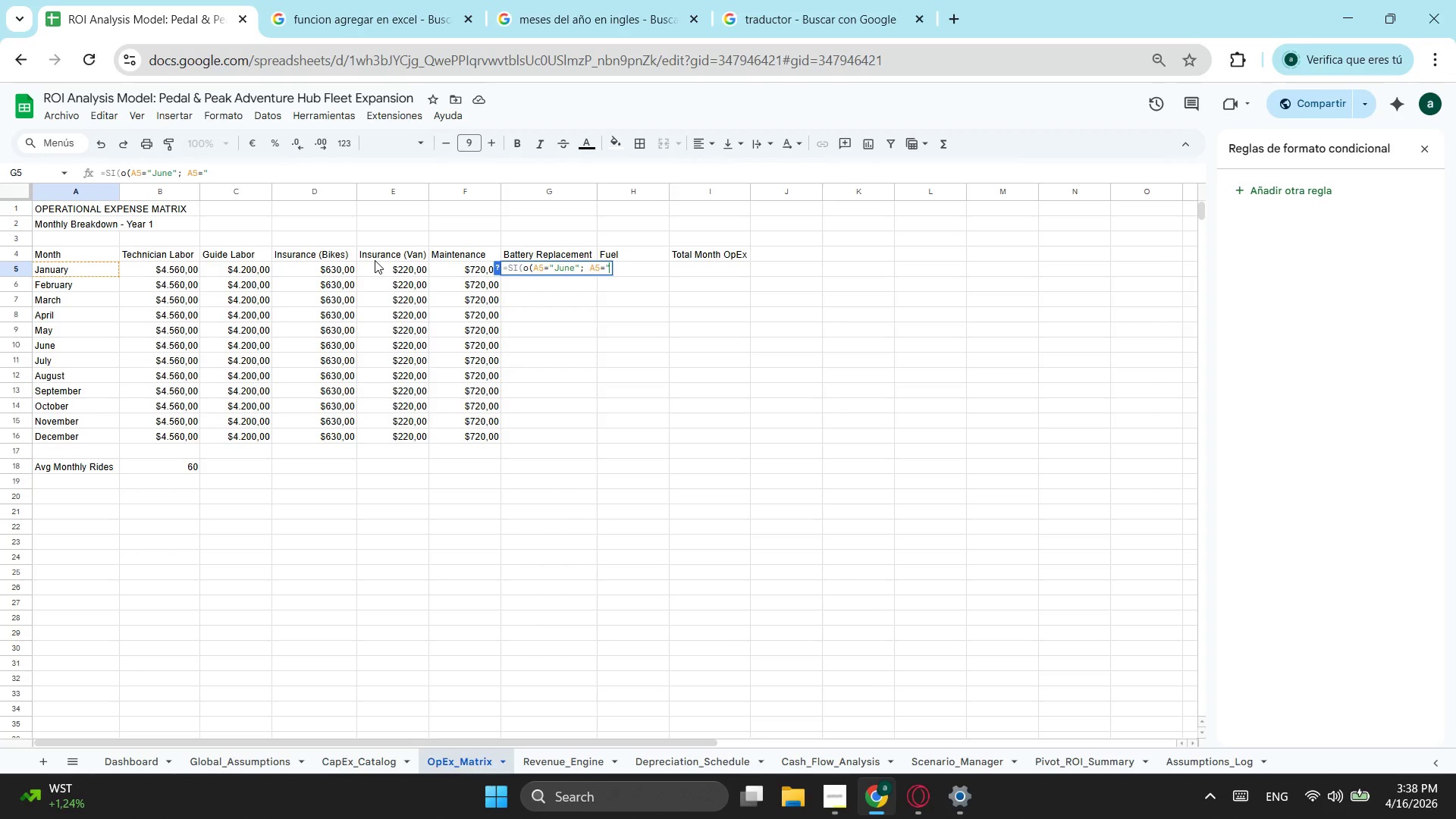 
hold_key(key=ShiftLeft, duration=2.72)
 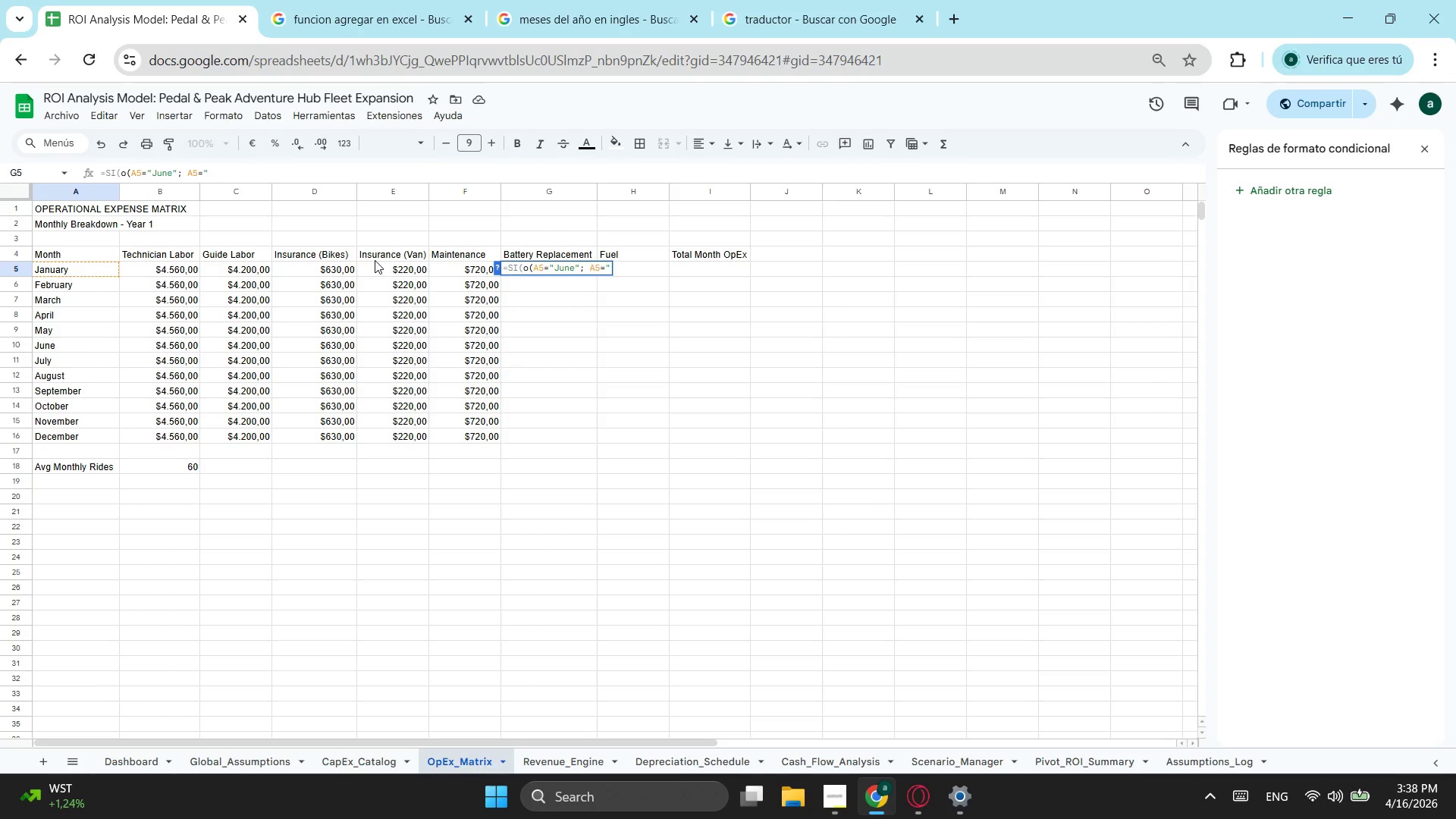 
type(De)
 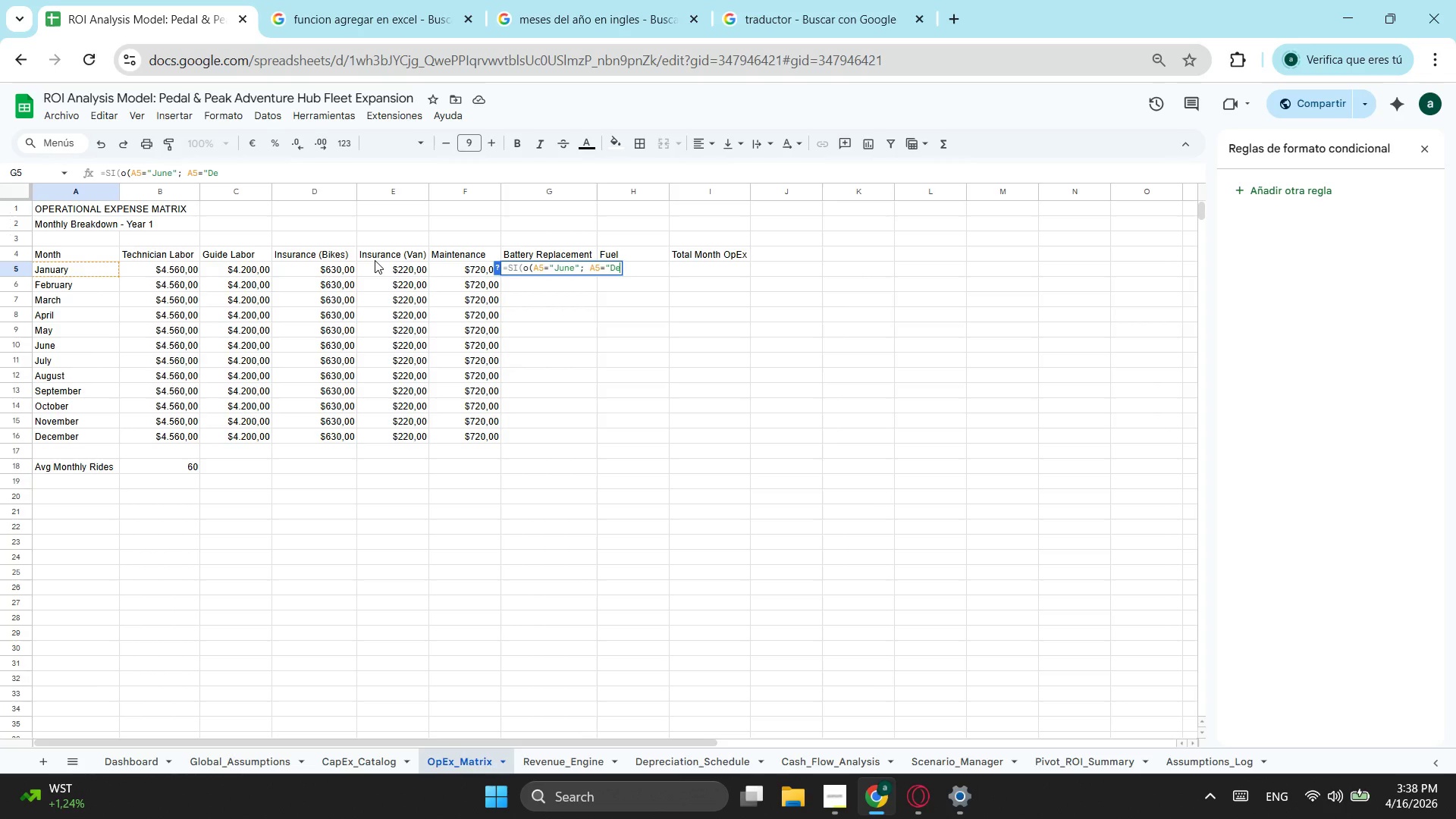 
type(ce)
 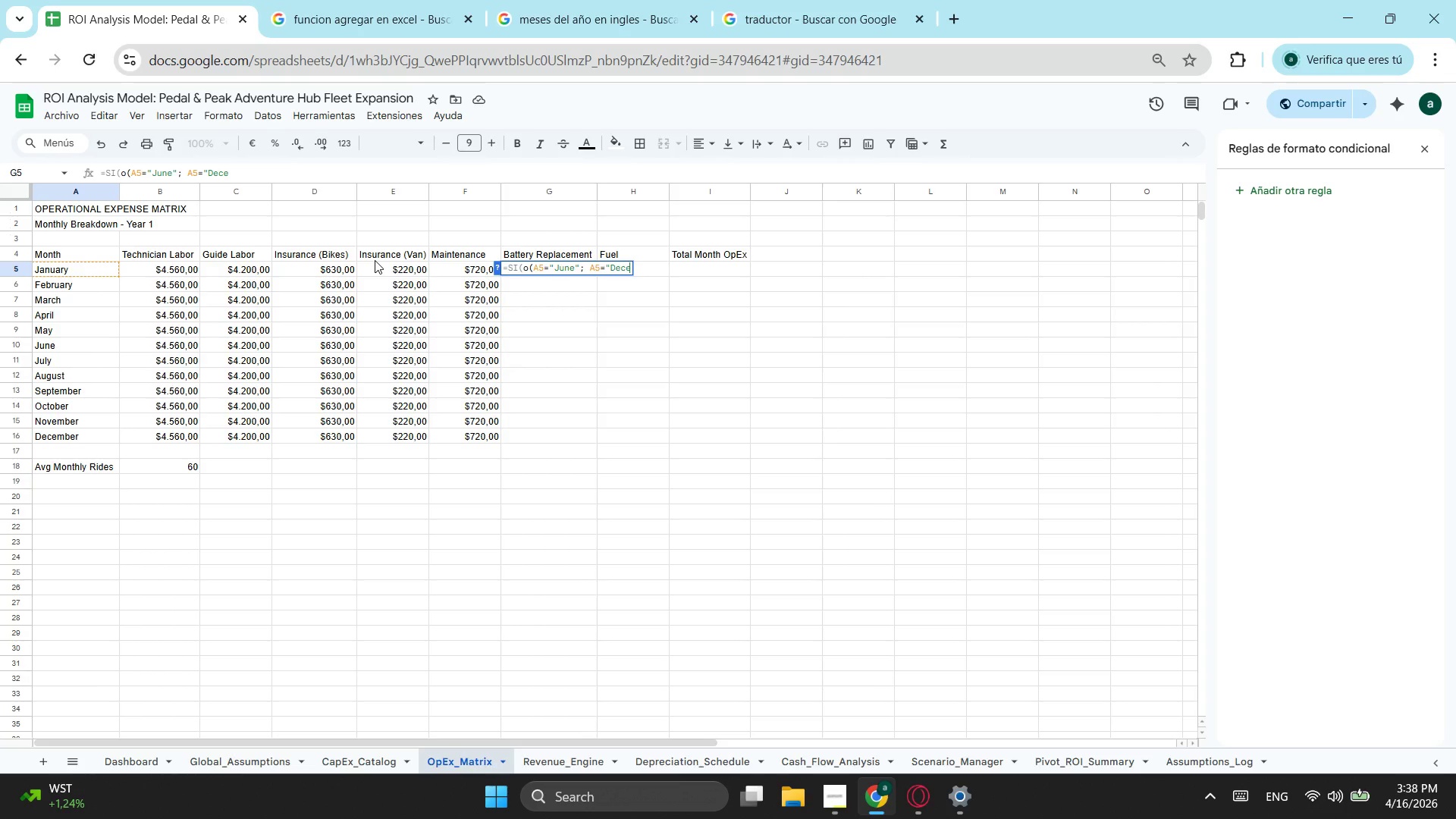 
type(mber")
 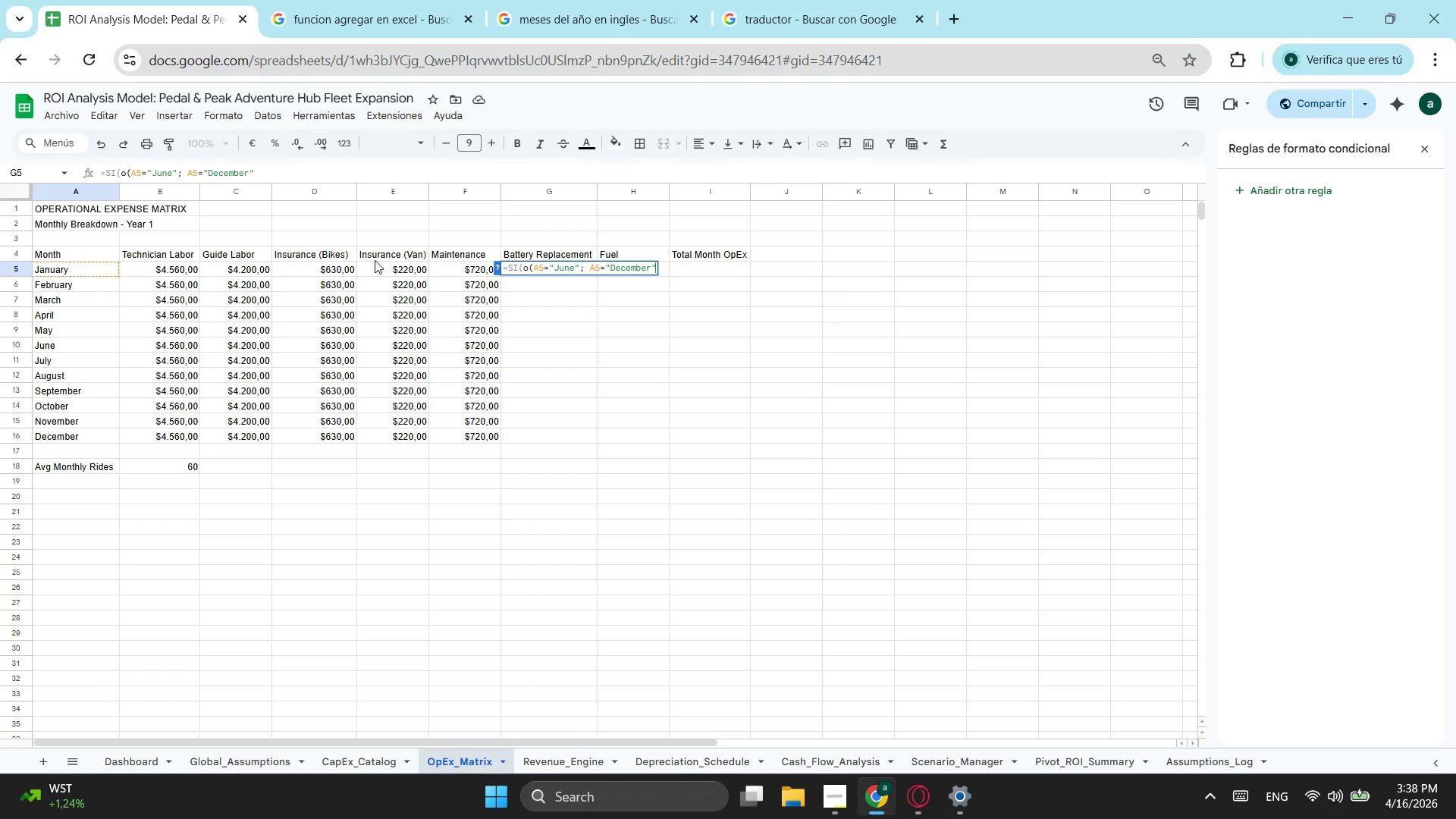 
wait(5.75)
 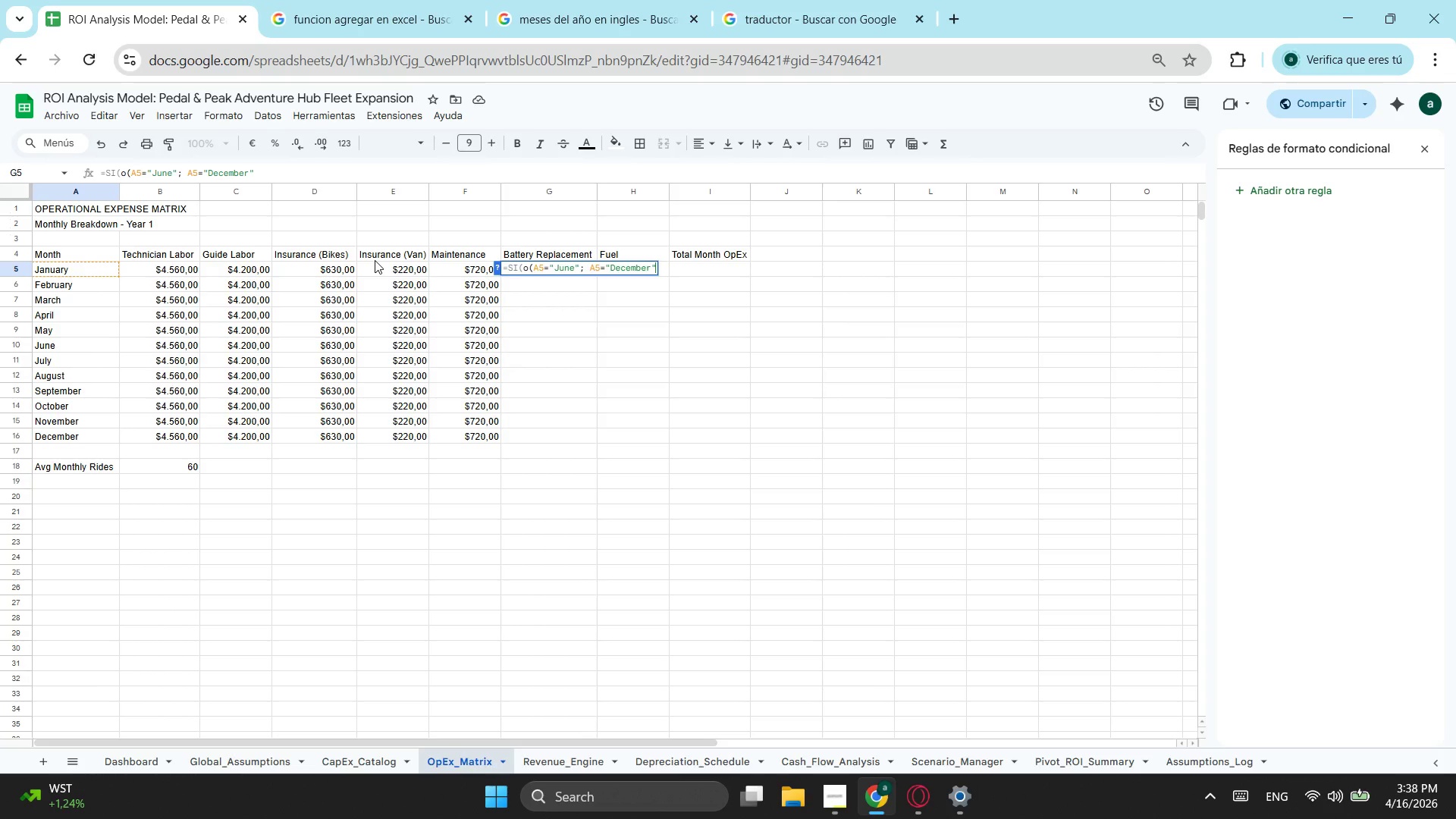 
key(Shift+0)
 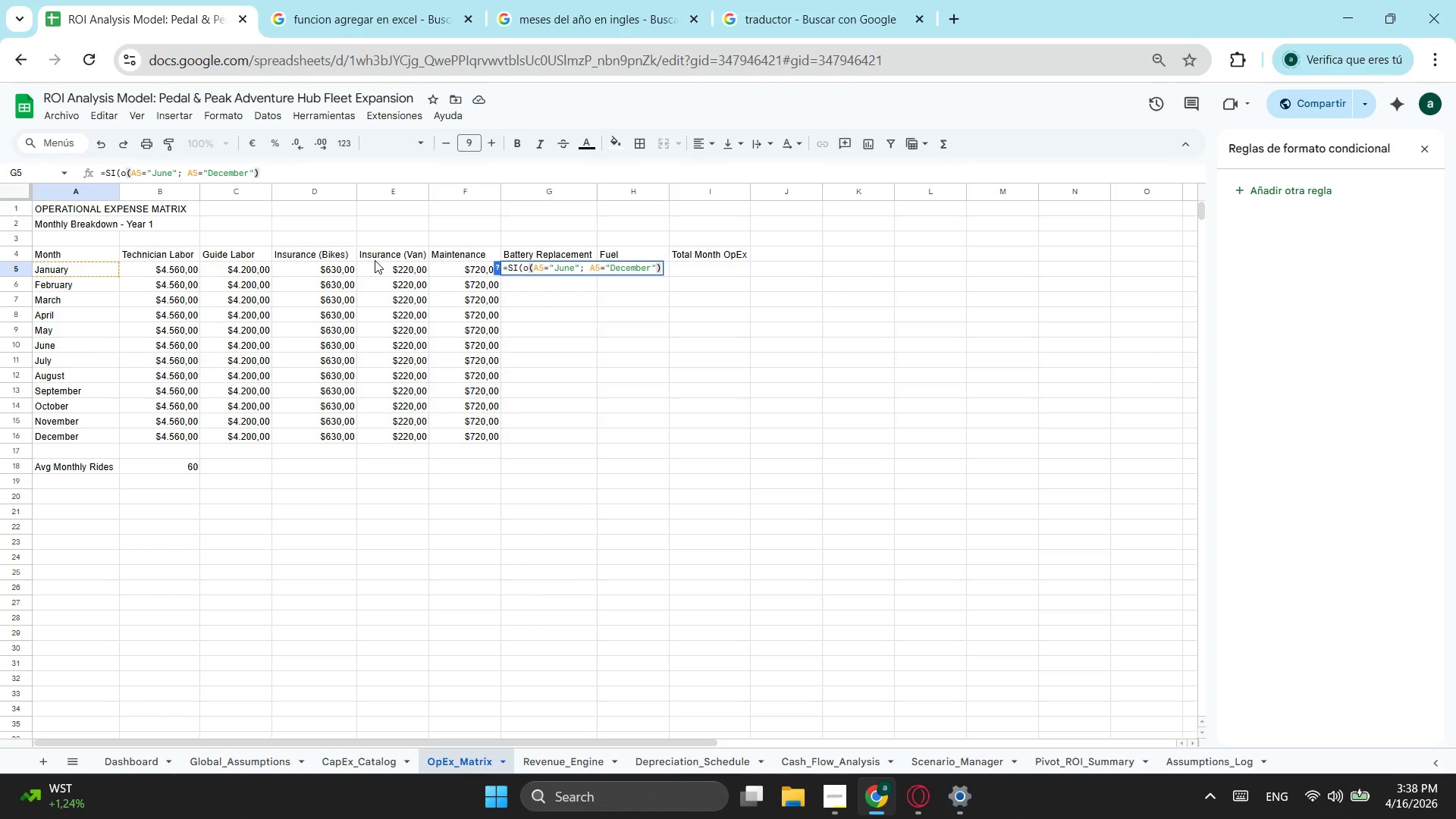 
key(Semicolon)
 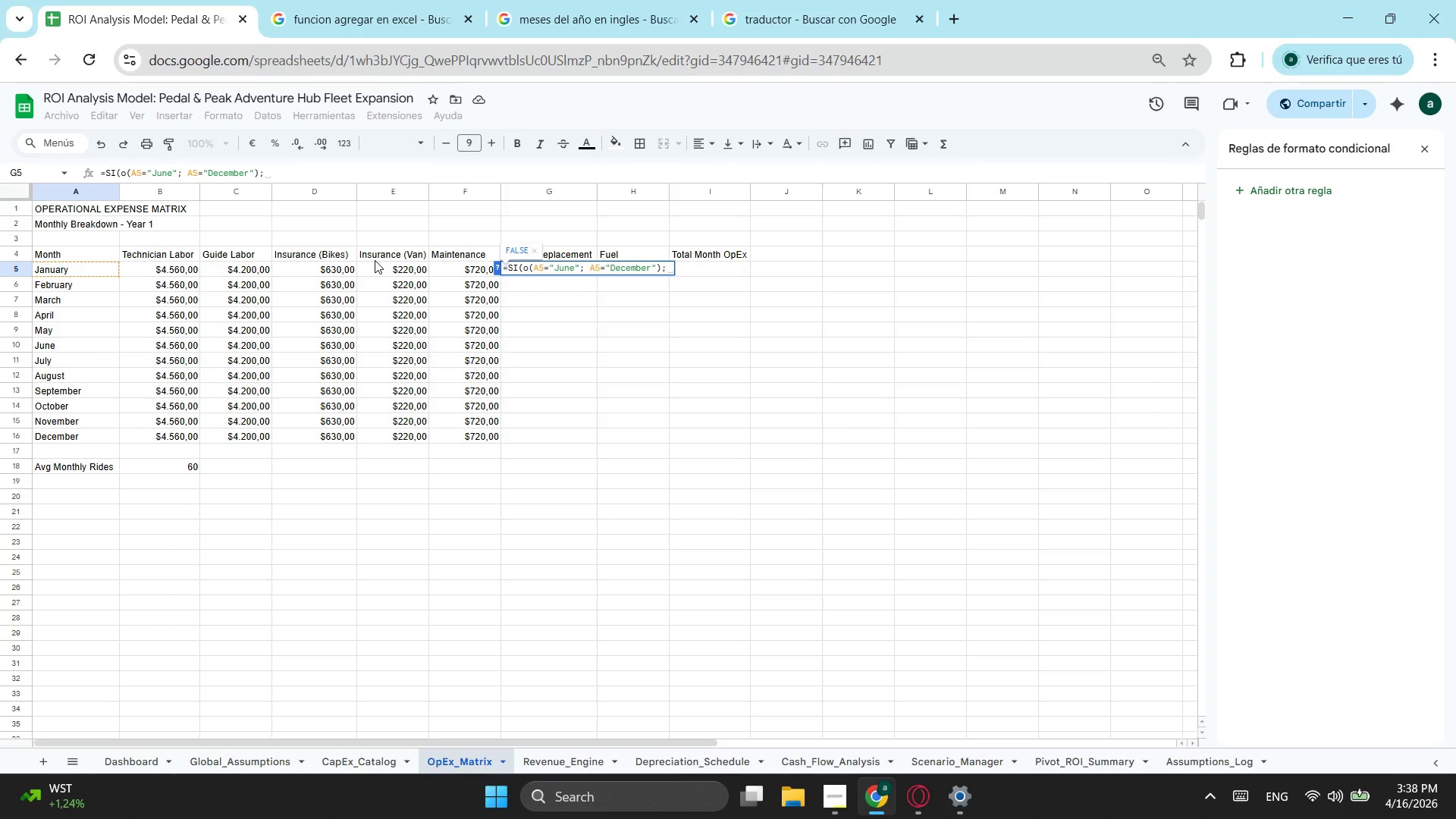 
wait(8.84)
 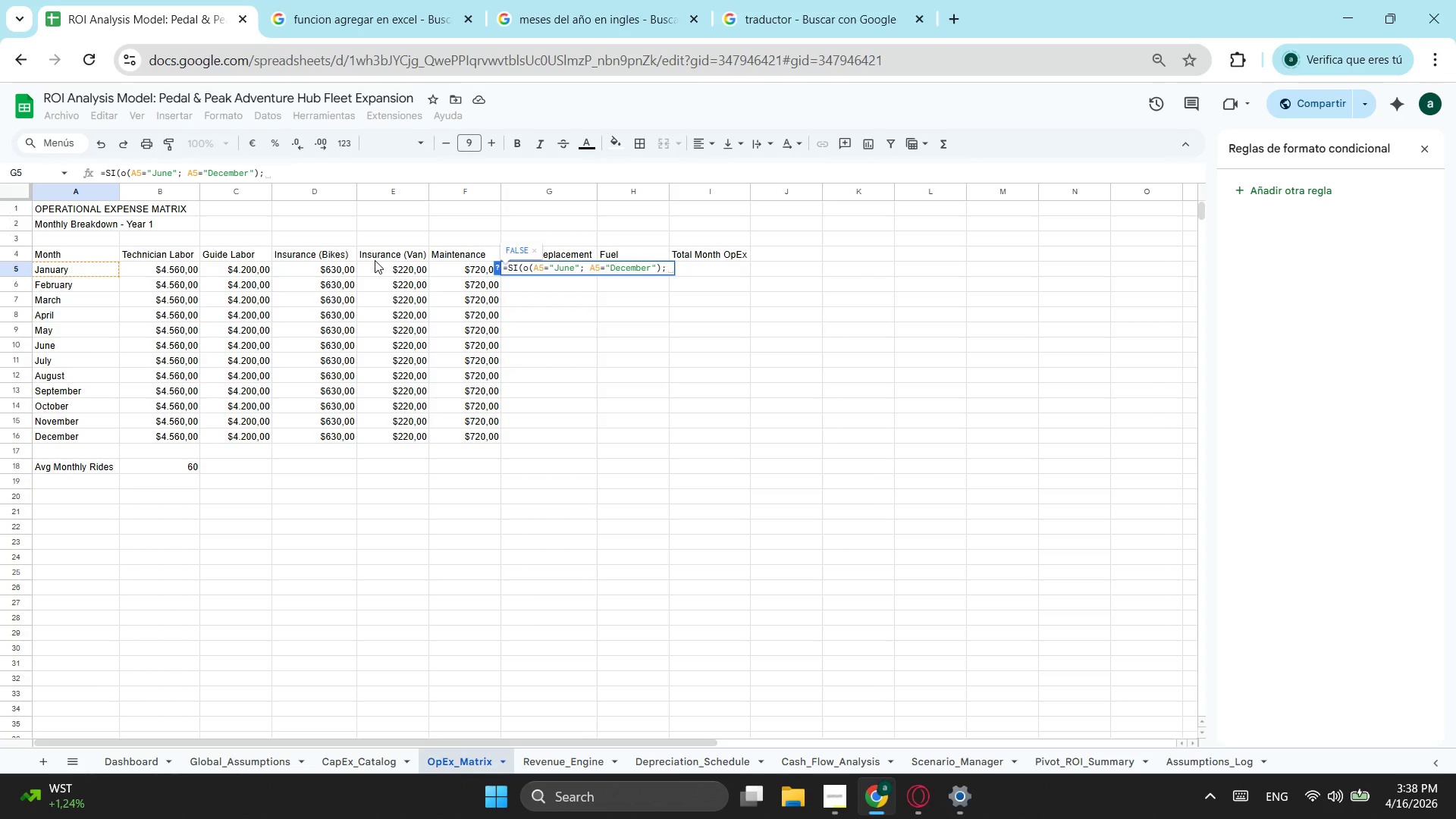 
left_click([212, 761])
 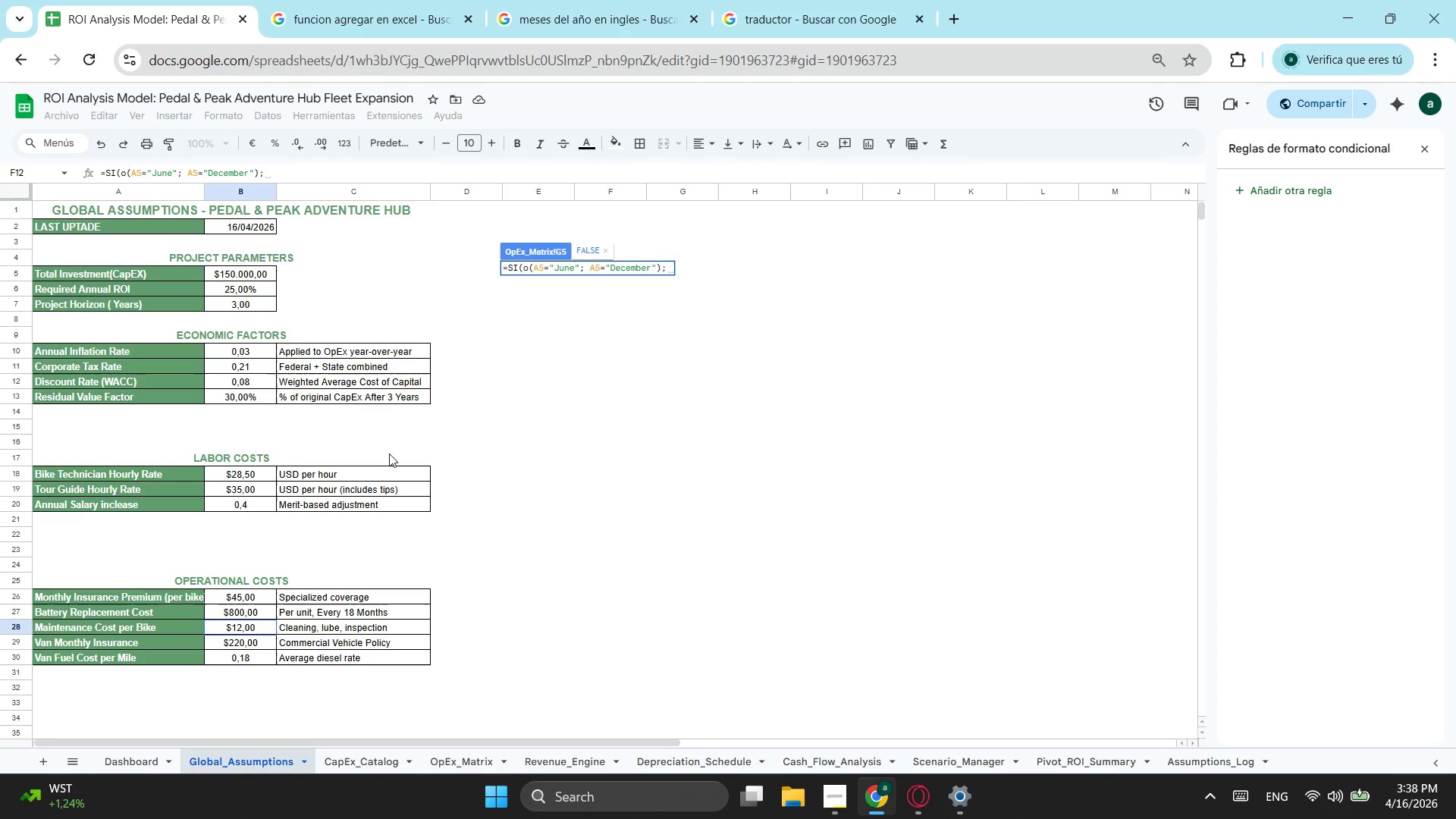 
wait(10.83)
 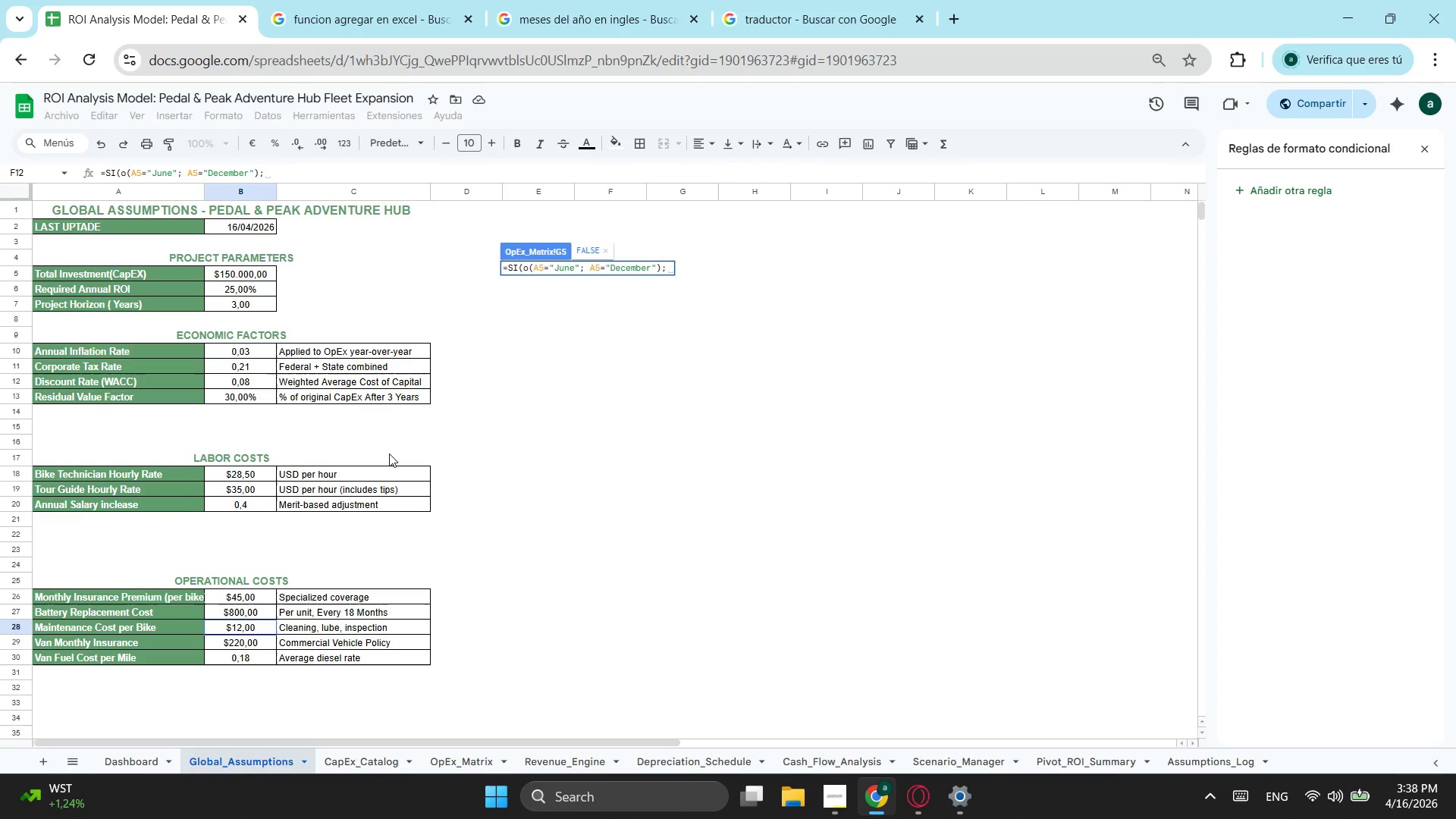 
hold_key(key=ShiftLeft, duration=7.36)
 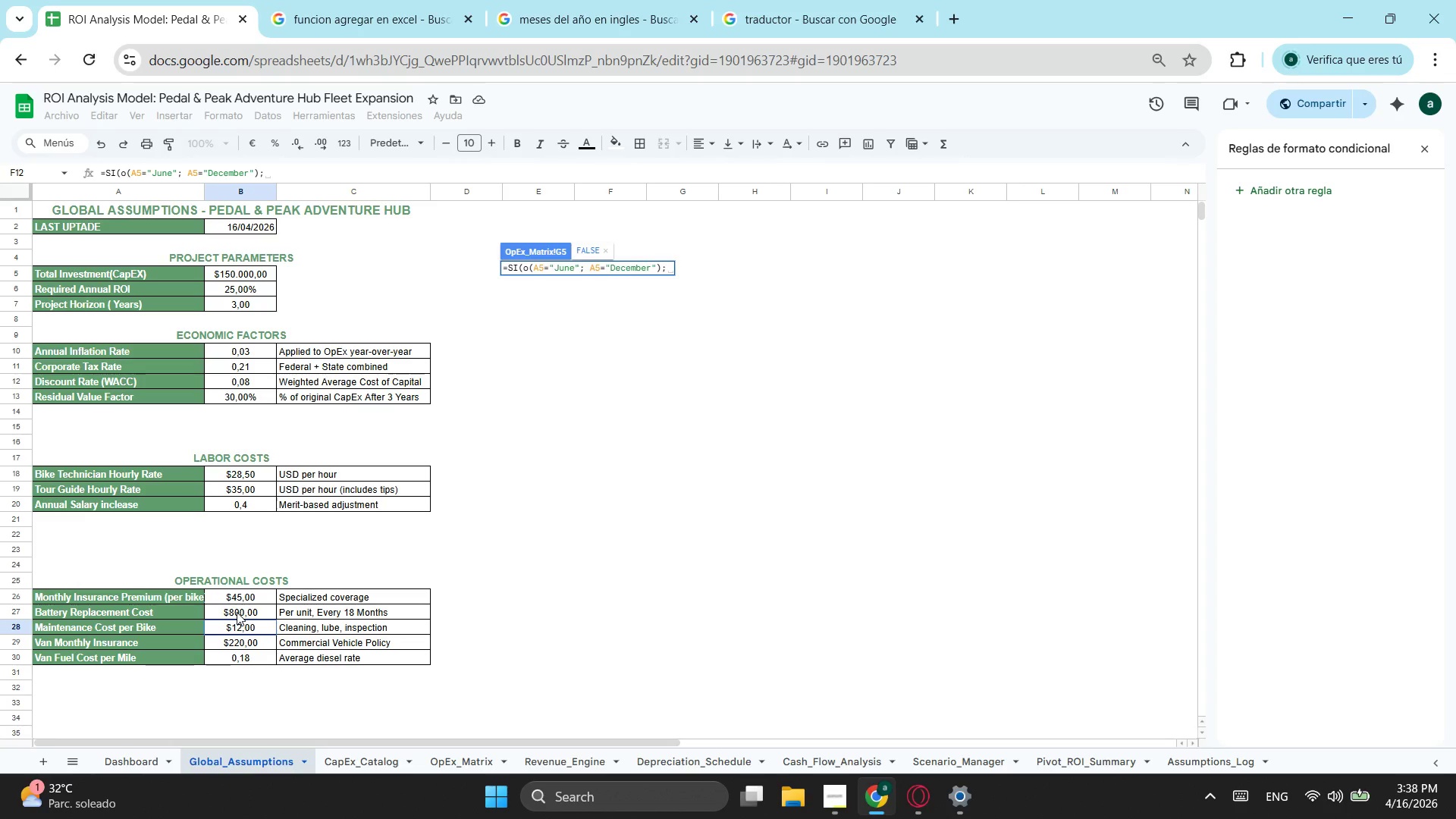 
hold_key(key=ShiftLeft, duration=0.88)
left_click([237, 612])
 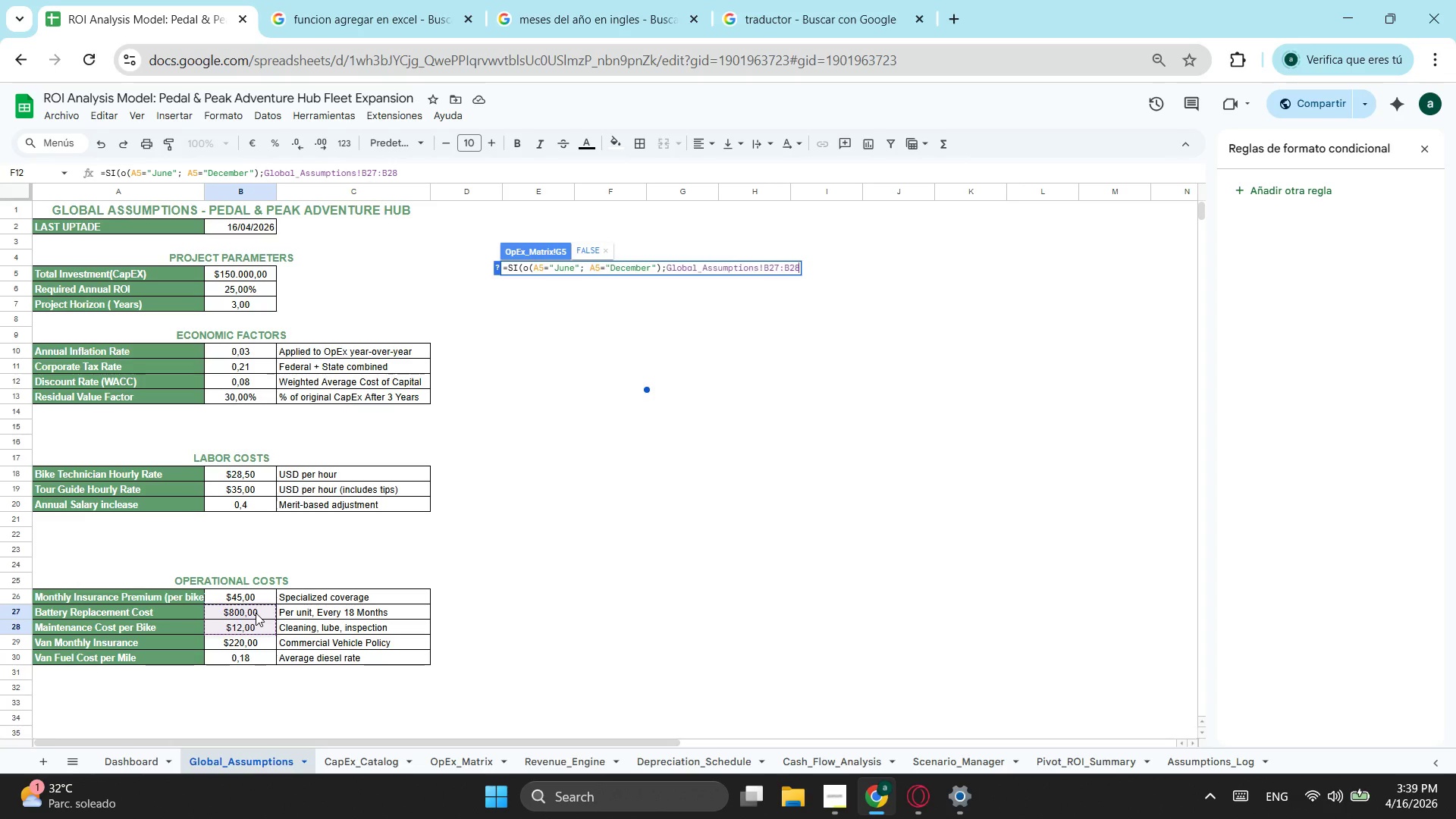 
wait(7.55)
 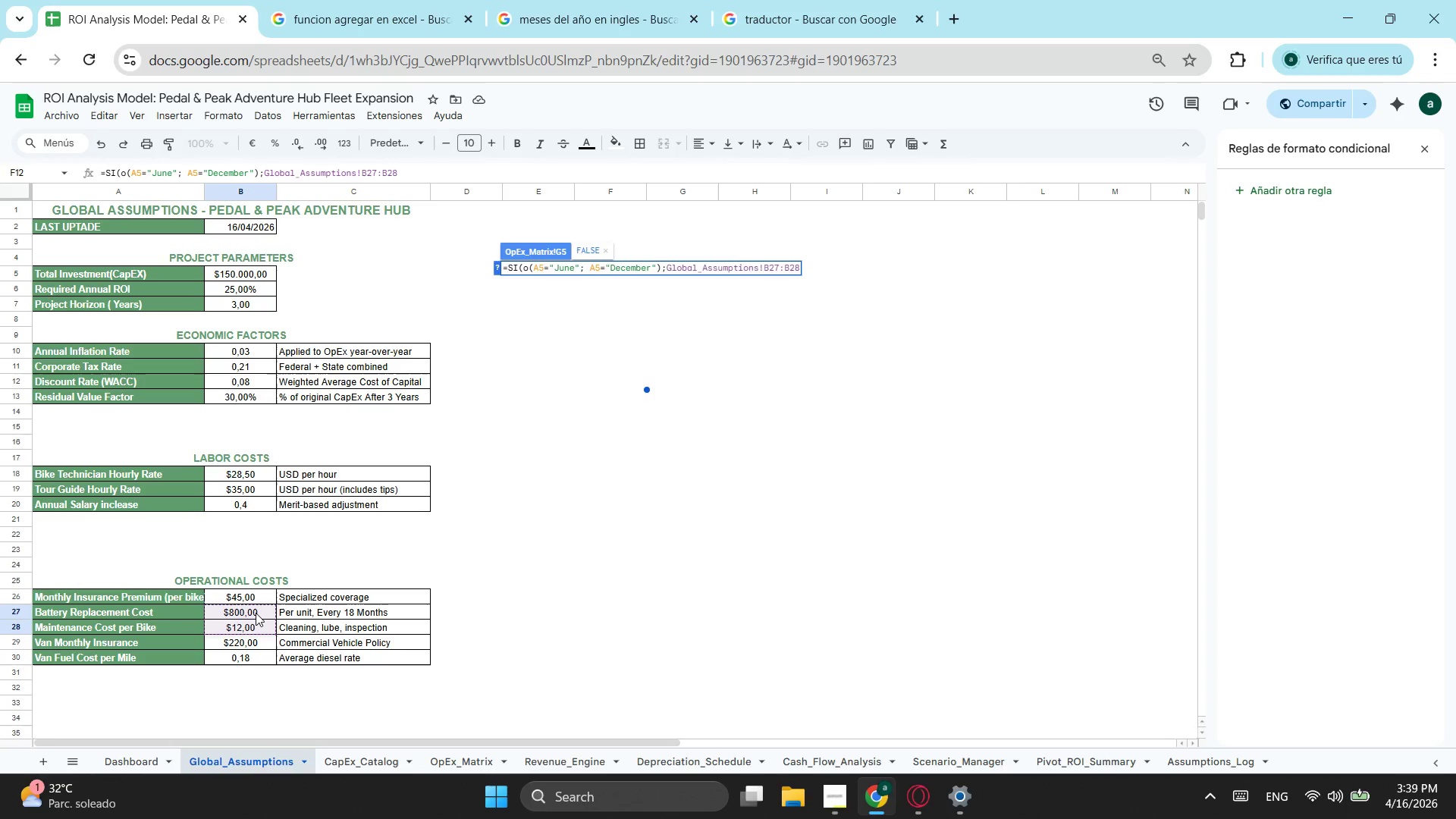 
left_click([256, 613])
 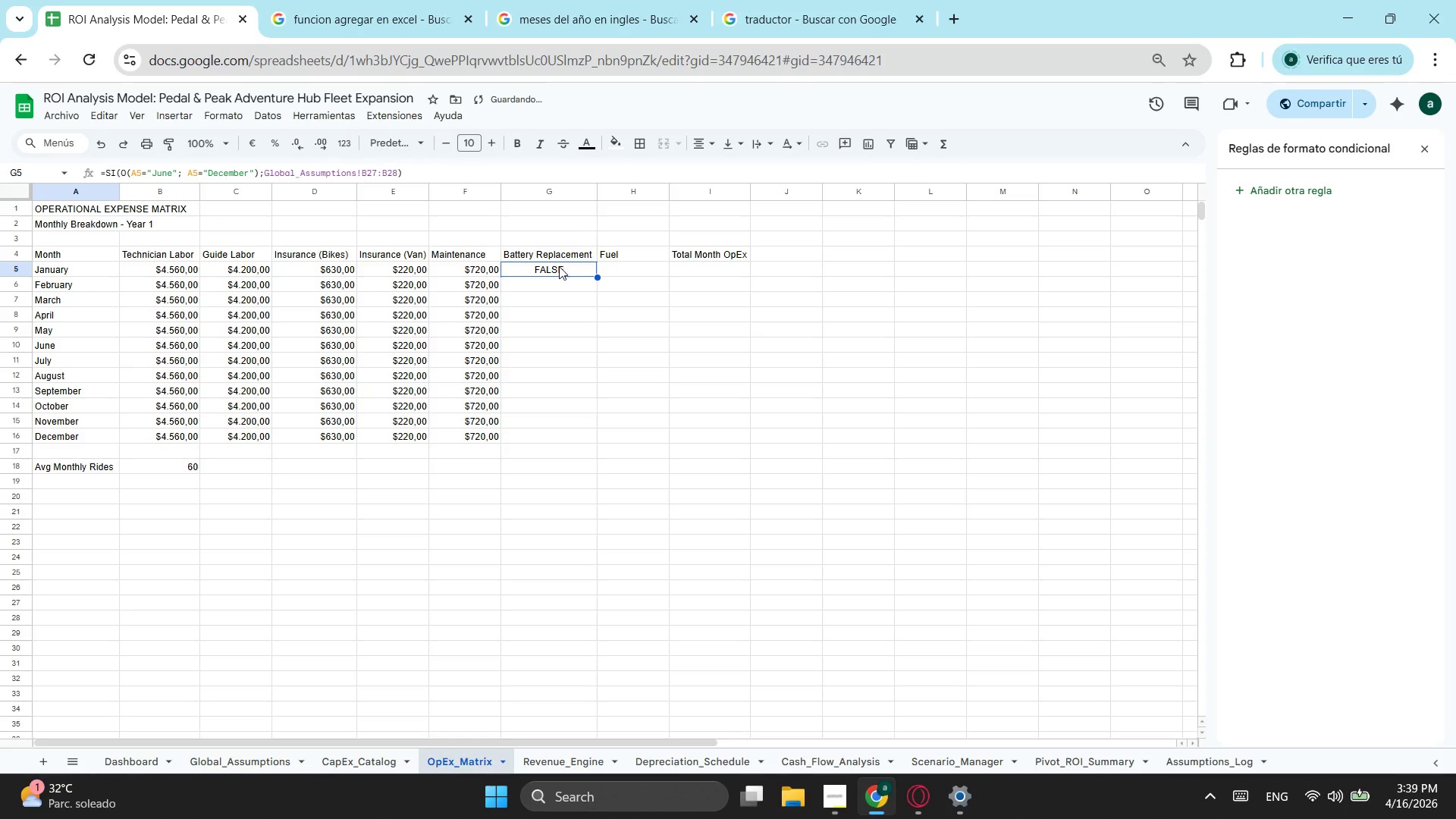 
left_click([556, 271])
 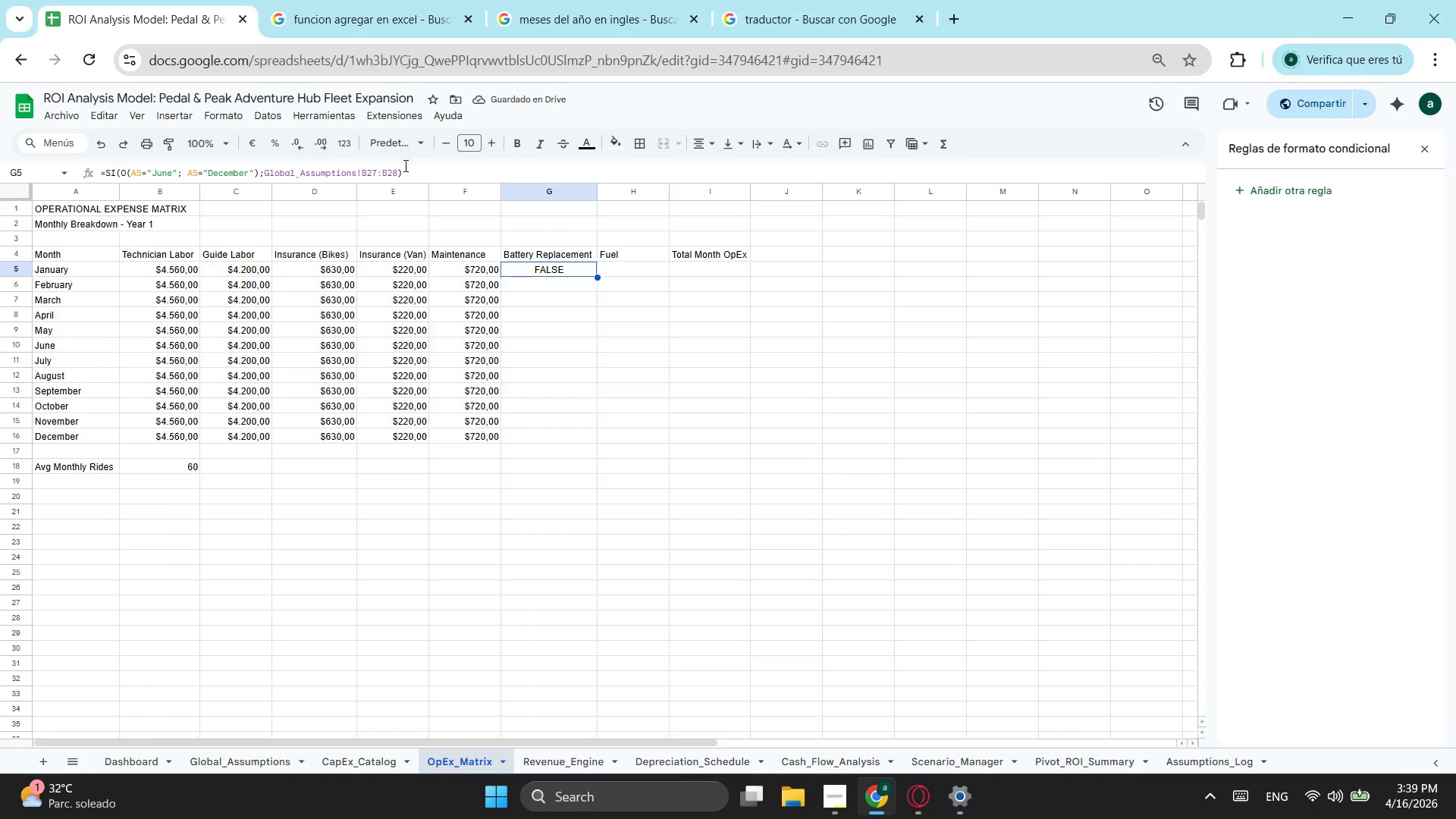 
left_click([398, 167])
 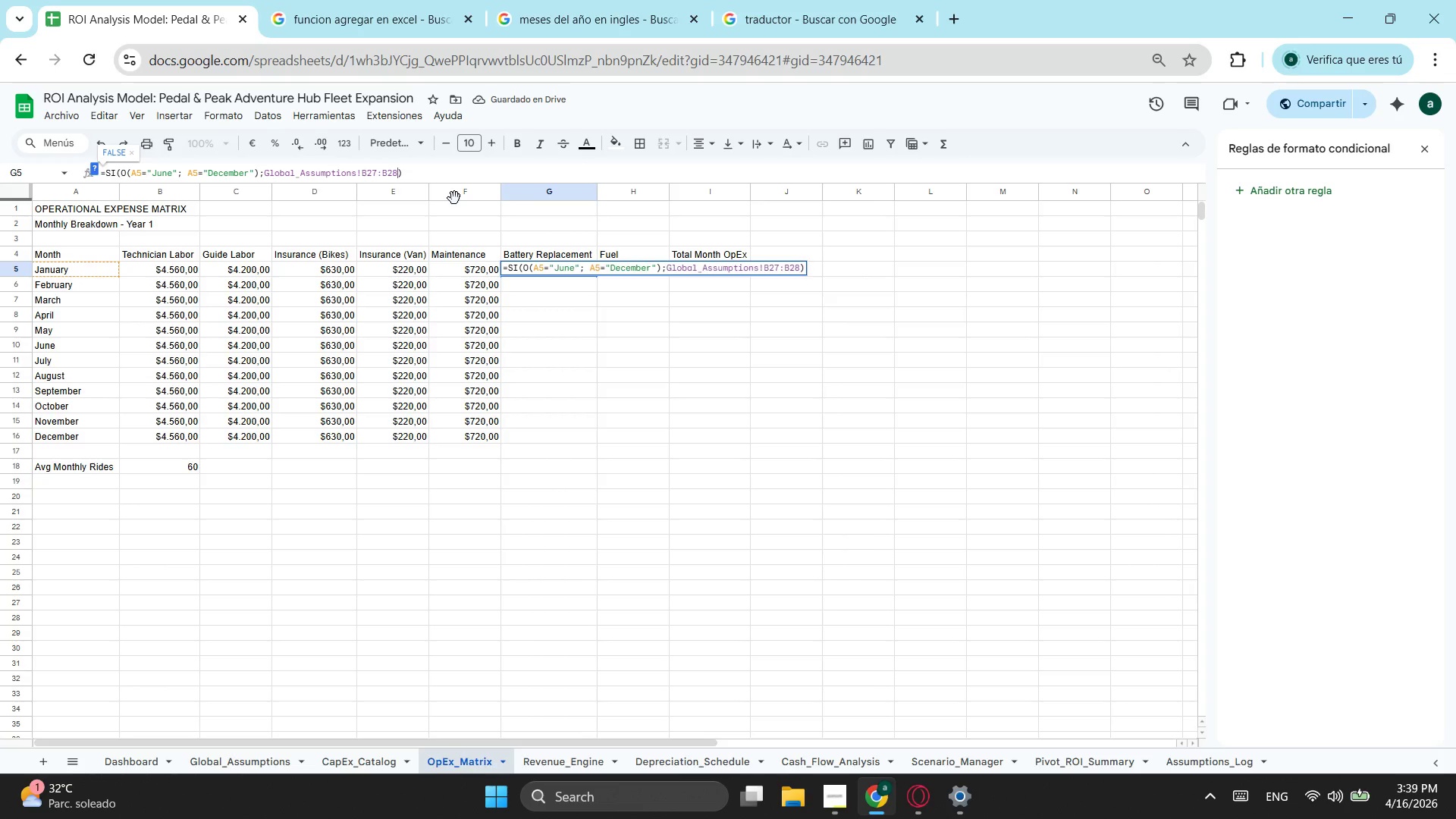 
key(Backspace)
 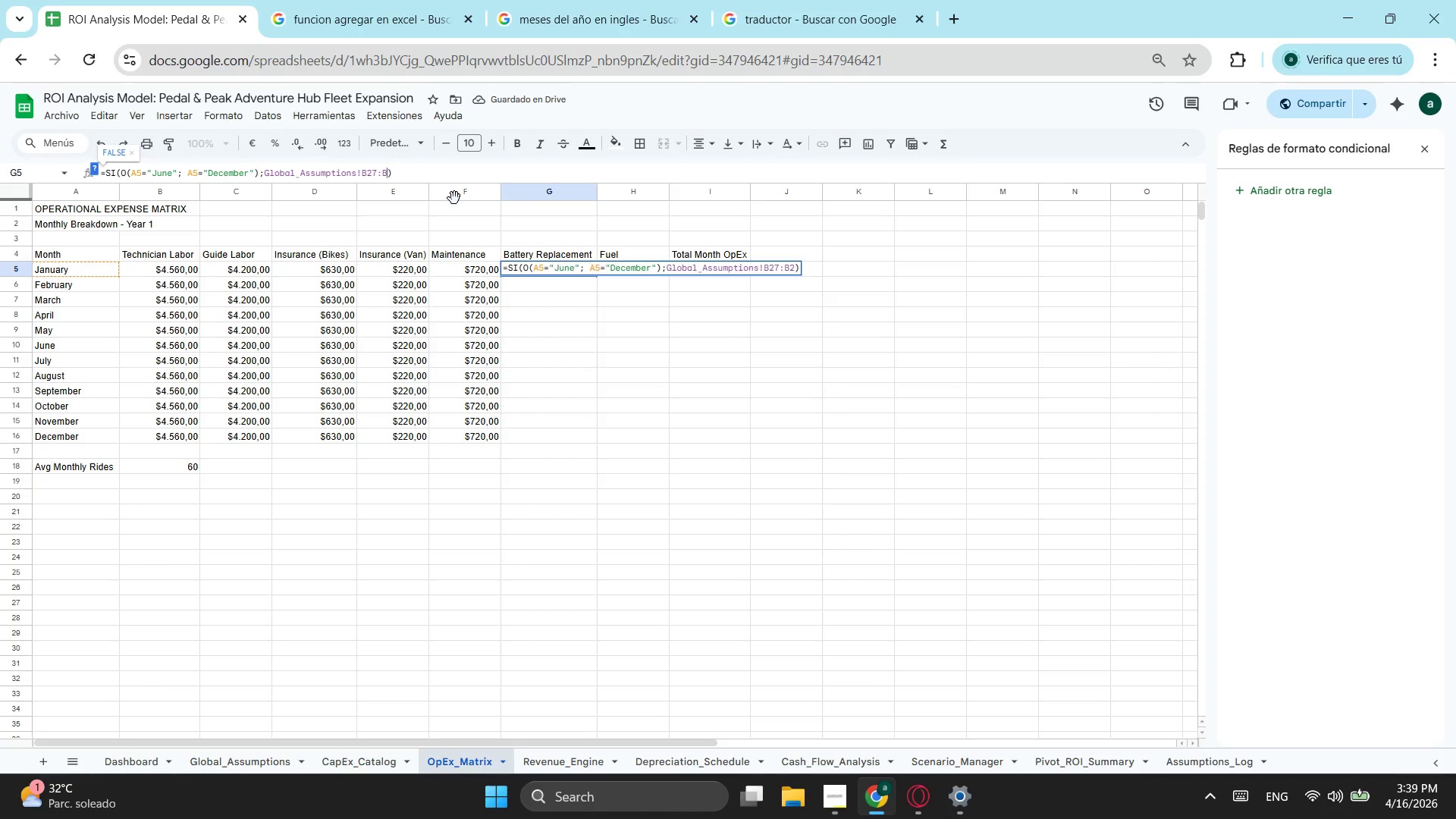 
key(Backspace)
 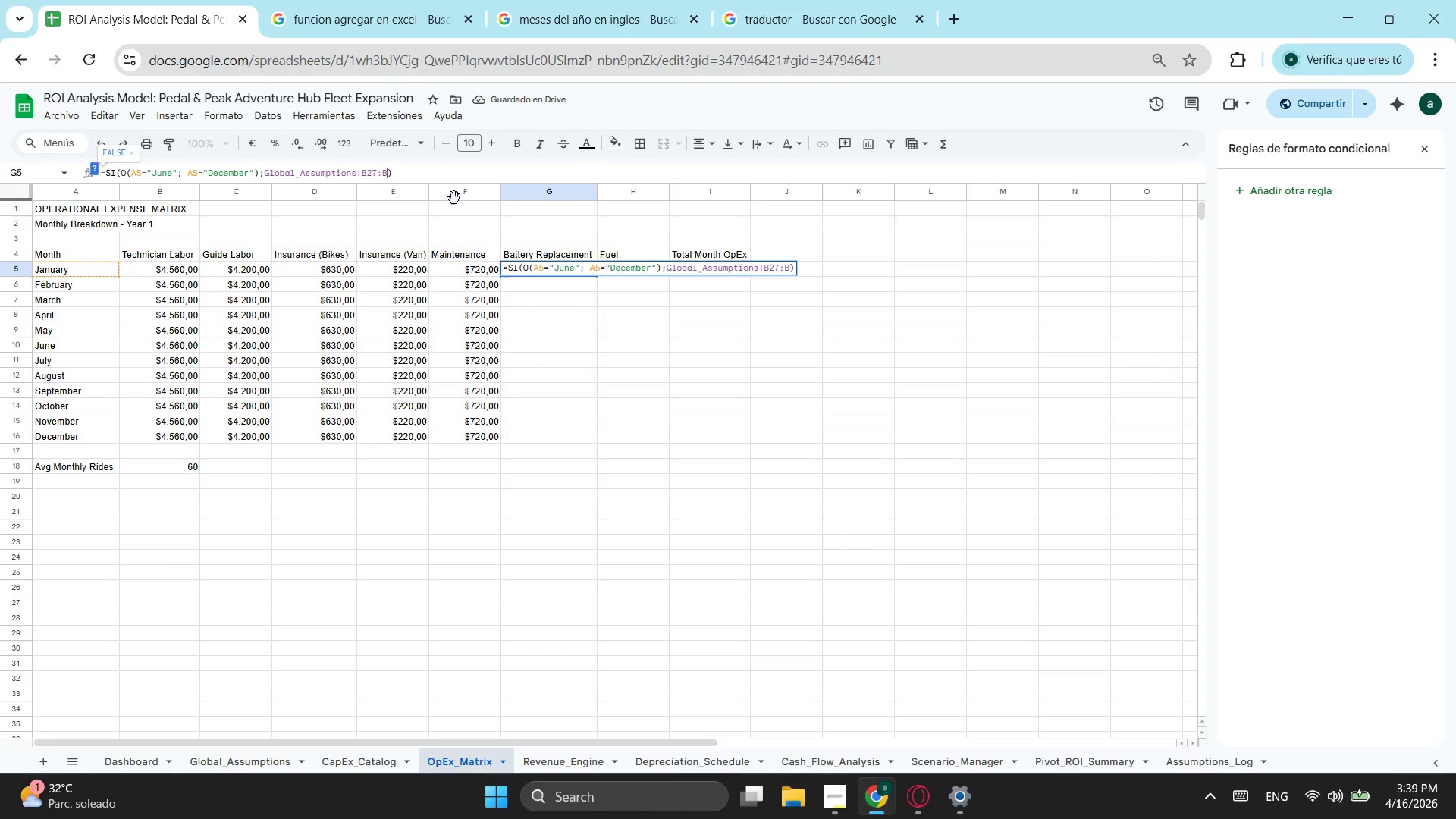 
key(Backspace)
 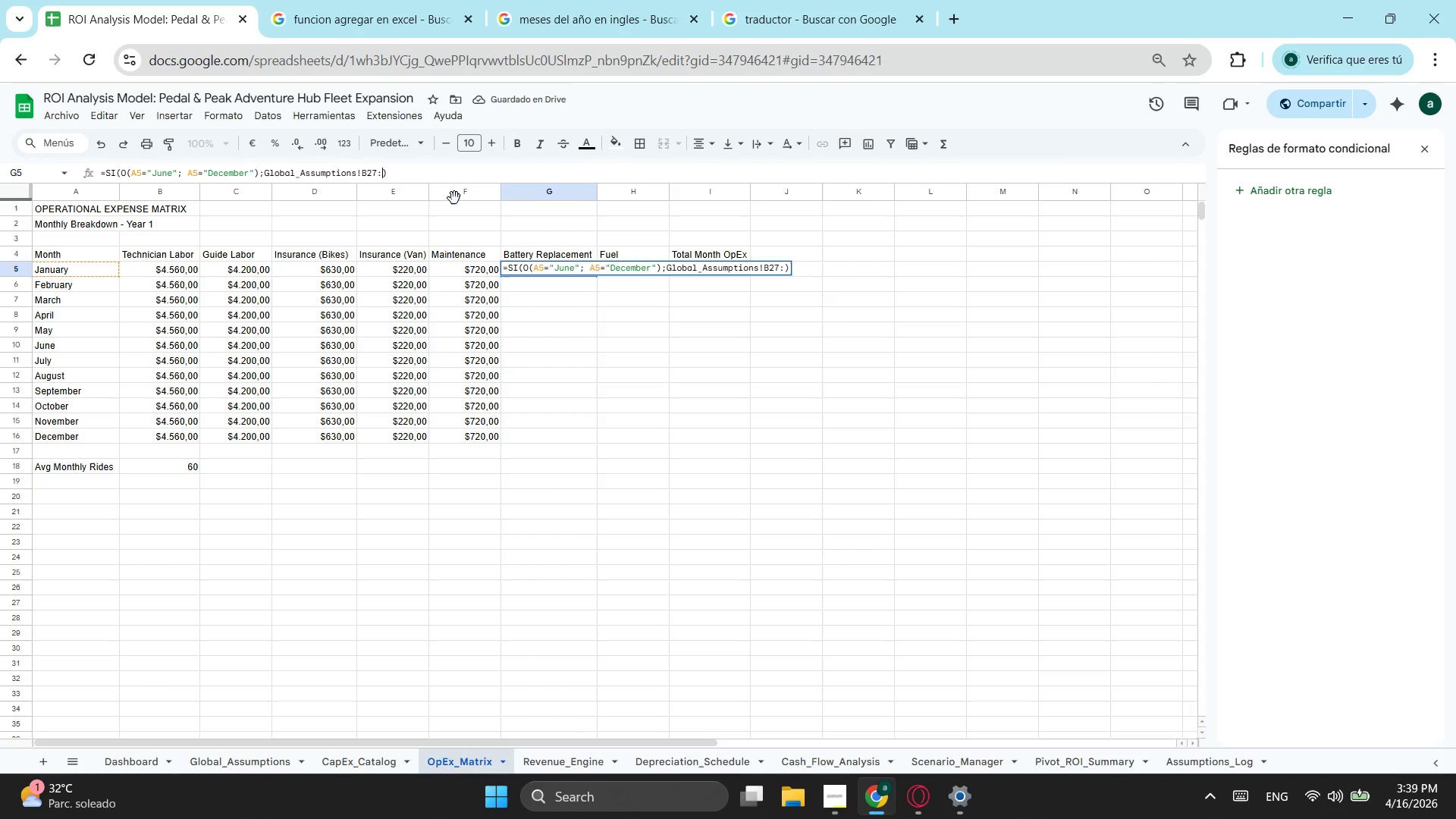 
key(Backspace)
 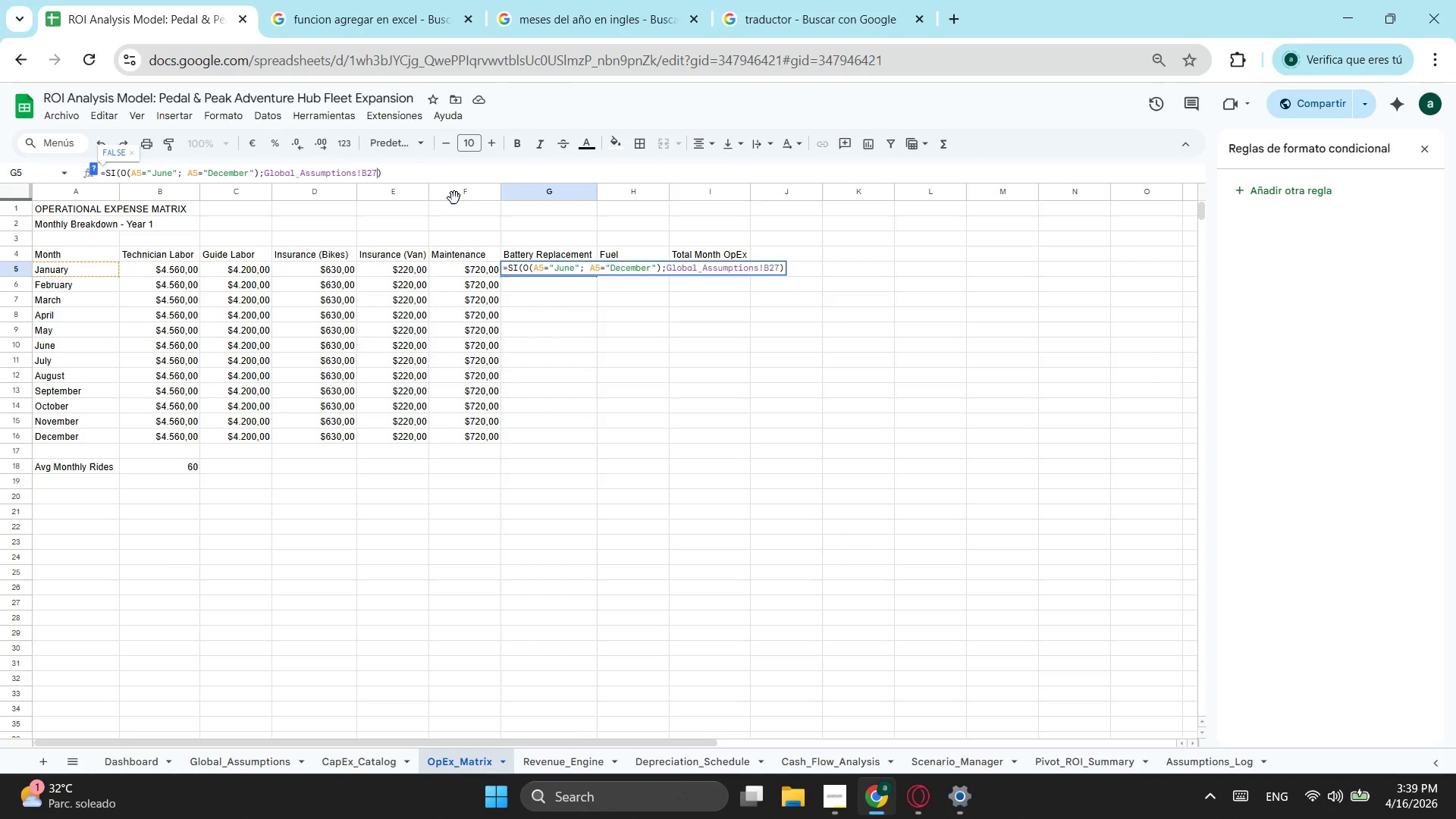 
key(Backspace)
 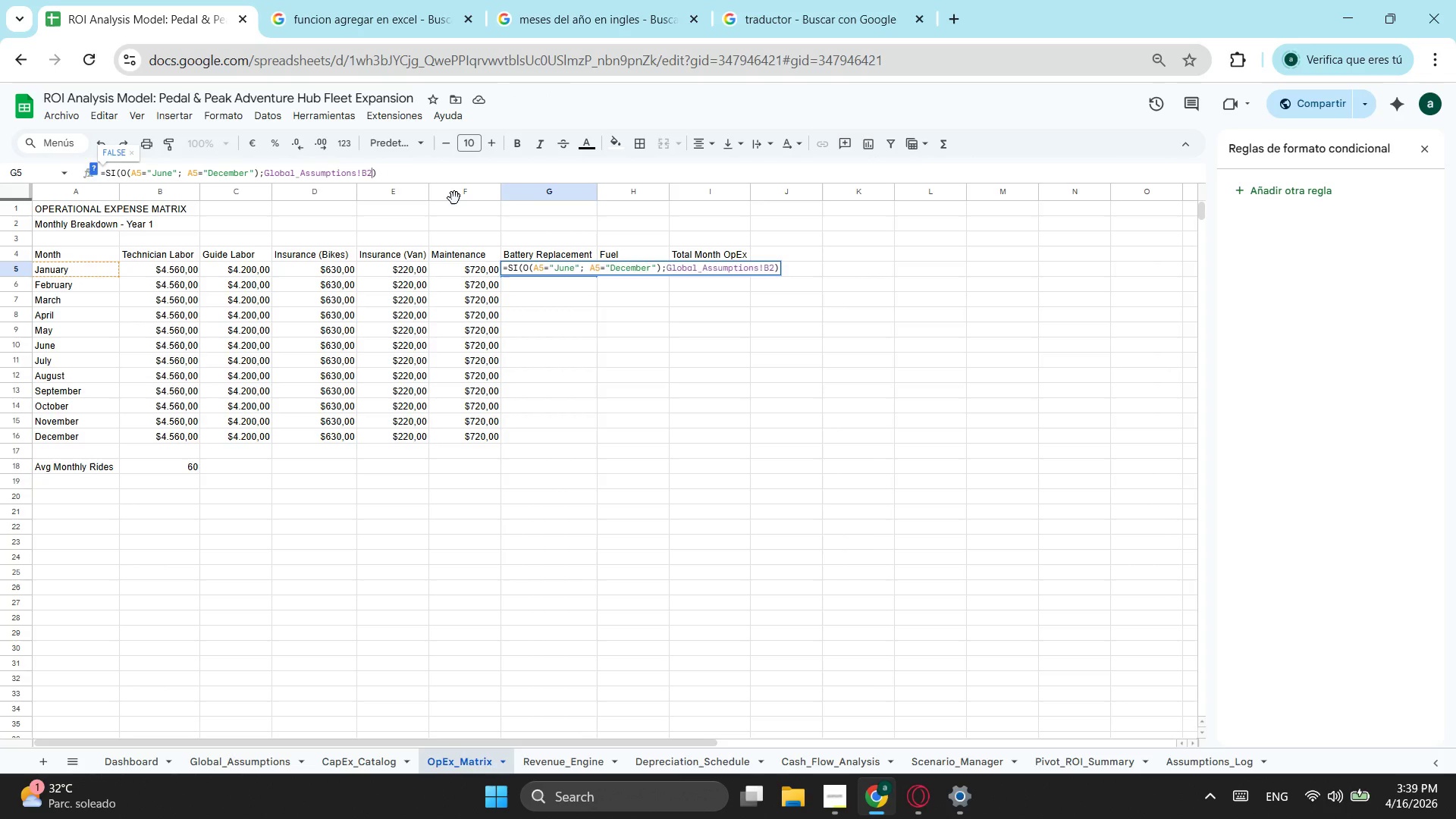 
key(Backspace)
 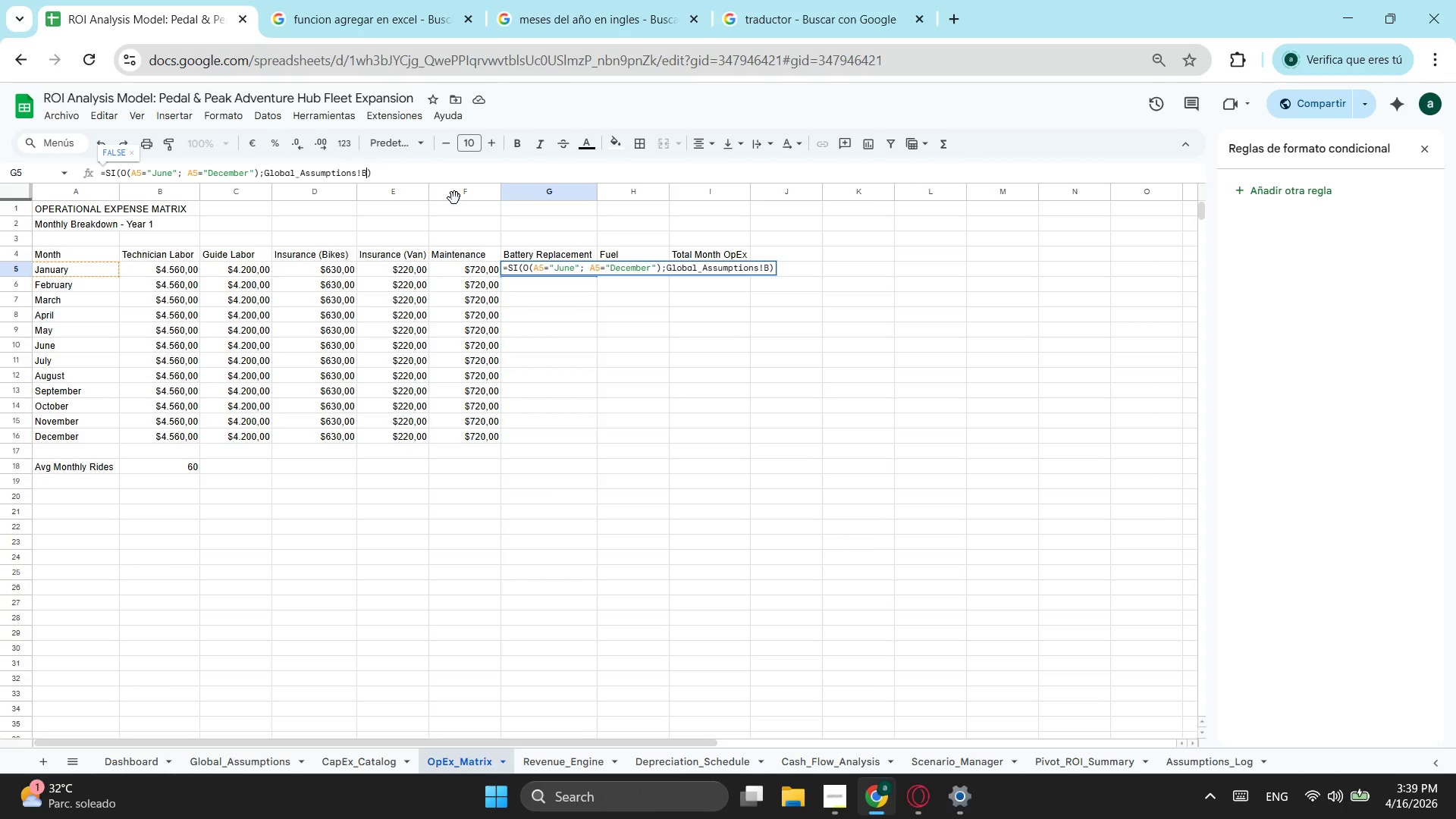 
key(Backspace)
 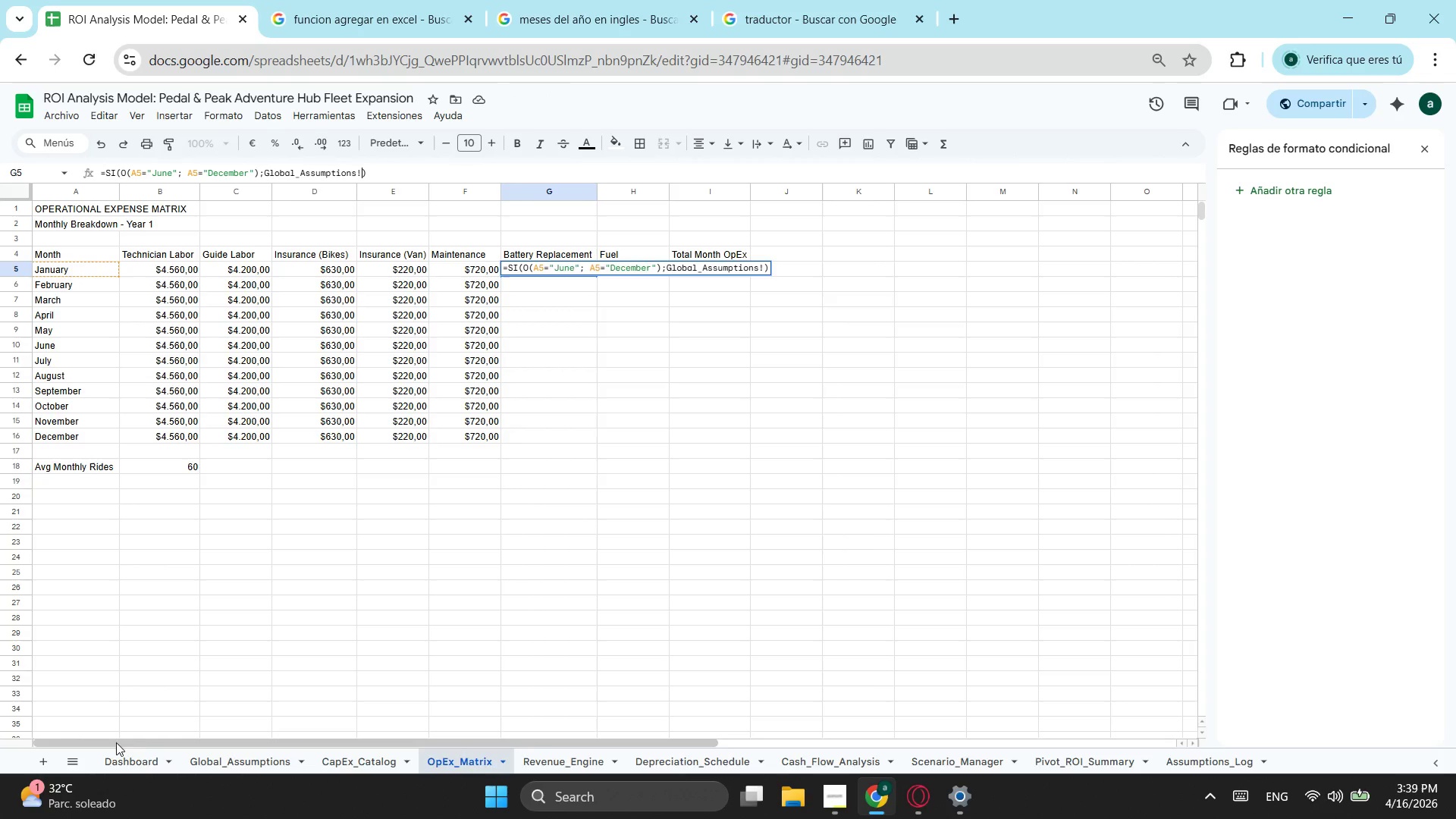 
left_click([196, 762])
 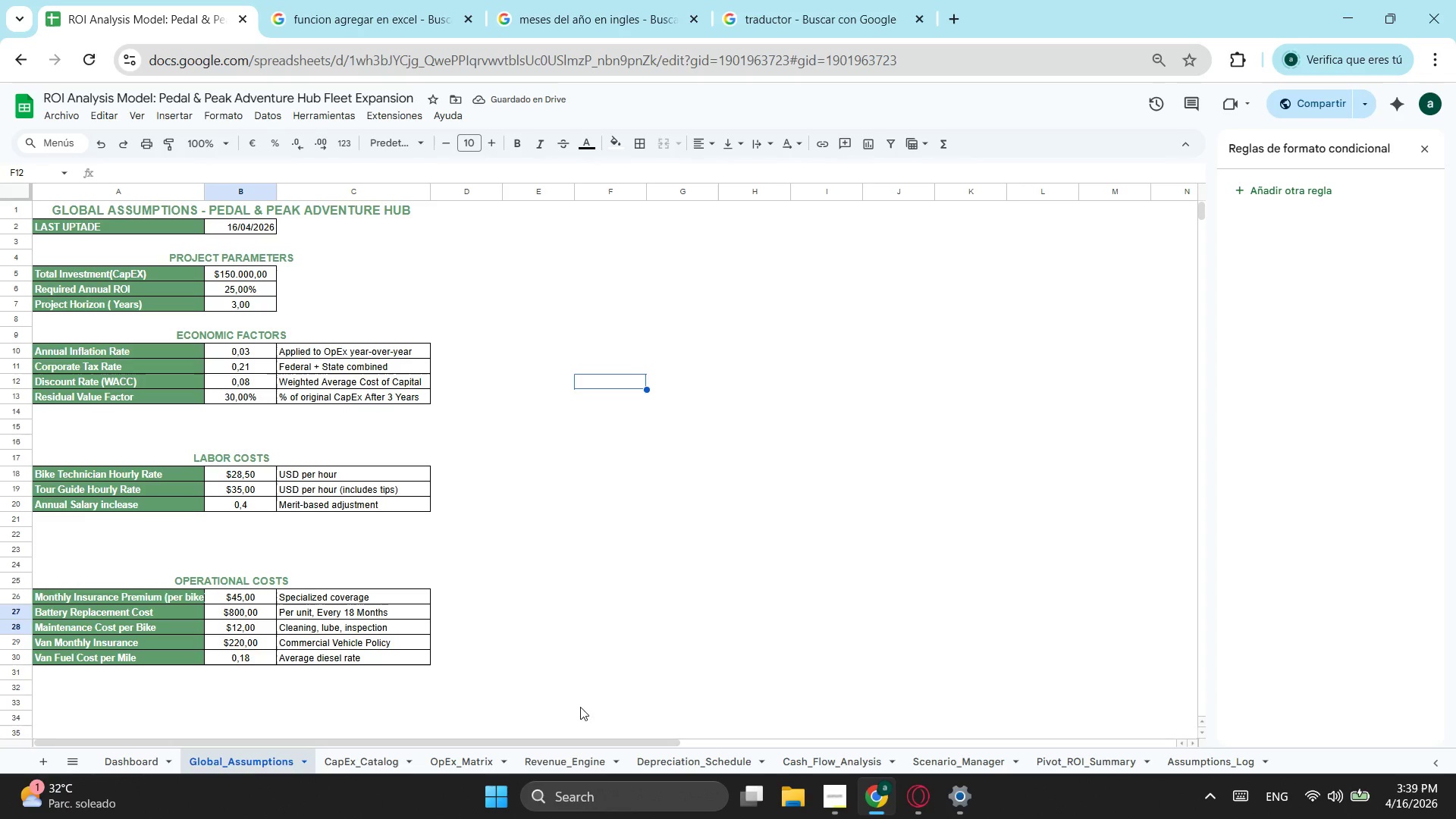 
wait(5.42)
 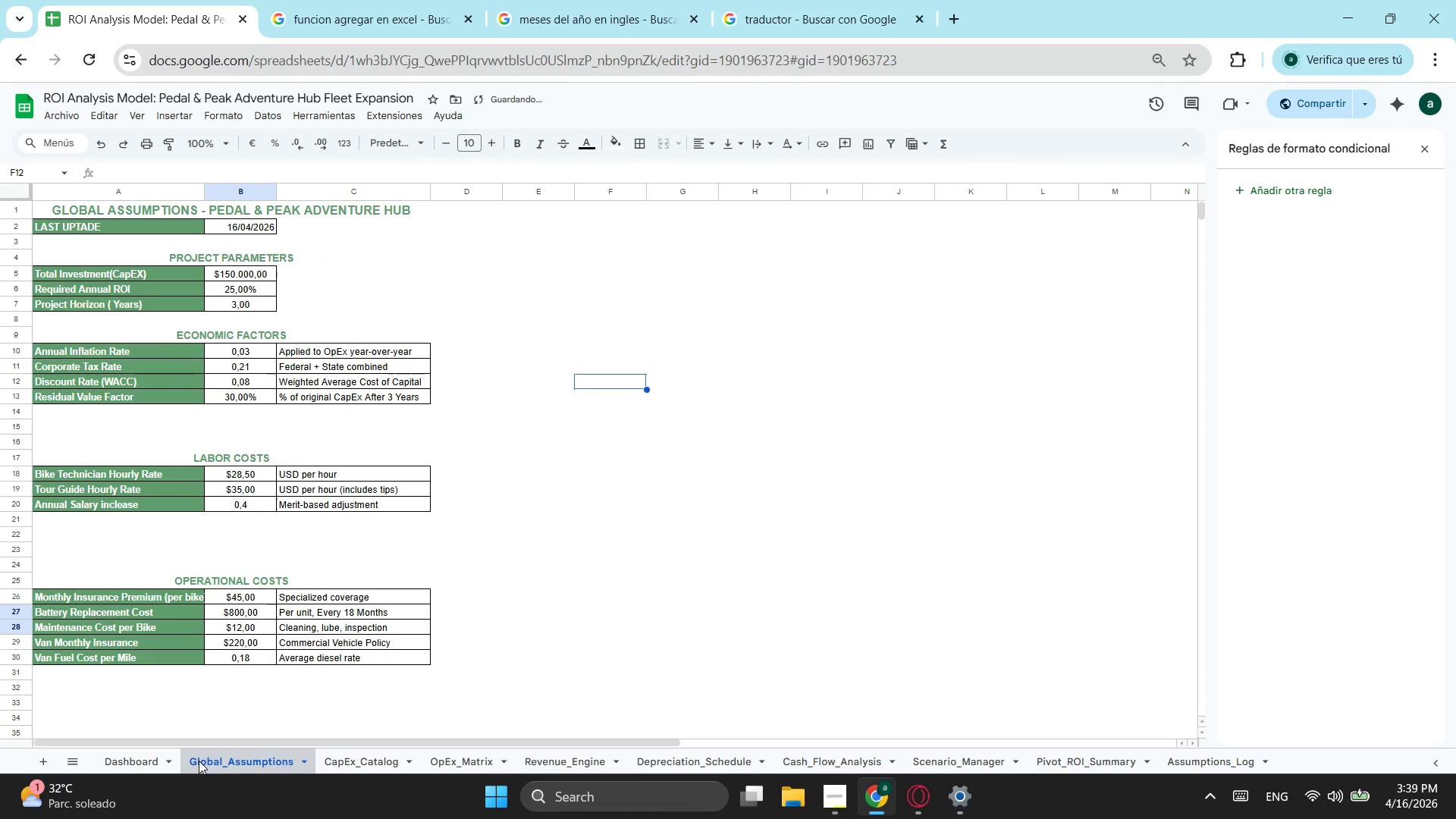 
left_click([668, 755])
 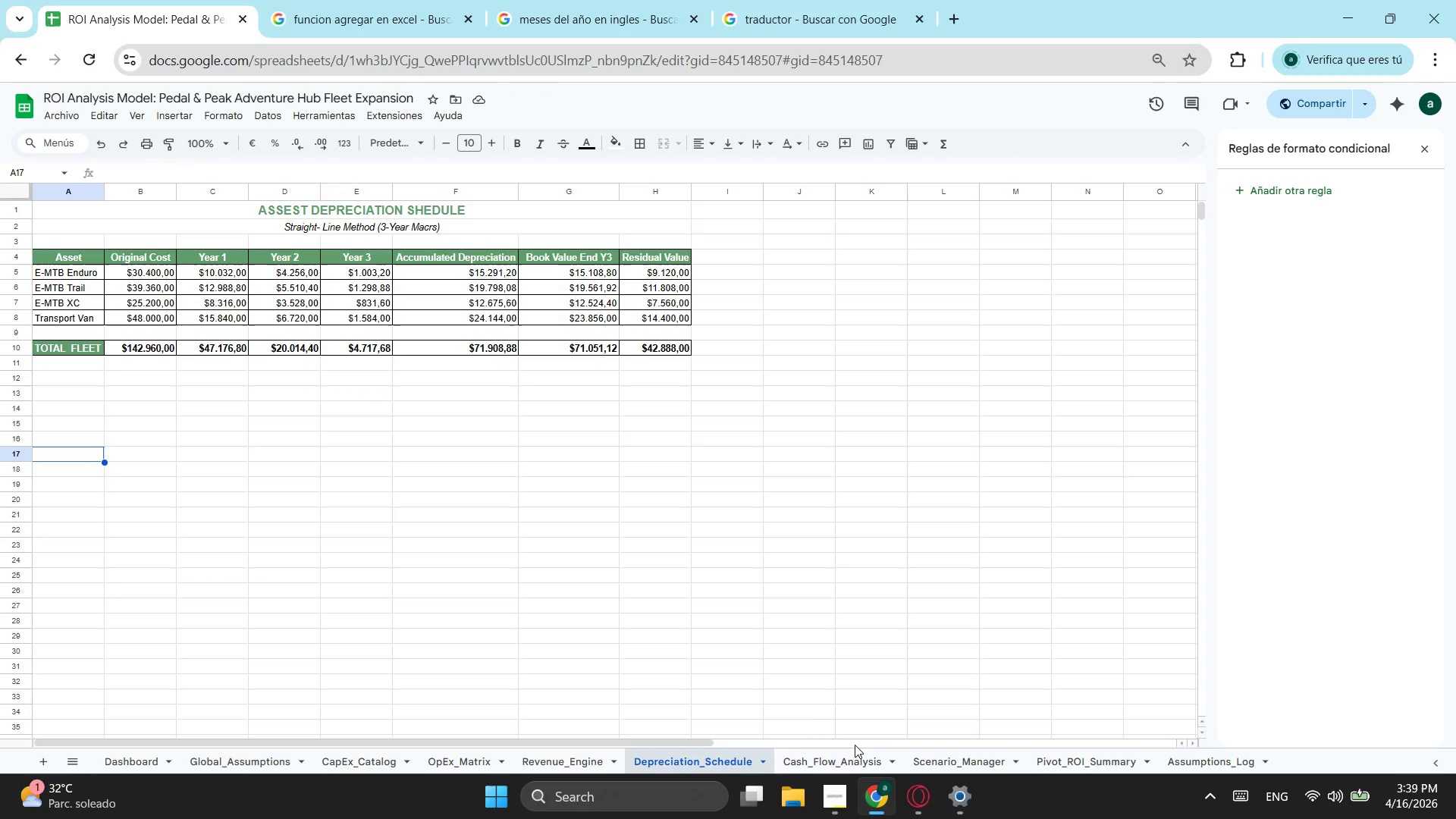 
left_click([821, 754])
 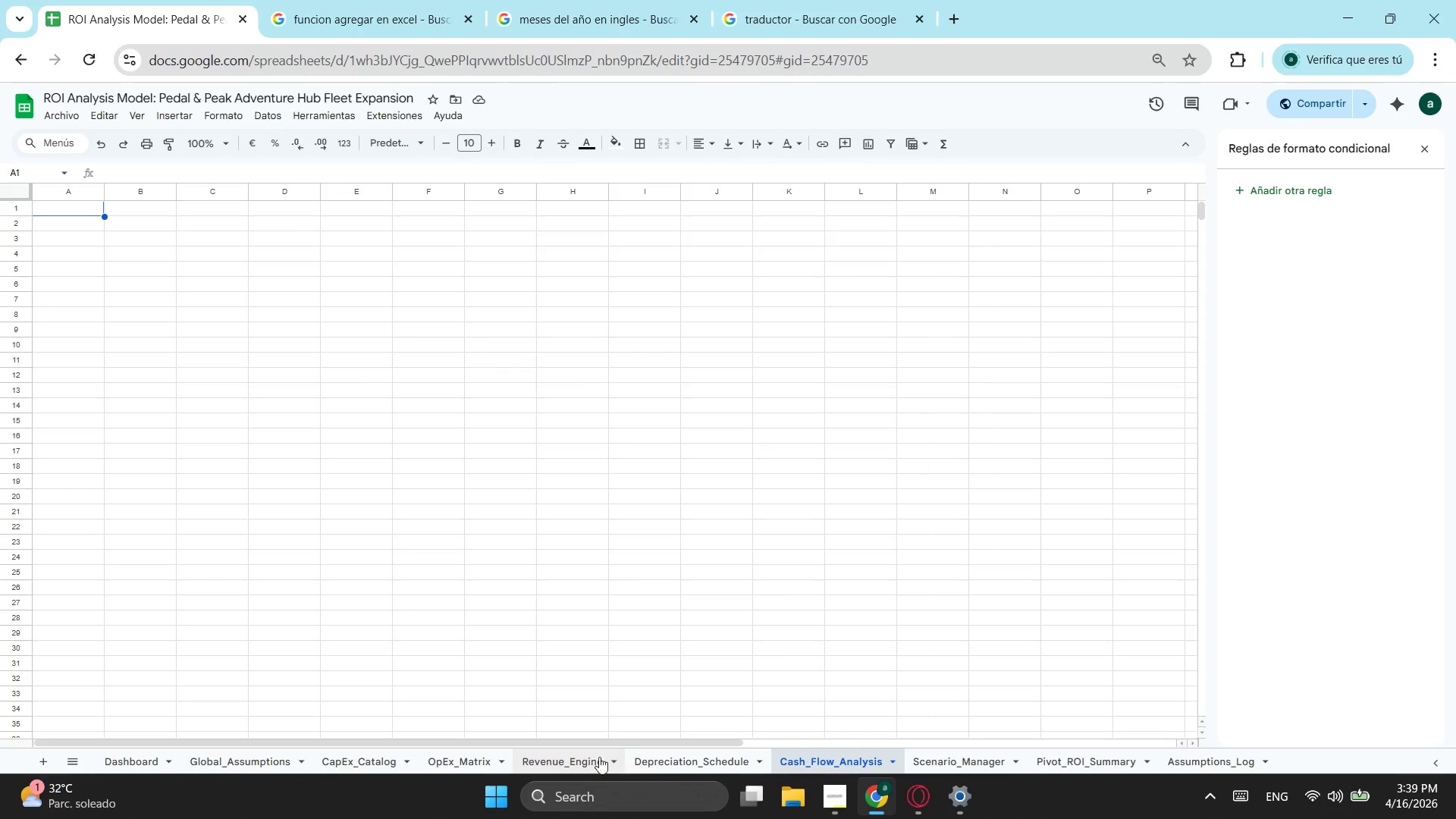 
left_click([551, 768])
 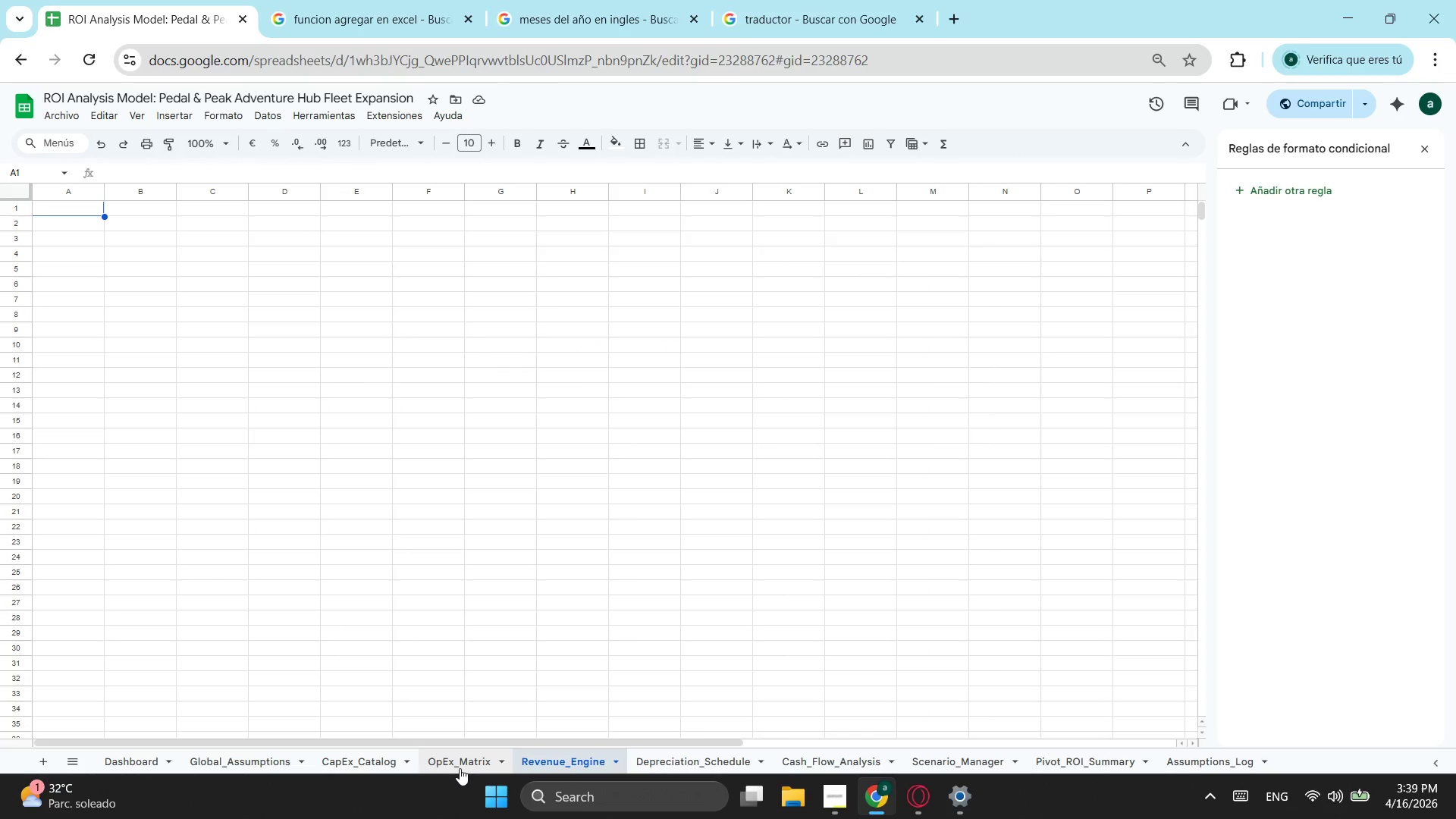 
left_click([460, 768])
 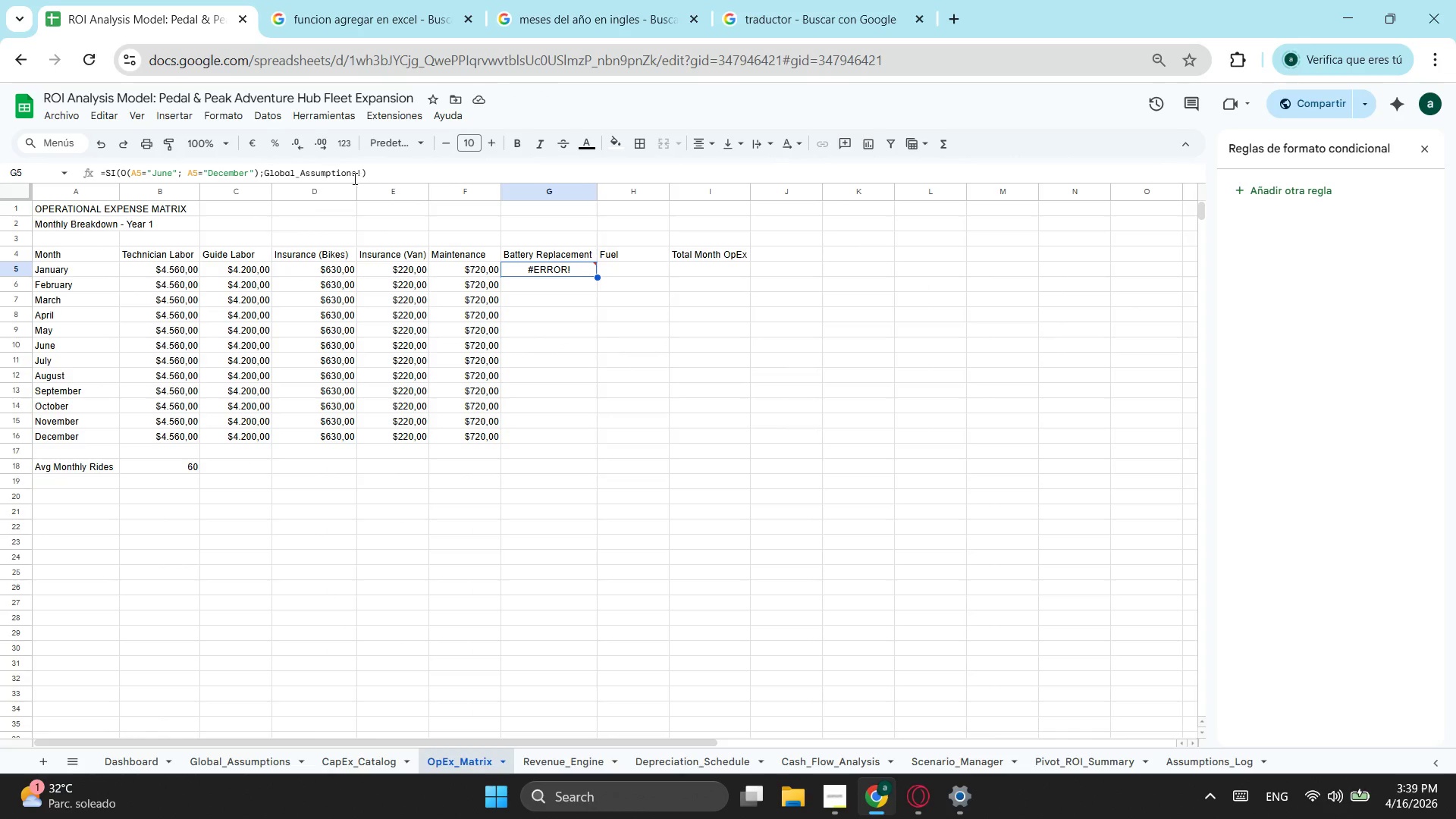 
left_click([362, 176])
 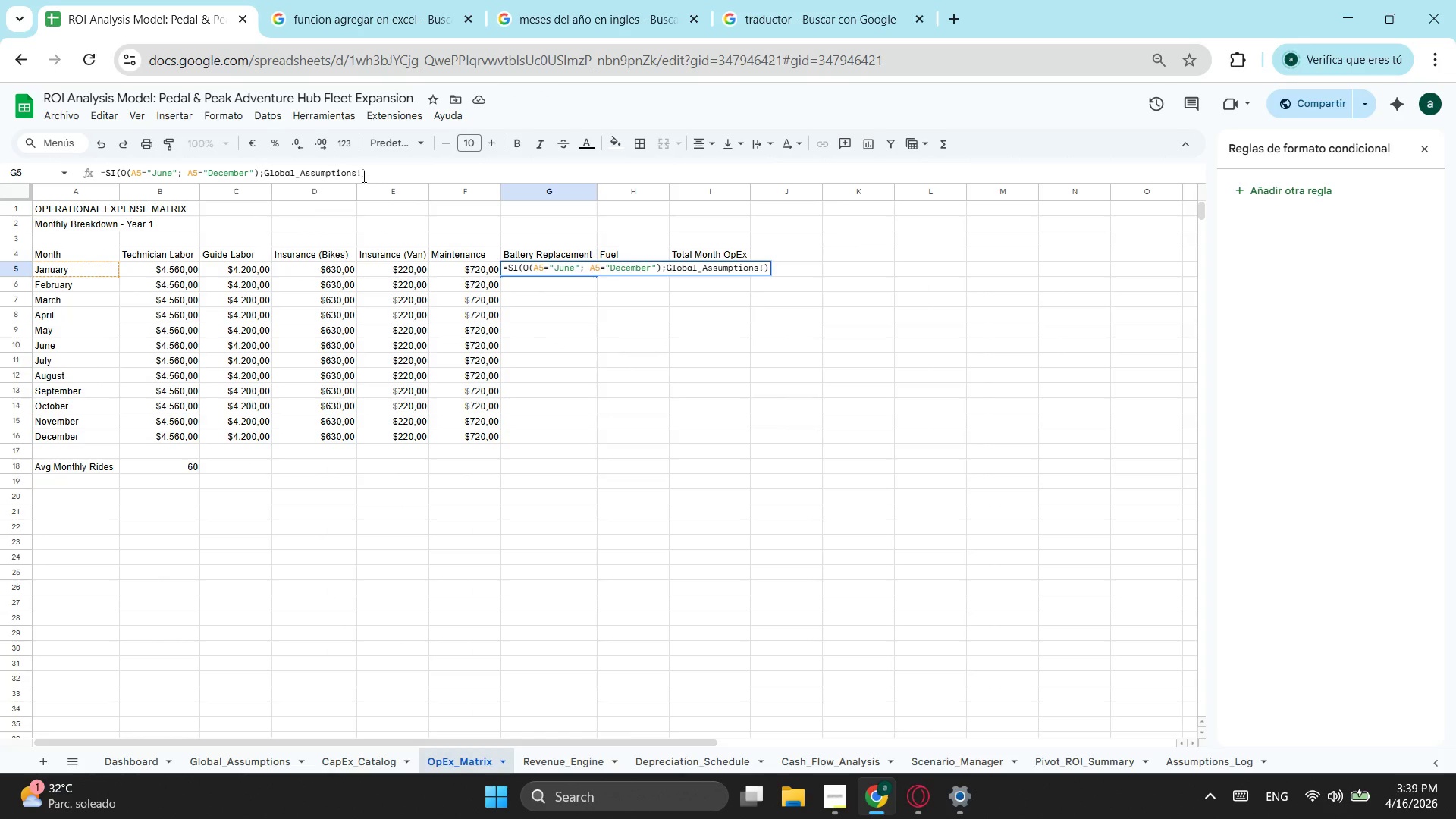 
type(27)
 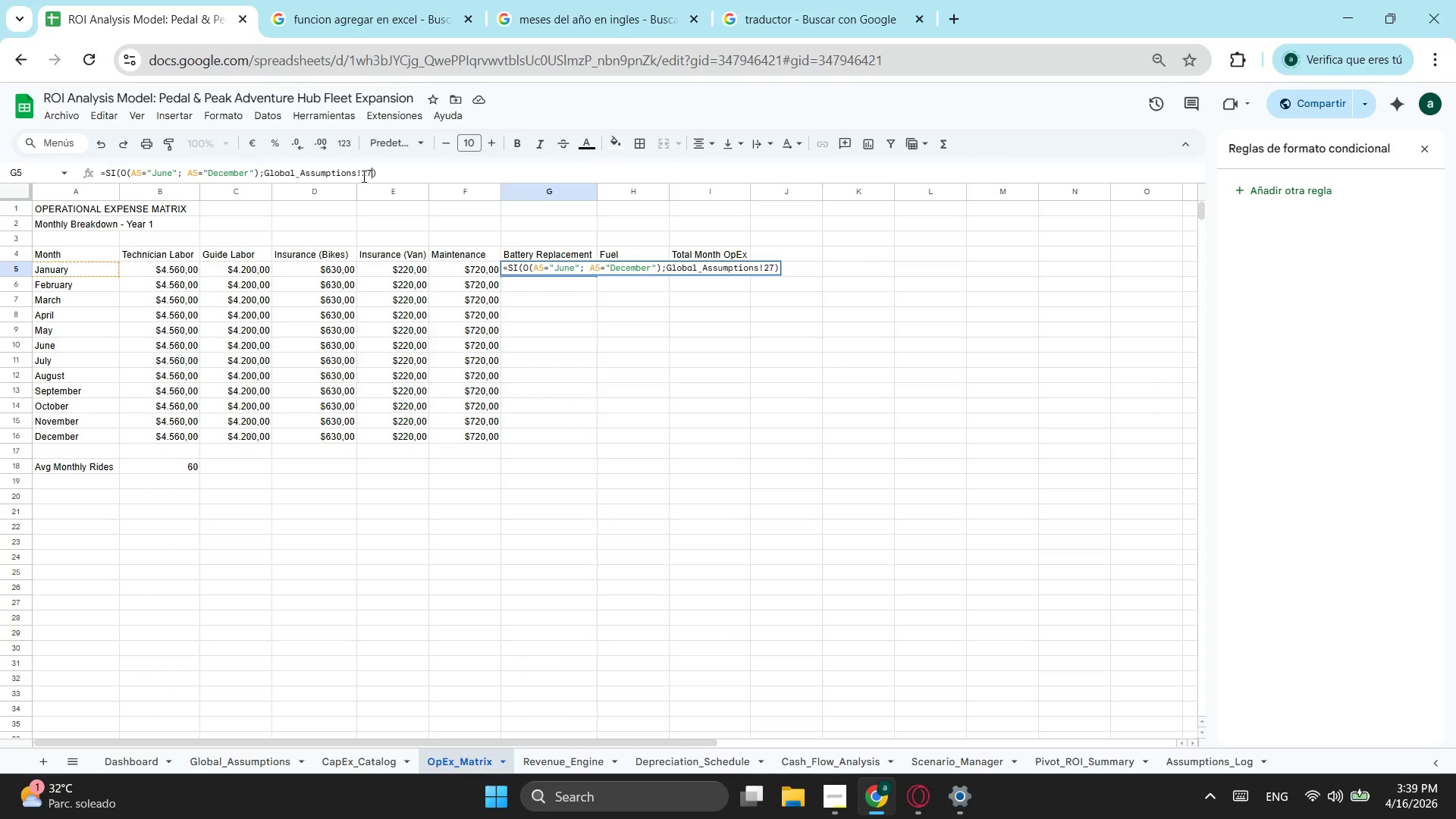 
wait(12.92)
 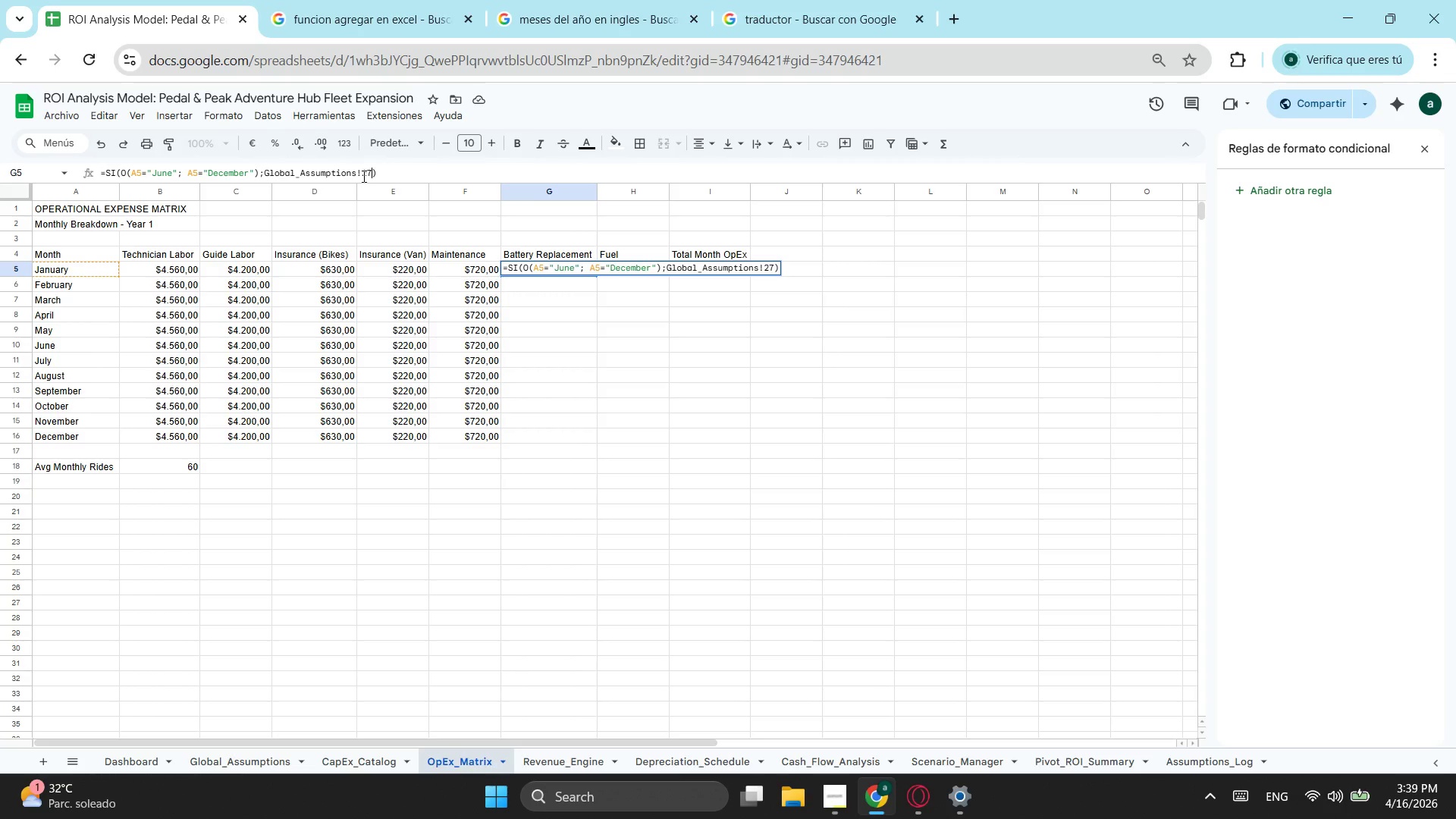 
key(ArrowLeft)
 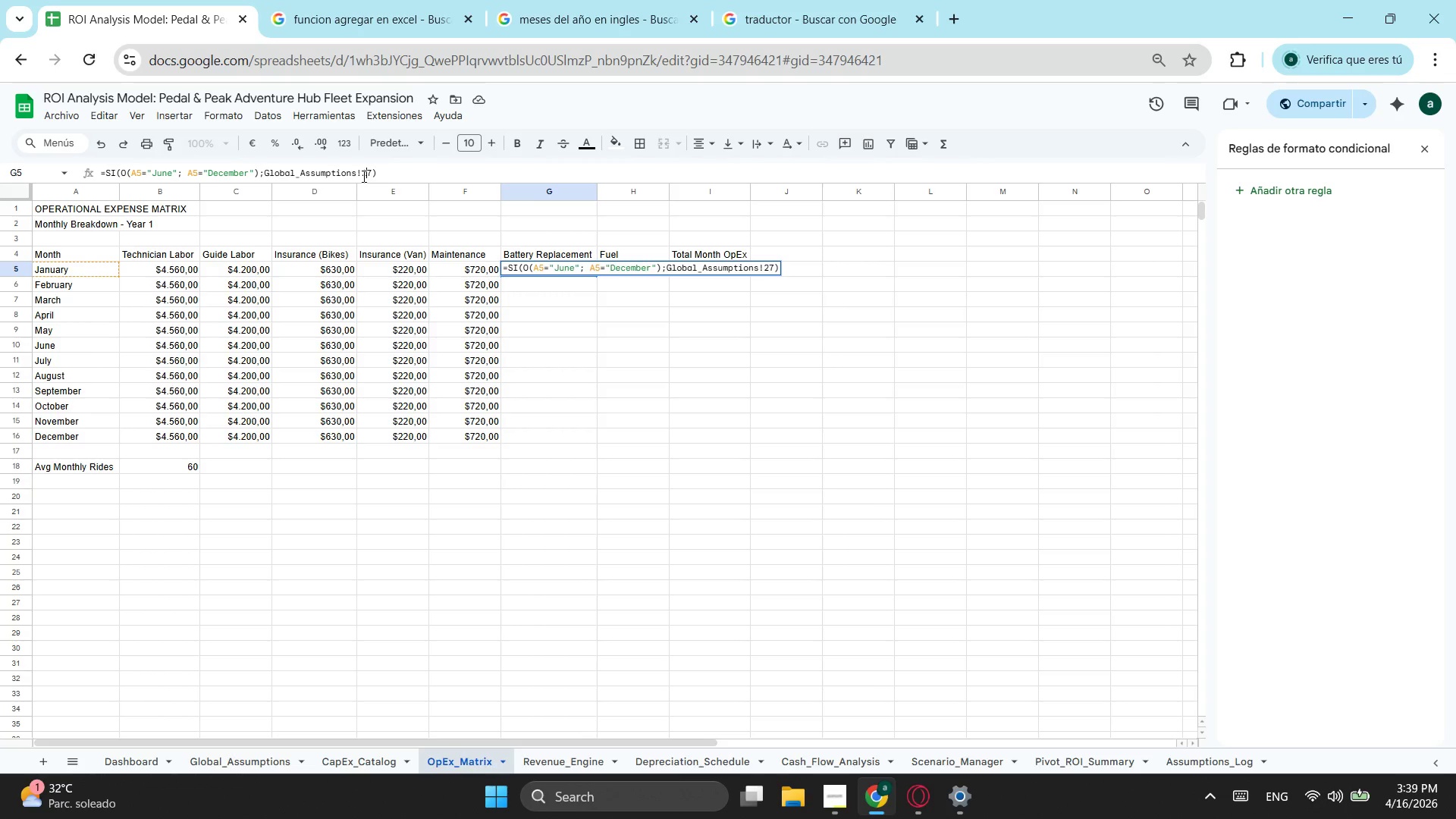 
key(ArrowLeft)
 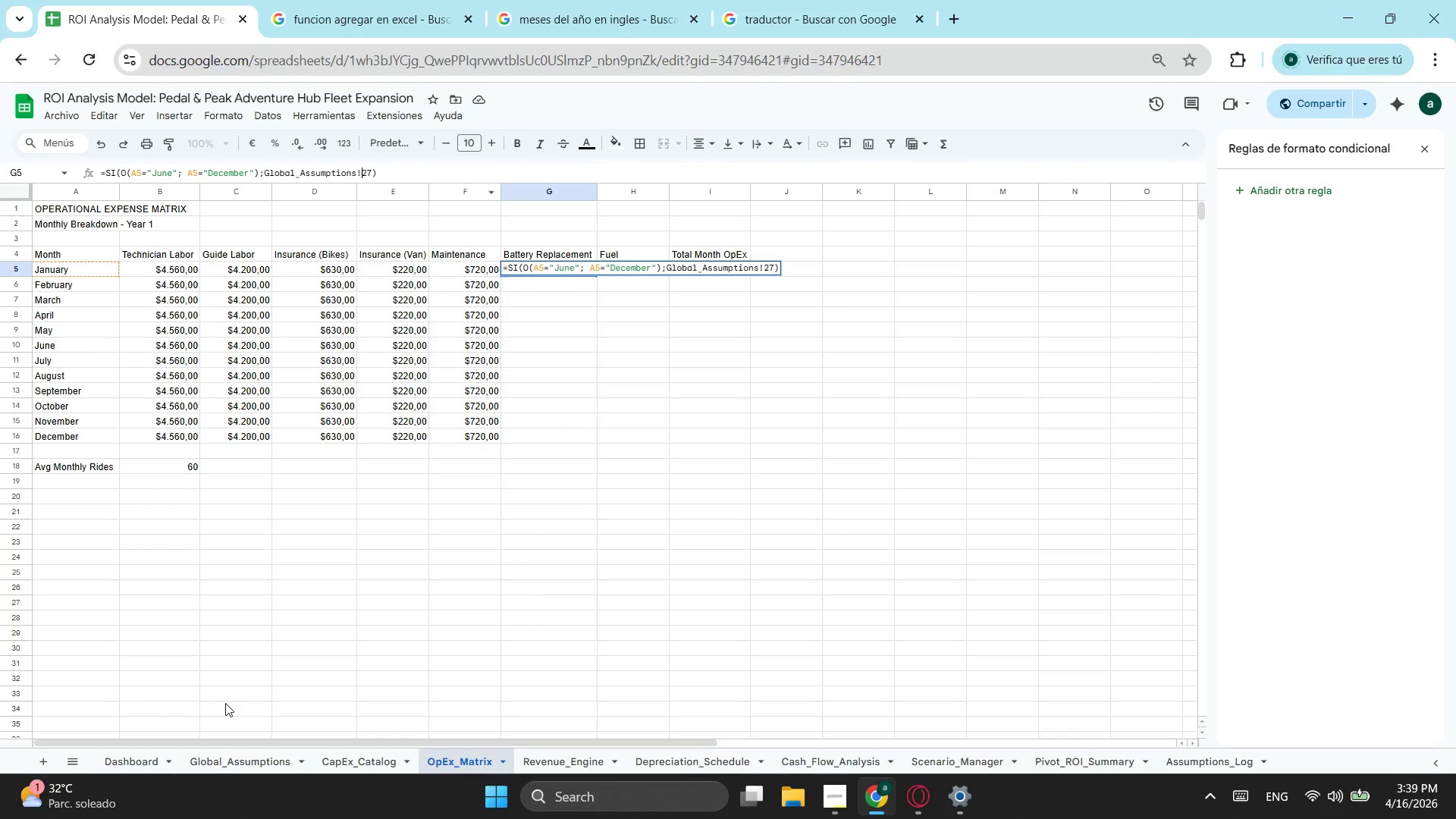 
left_click([221, 757])
 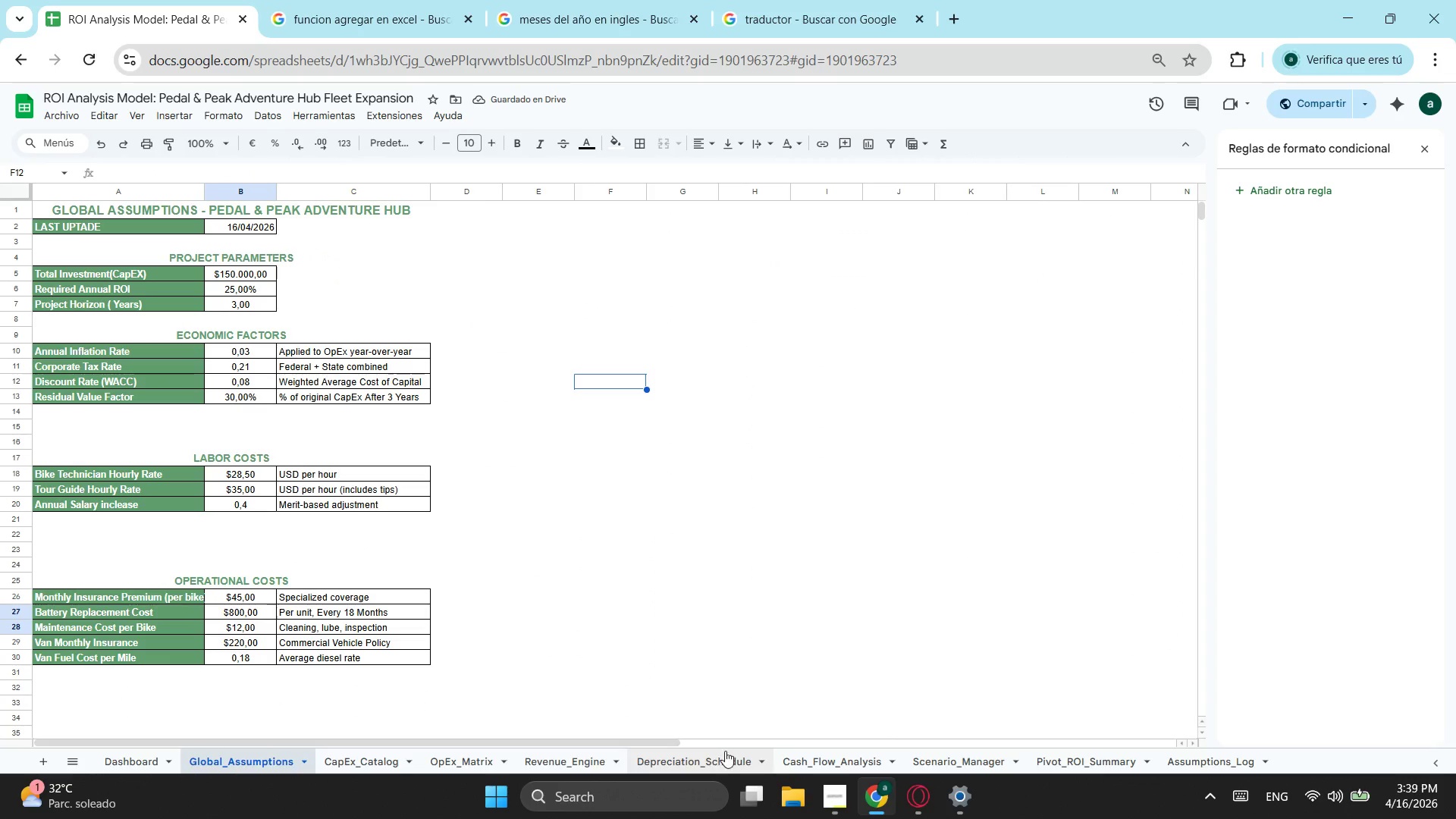 
wait(5.36)
 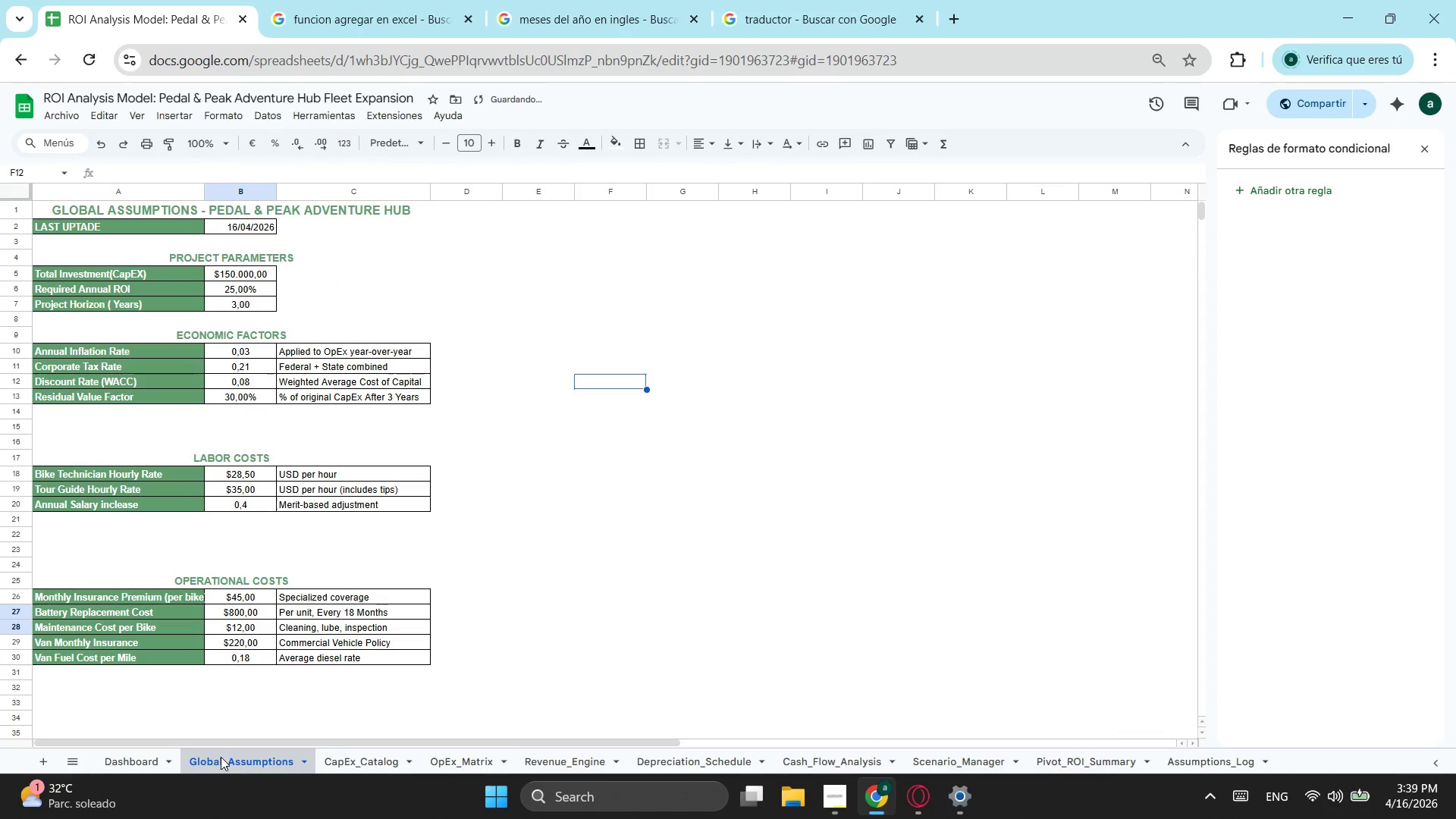 
left_click([444, 764])
 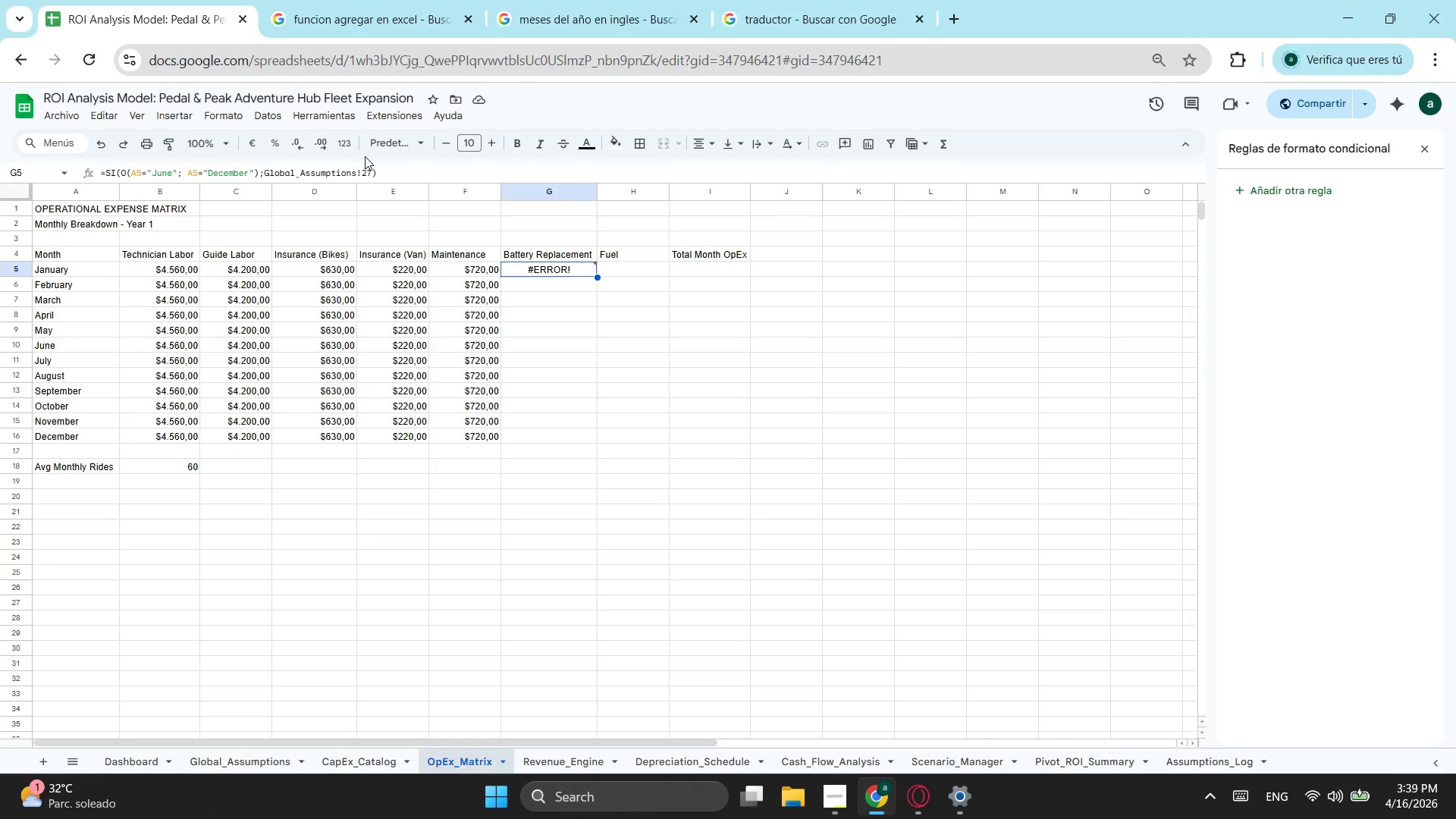 
left_click([366, 168])
 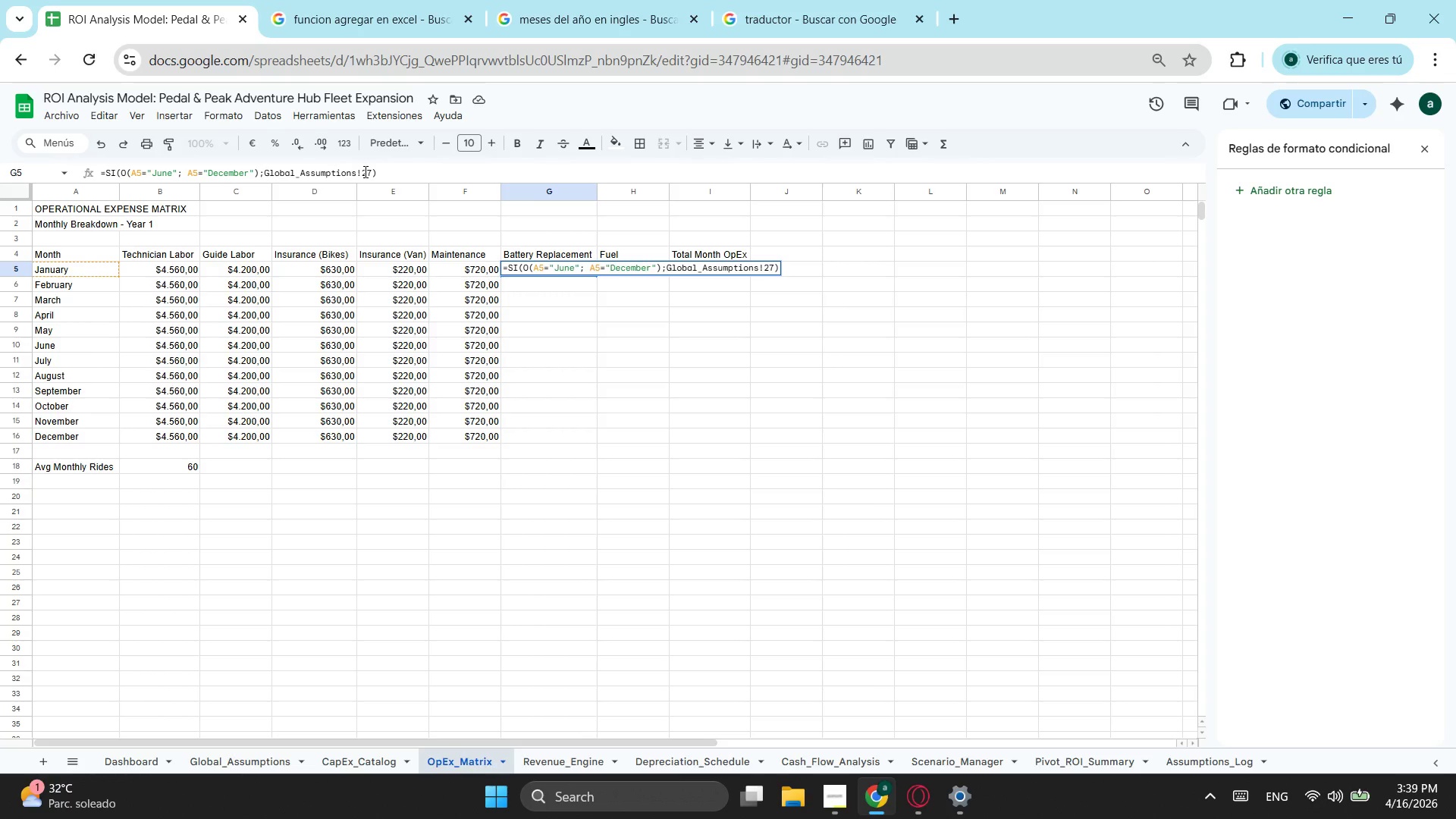 
left_click([364, 171])
 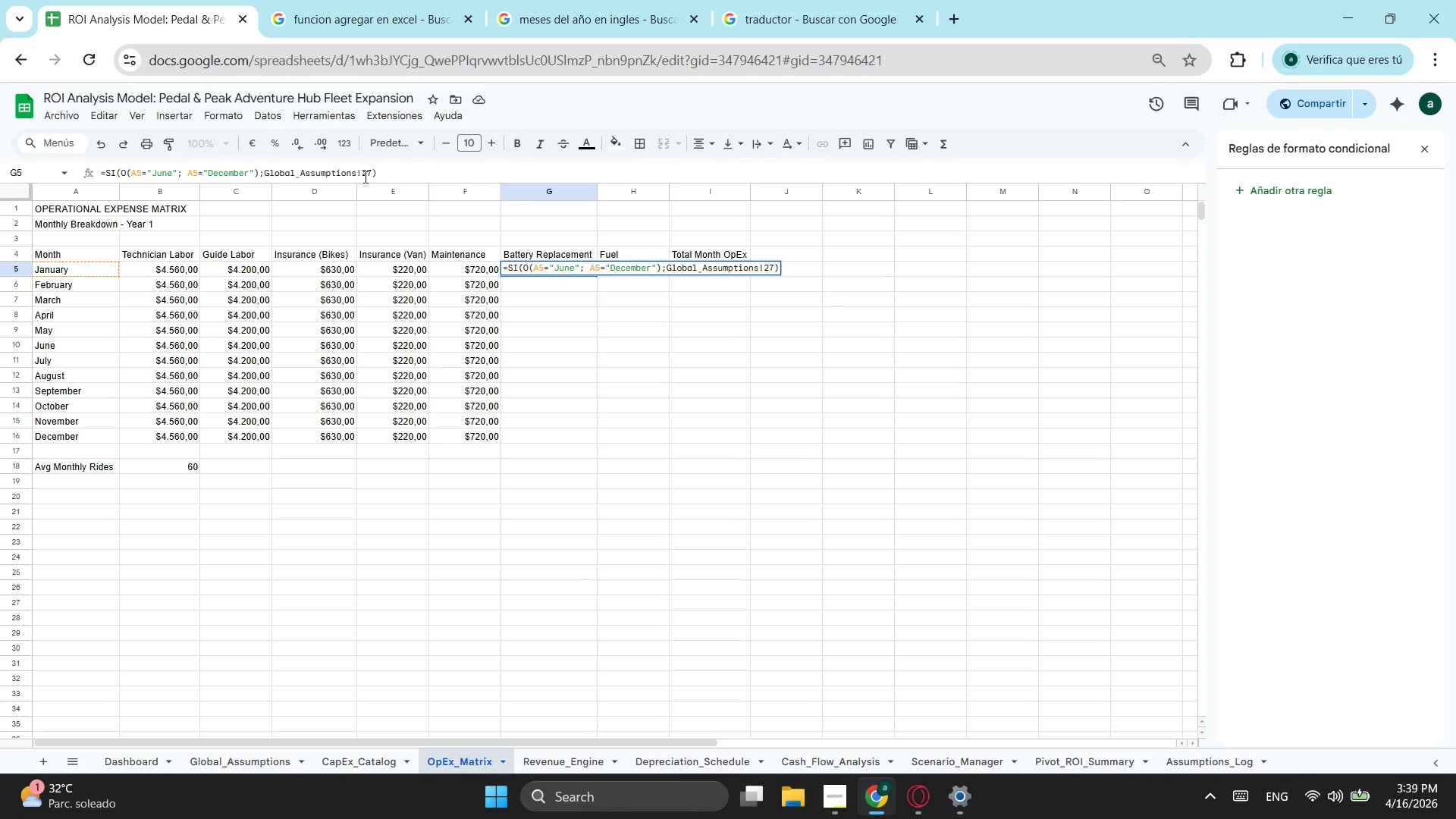 
key(B)
 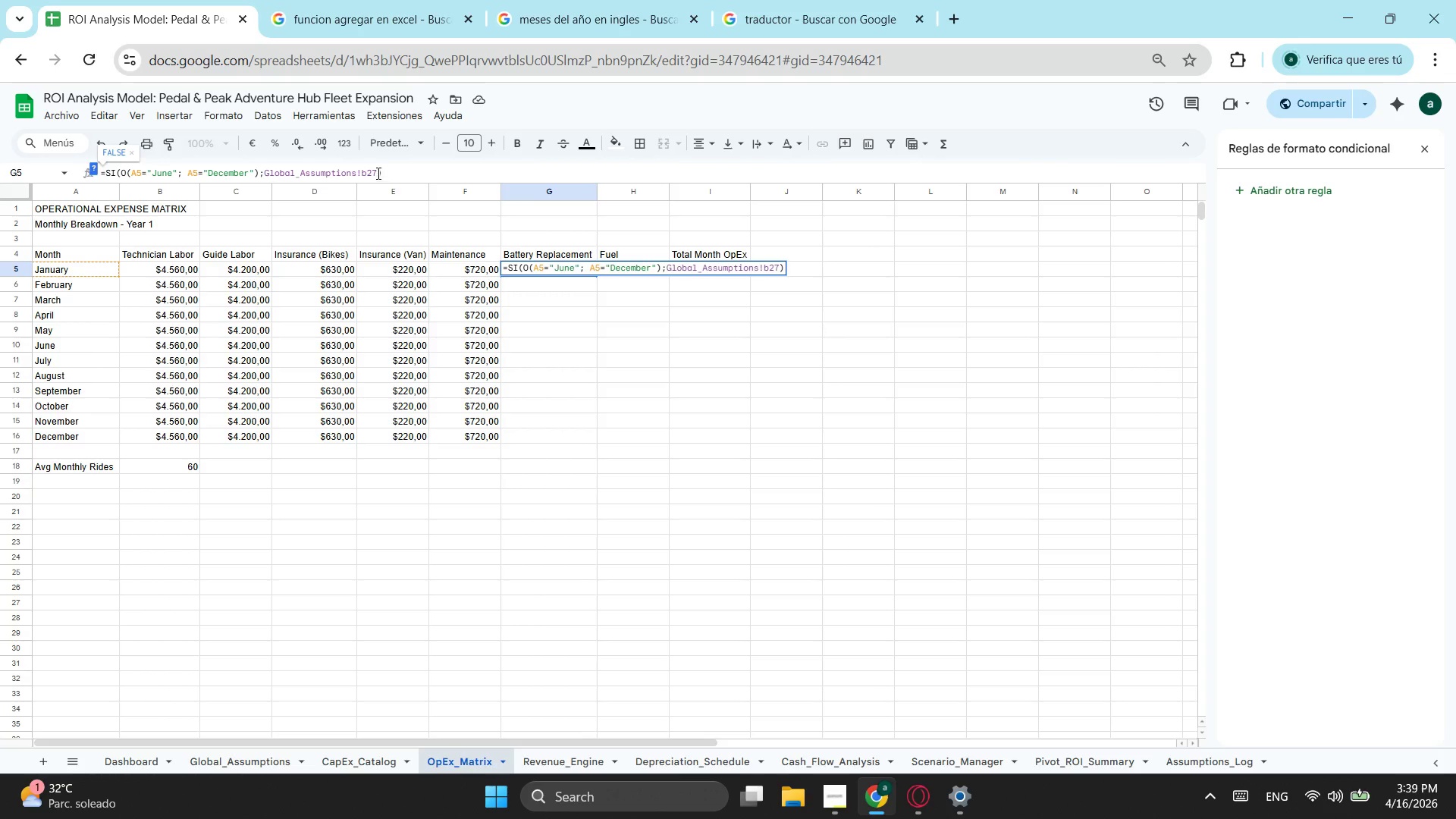 
left_click([375, 169])
 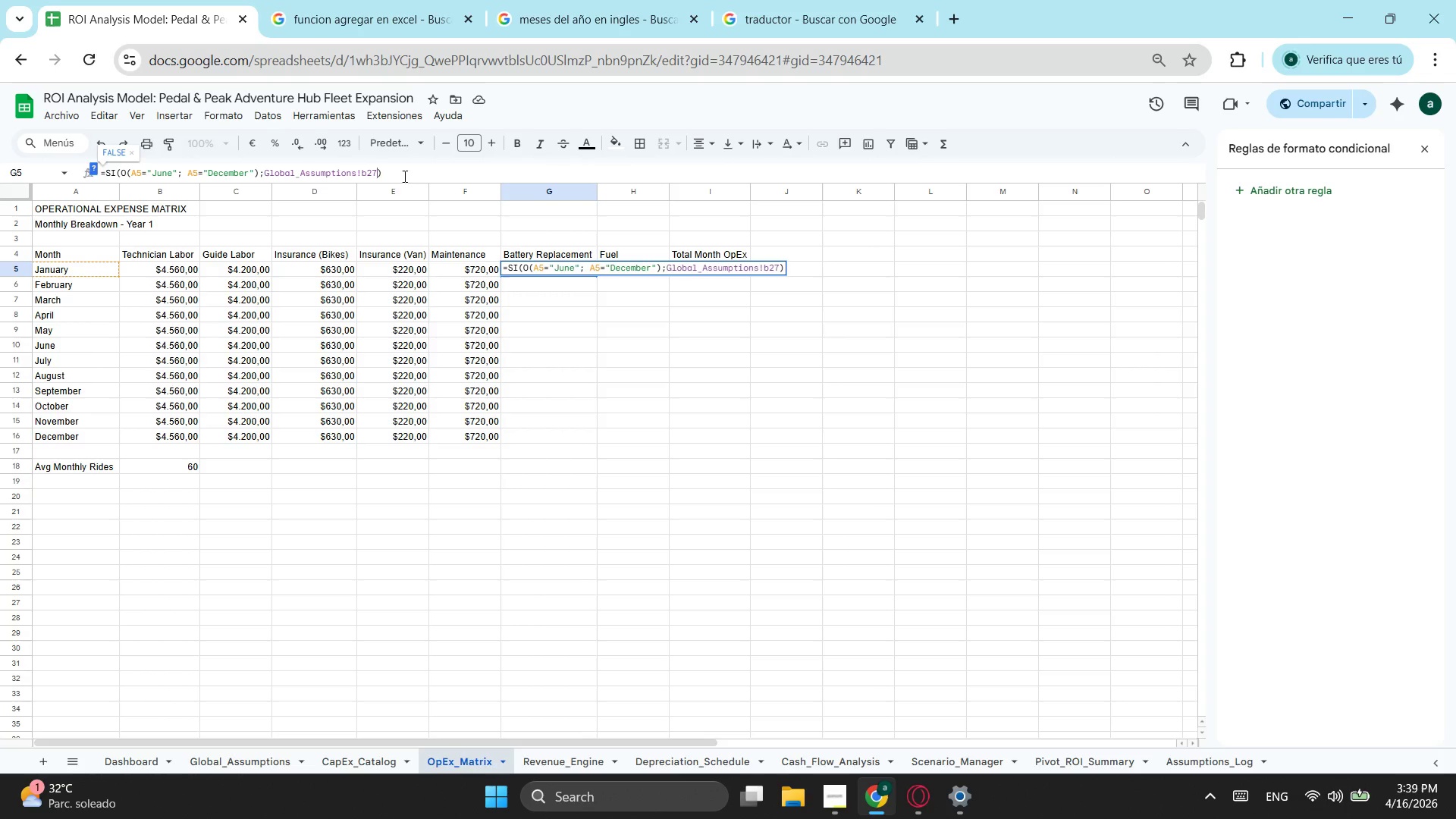 
key(NumpadMultiply)
 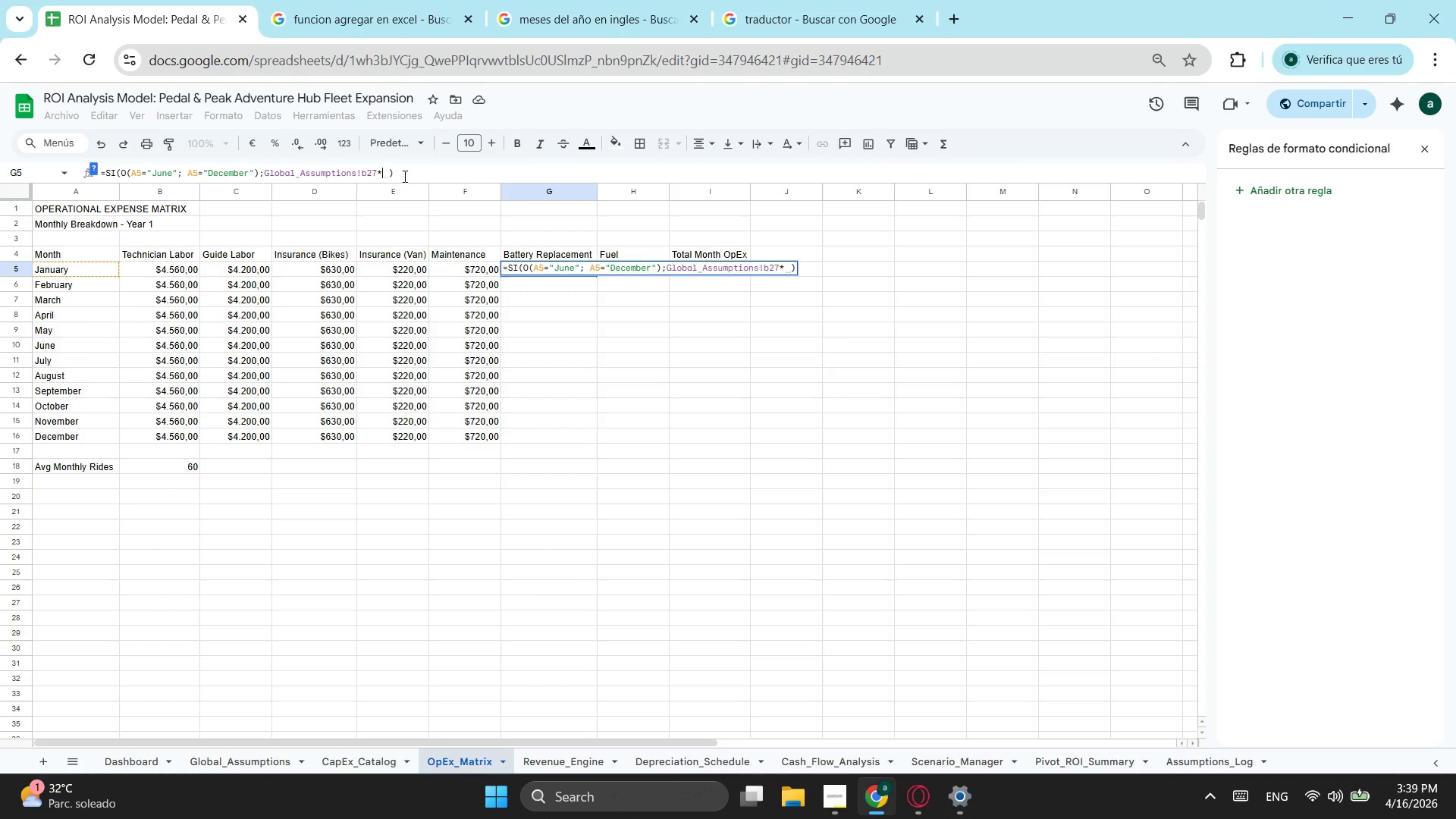 
key(2)
 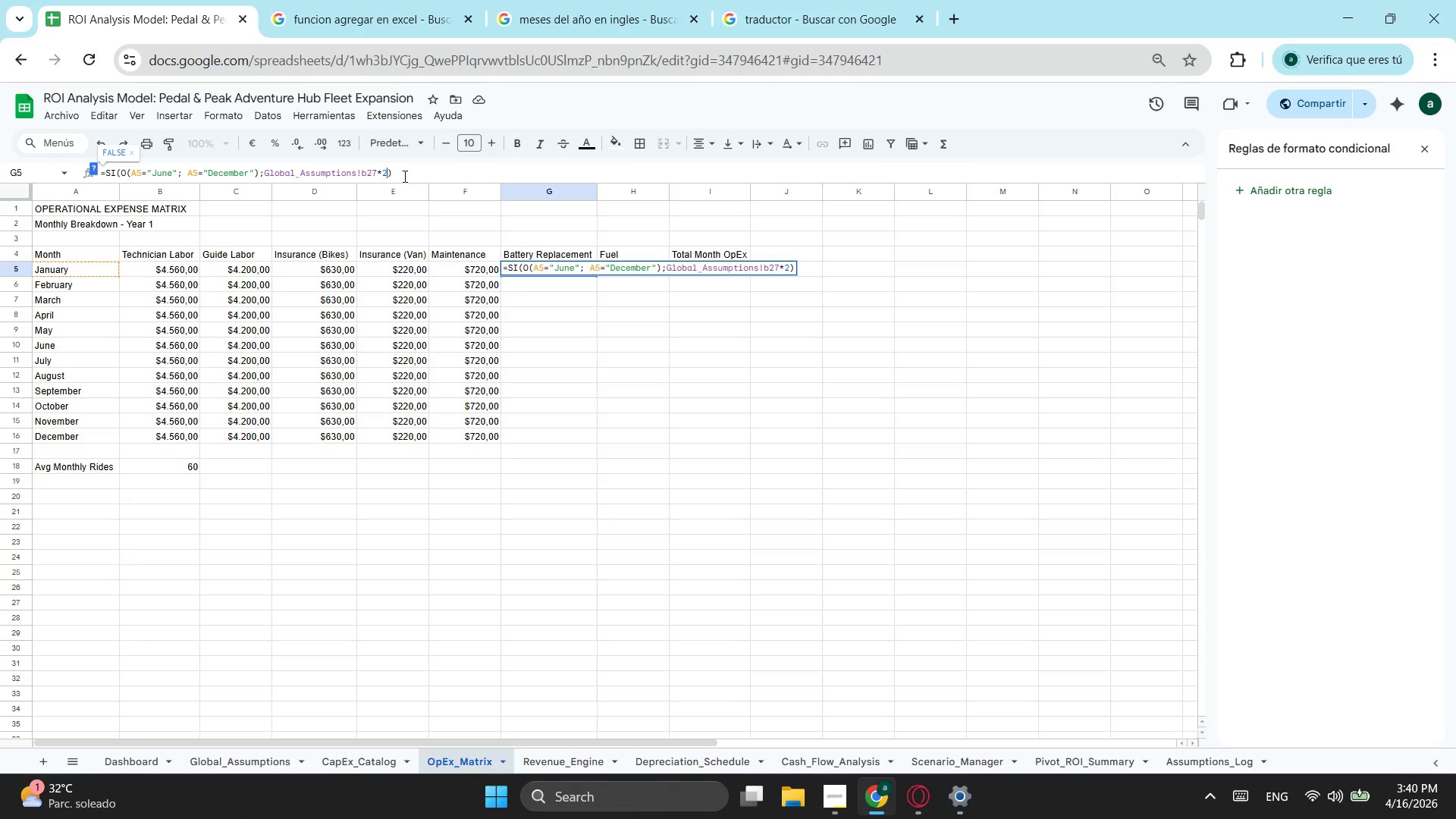 
key(Backspace)
 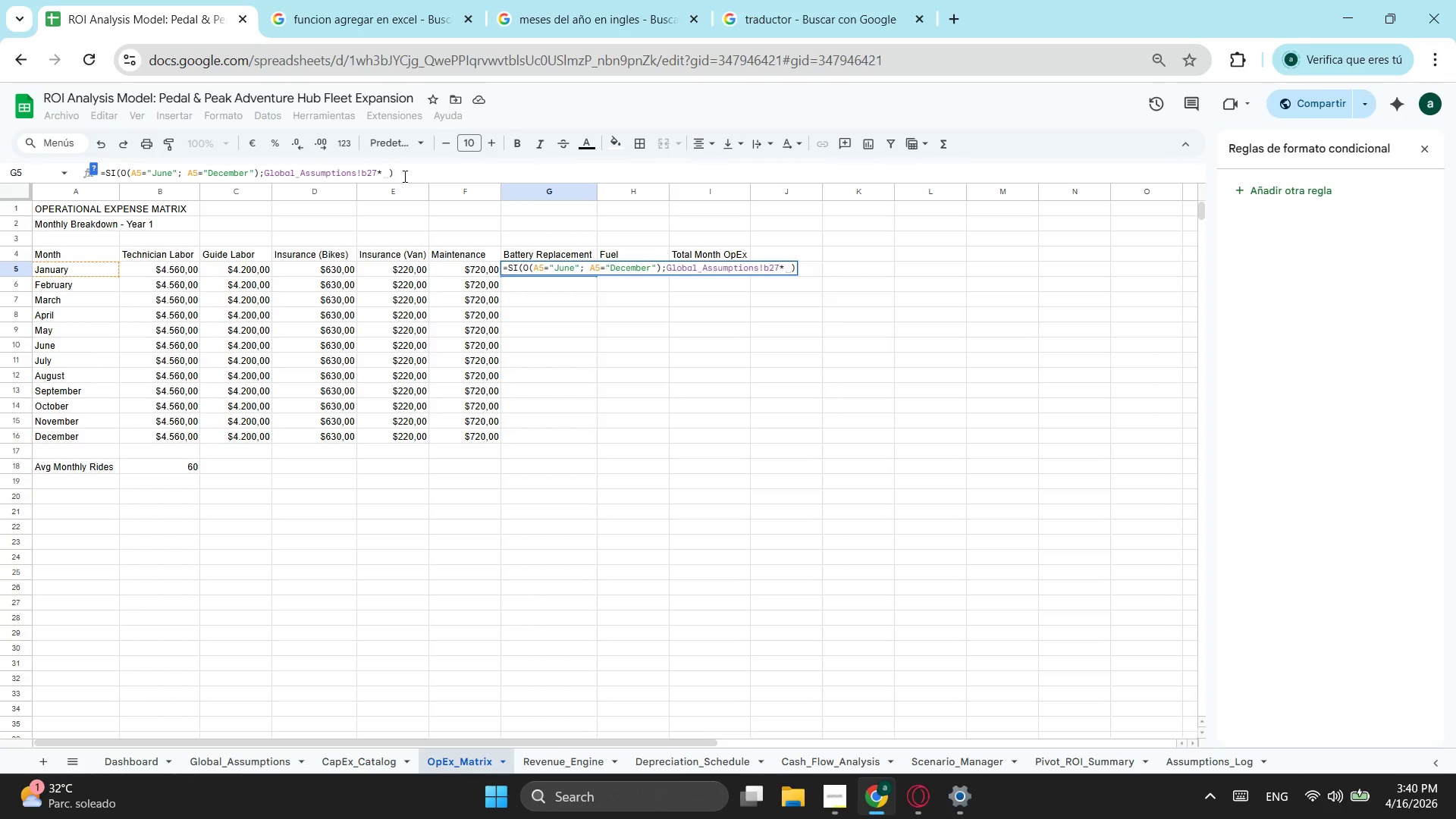 
wait(9.05)
 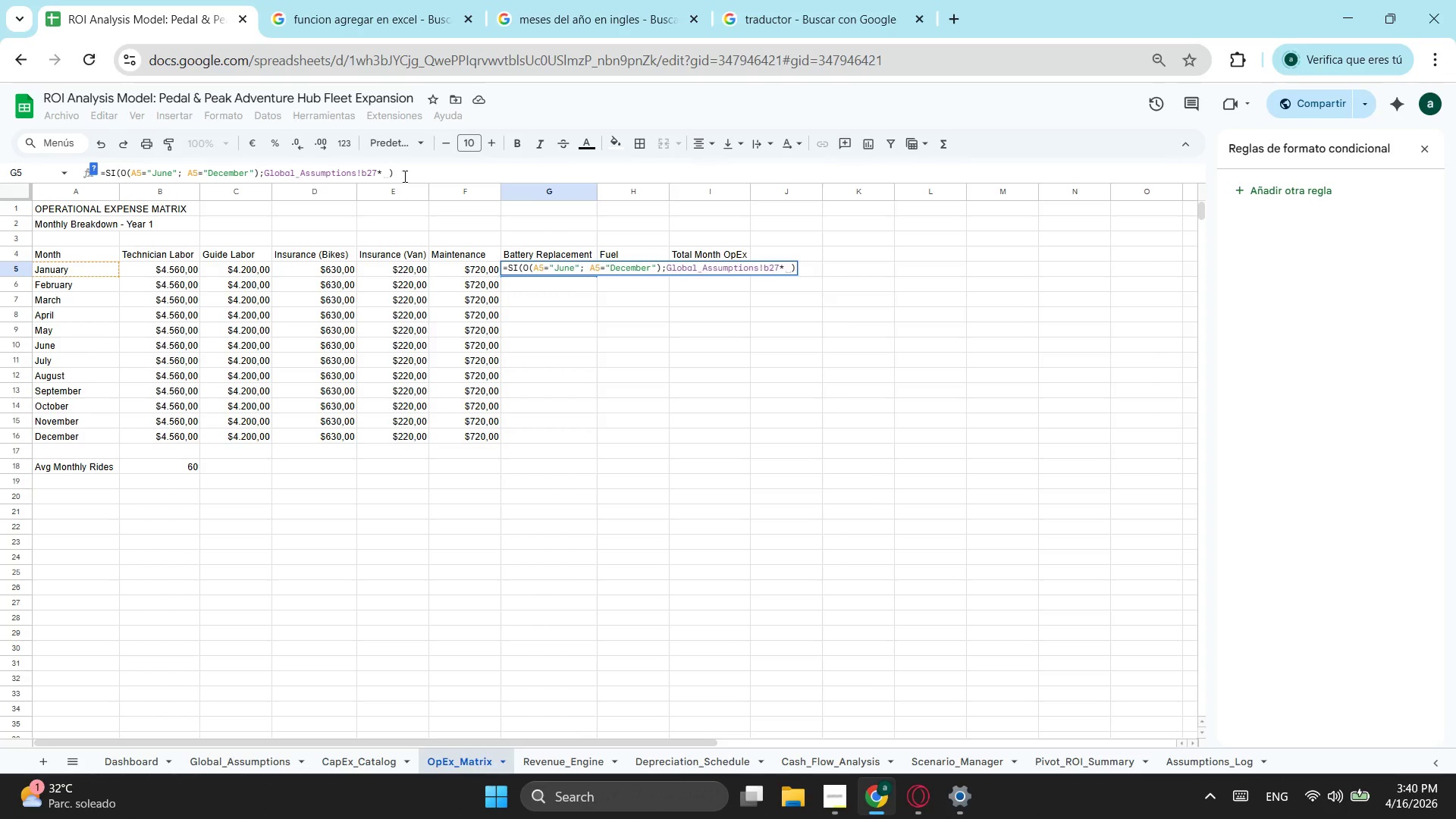 
key(Backspace)
 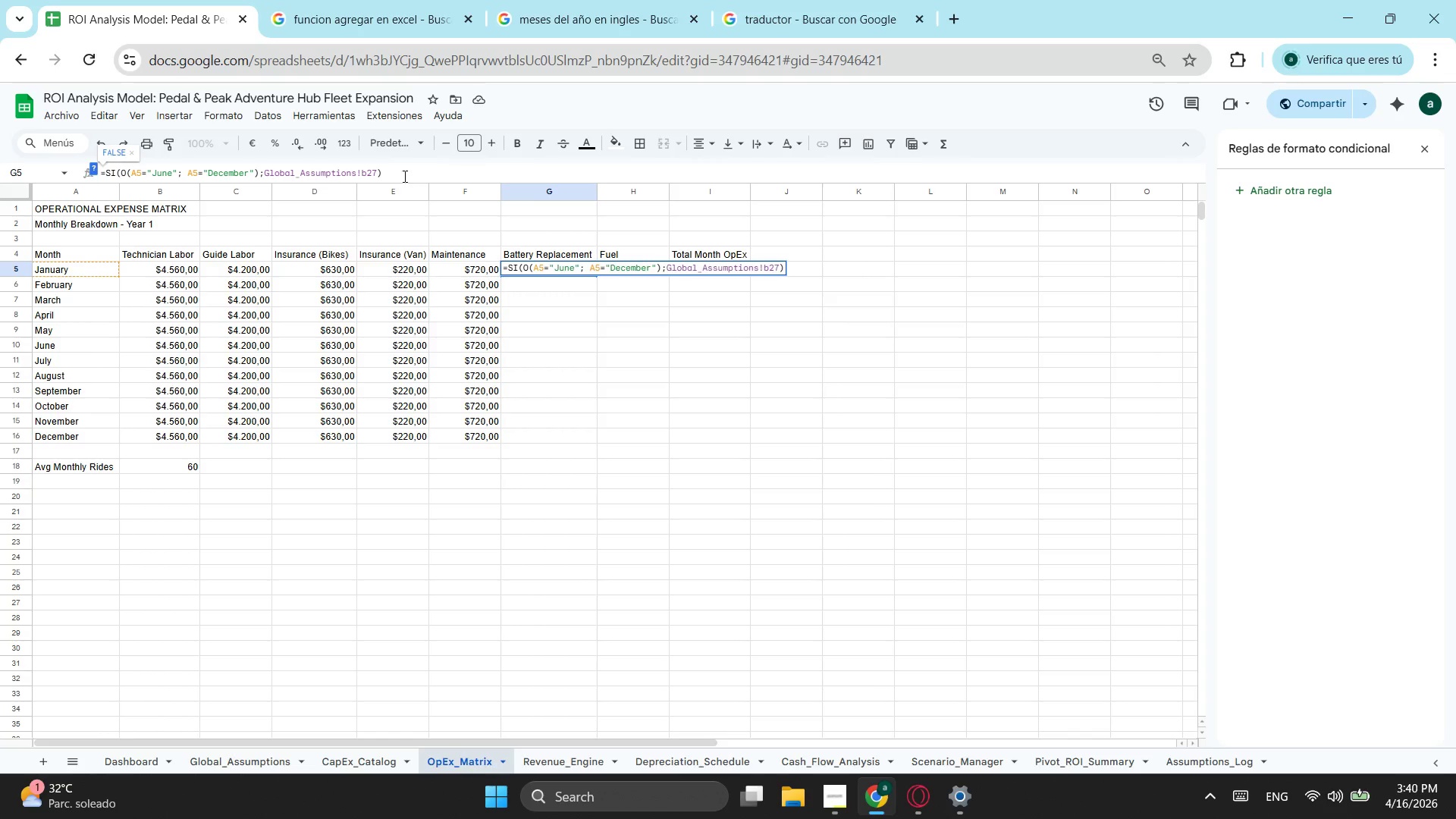 
key(Semicolon)
 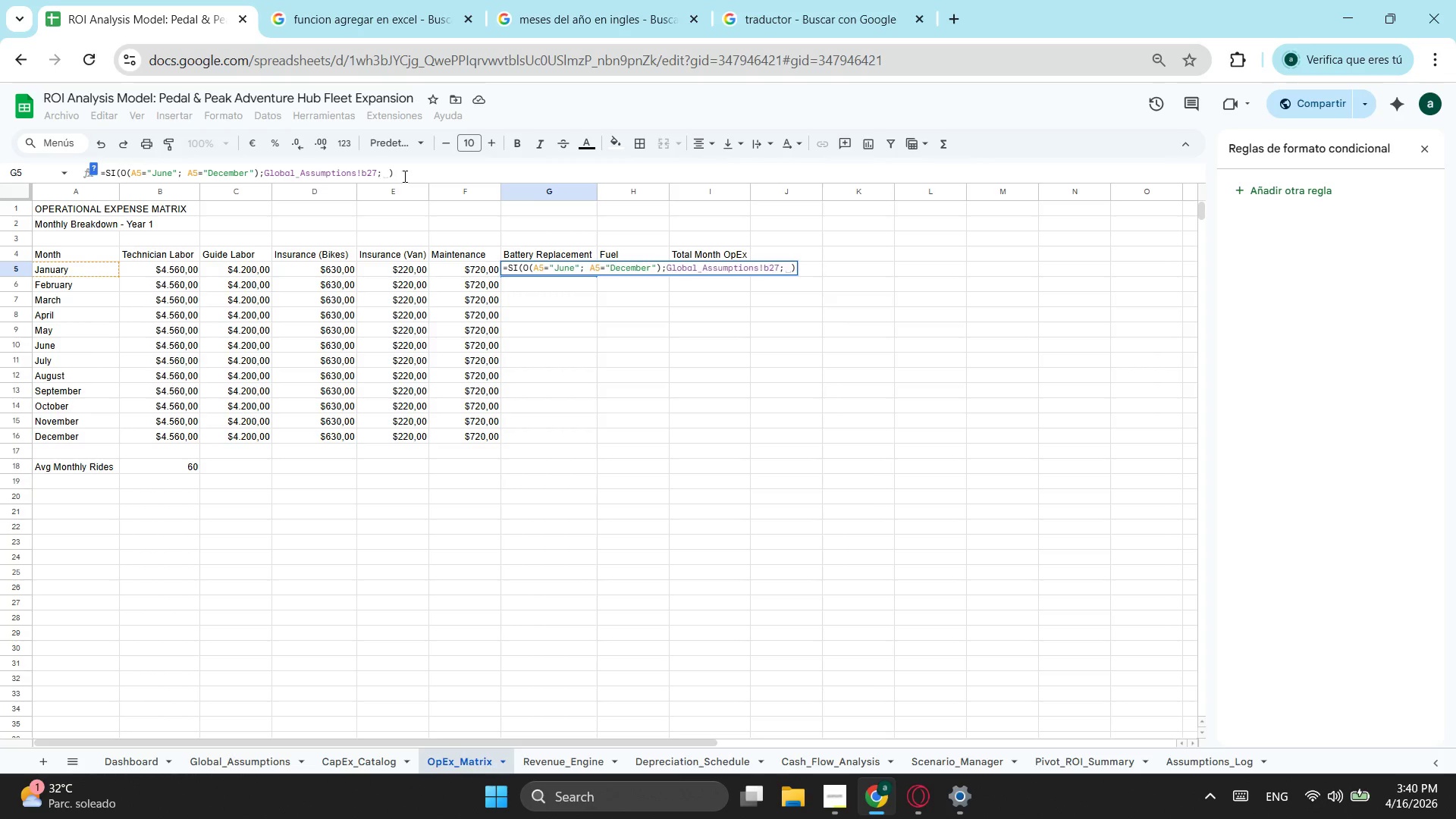 
key(0)
 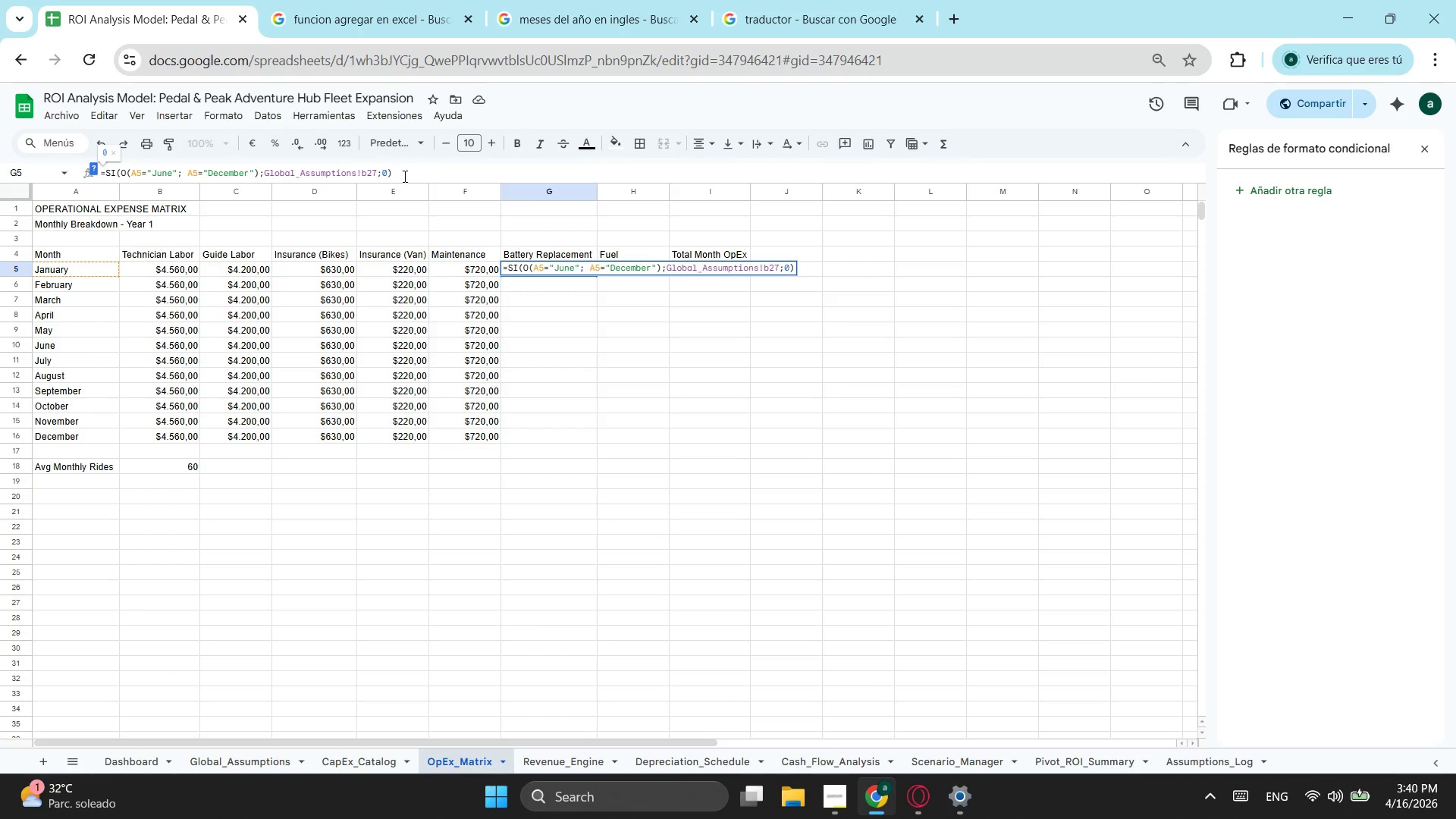 
key(Enter)
 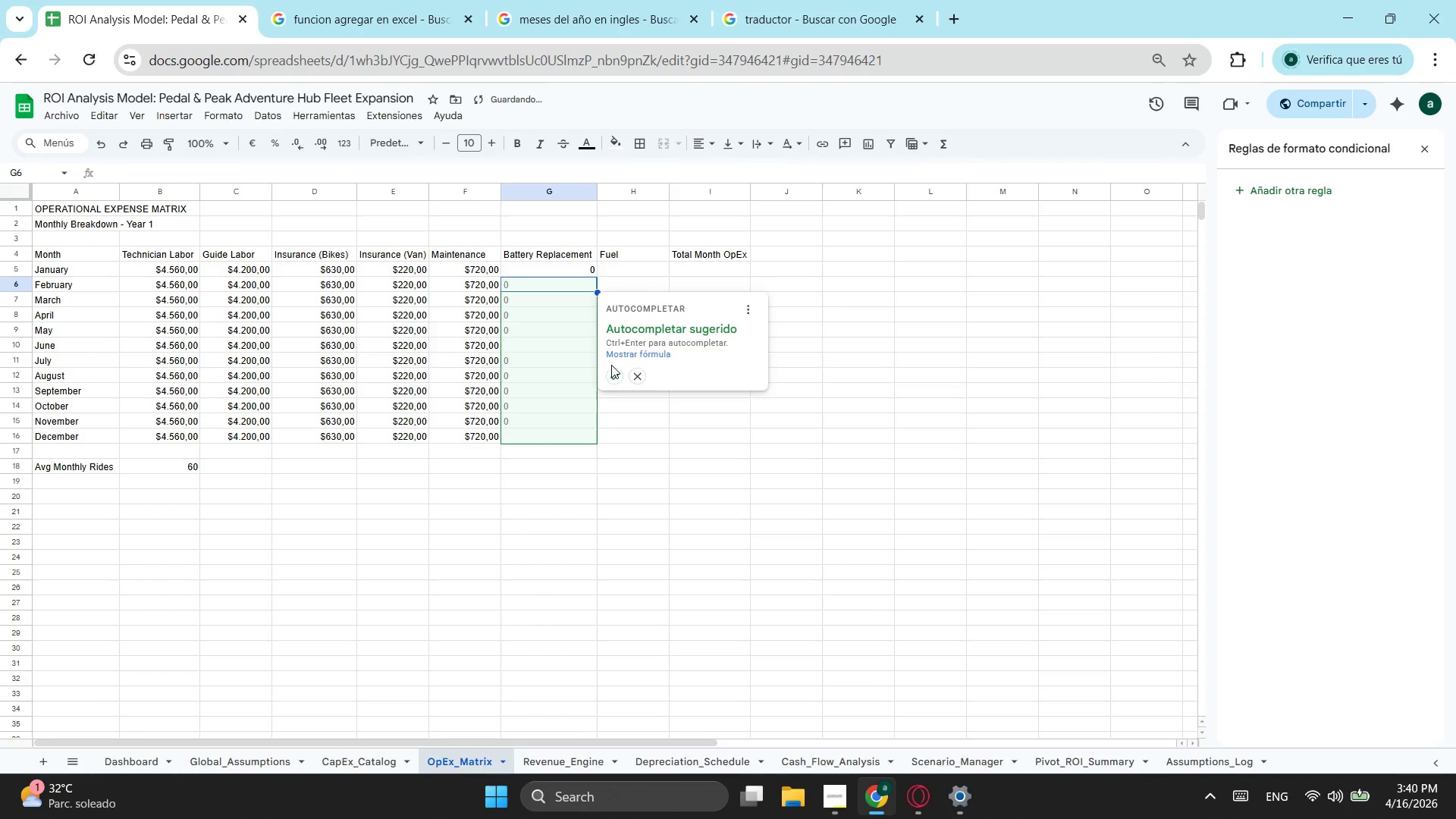 
left_click([615, 369])
 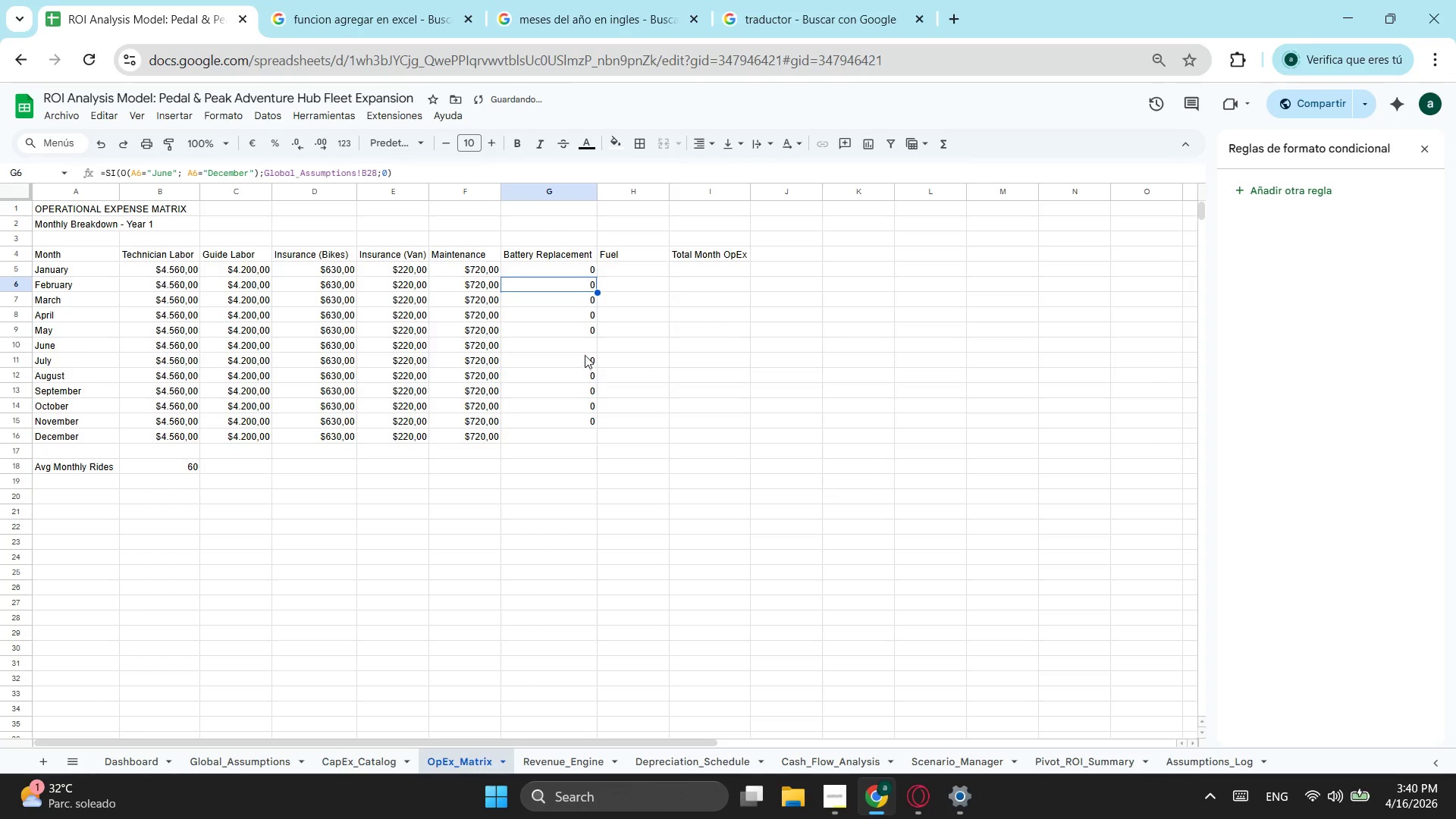 
left_click([585, 348])
 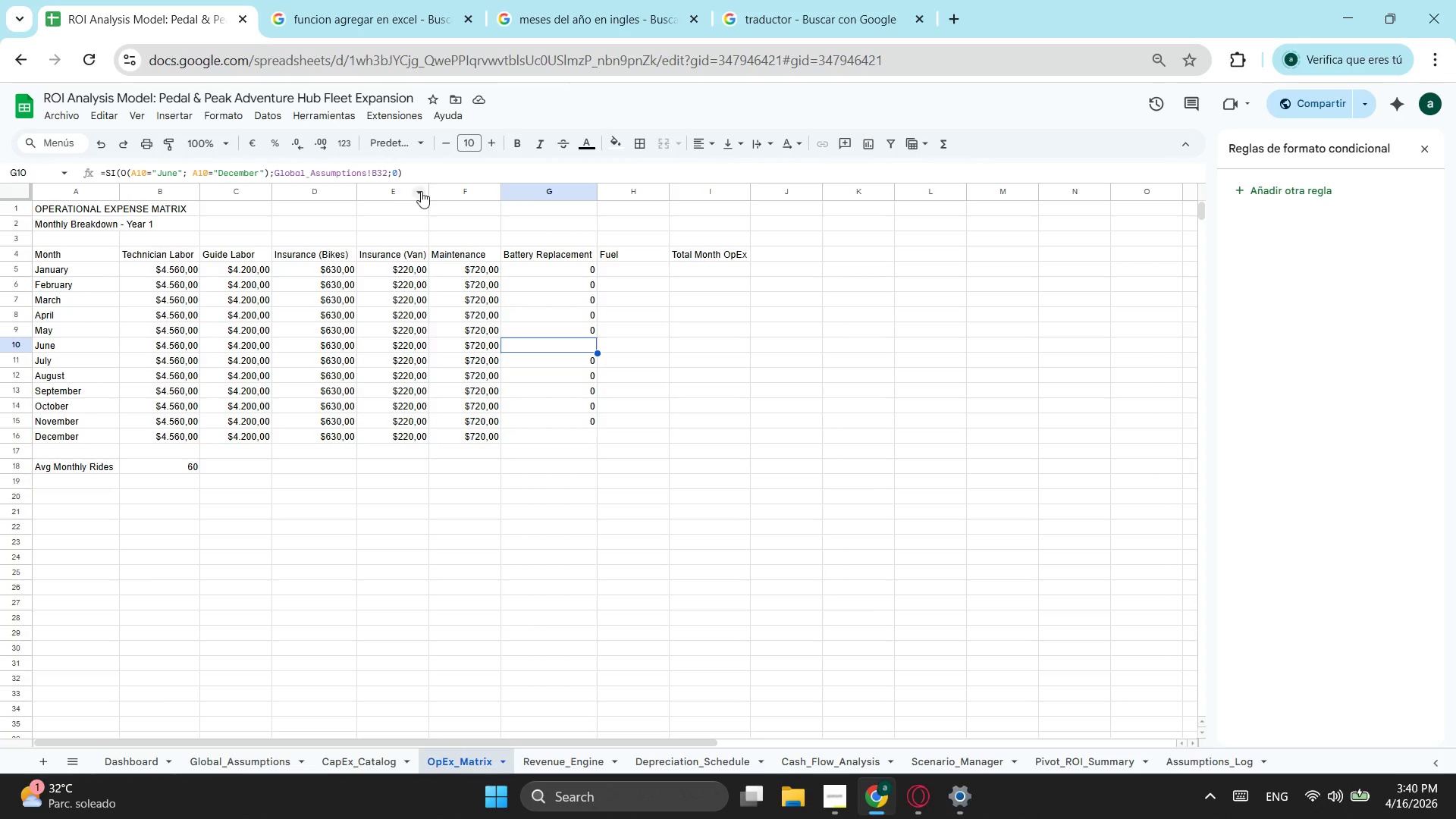 
wait(5.98)
 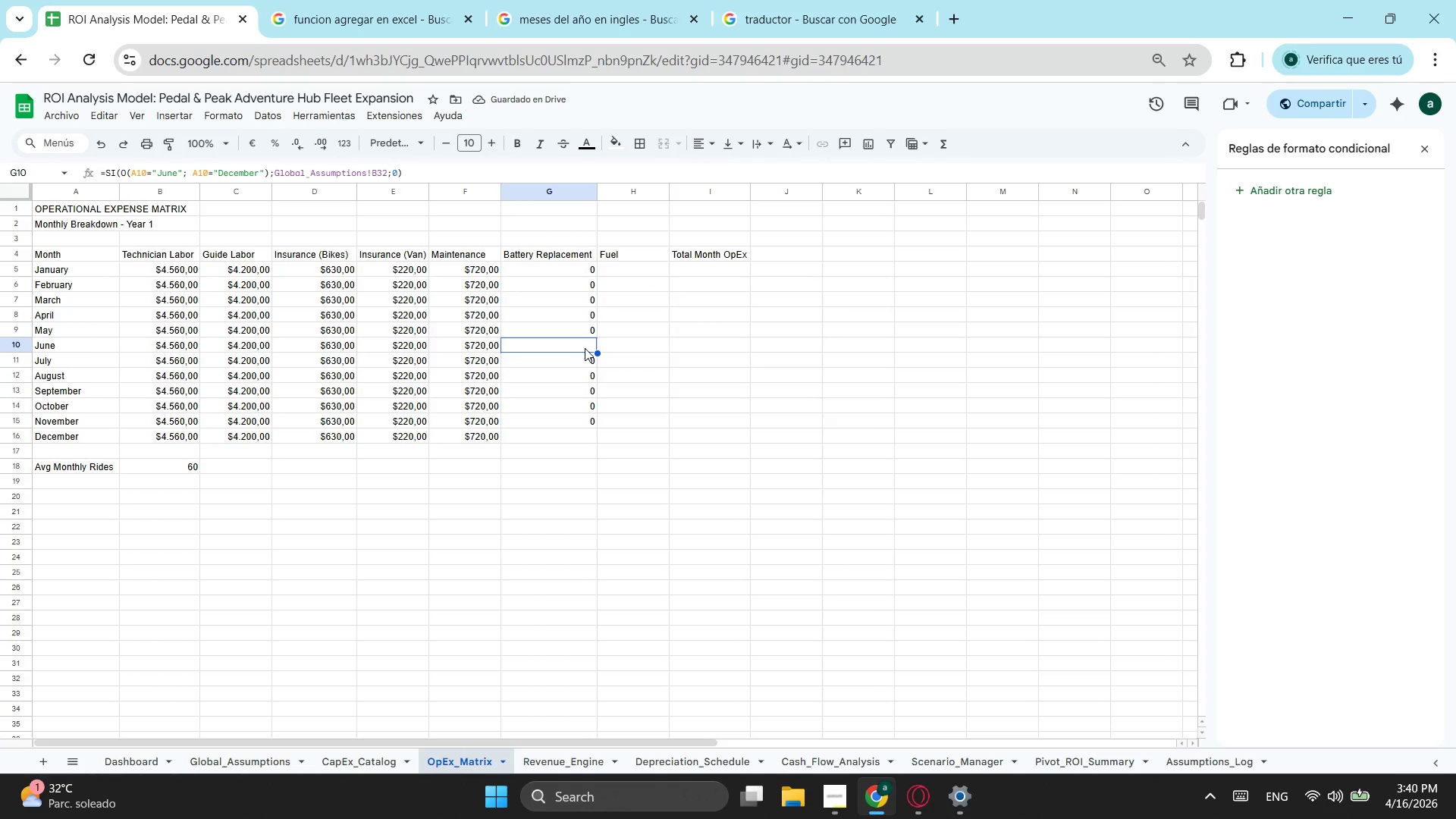 
mouse_move([239, 761])
 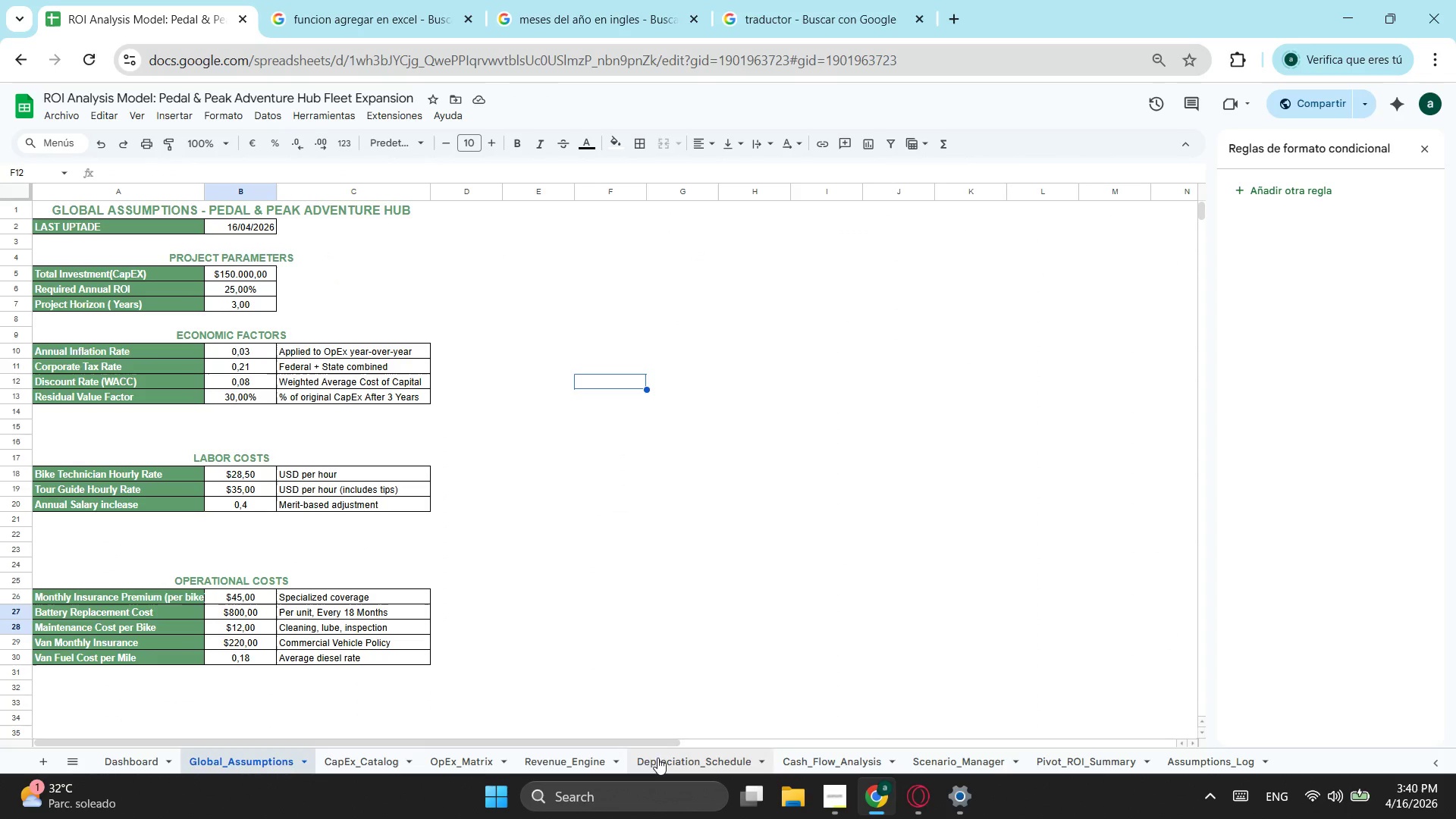 
left_click_drag(start_coordinate=[415, 761], to_coordinate=[446, 761])
 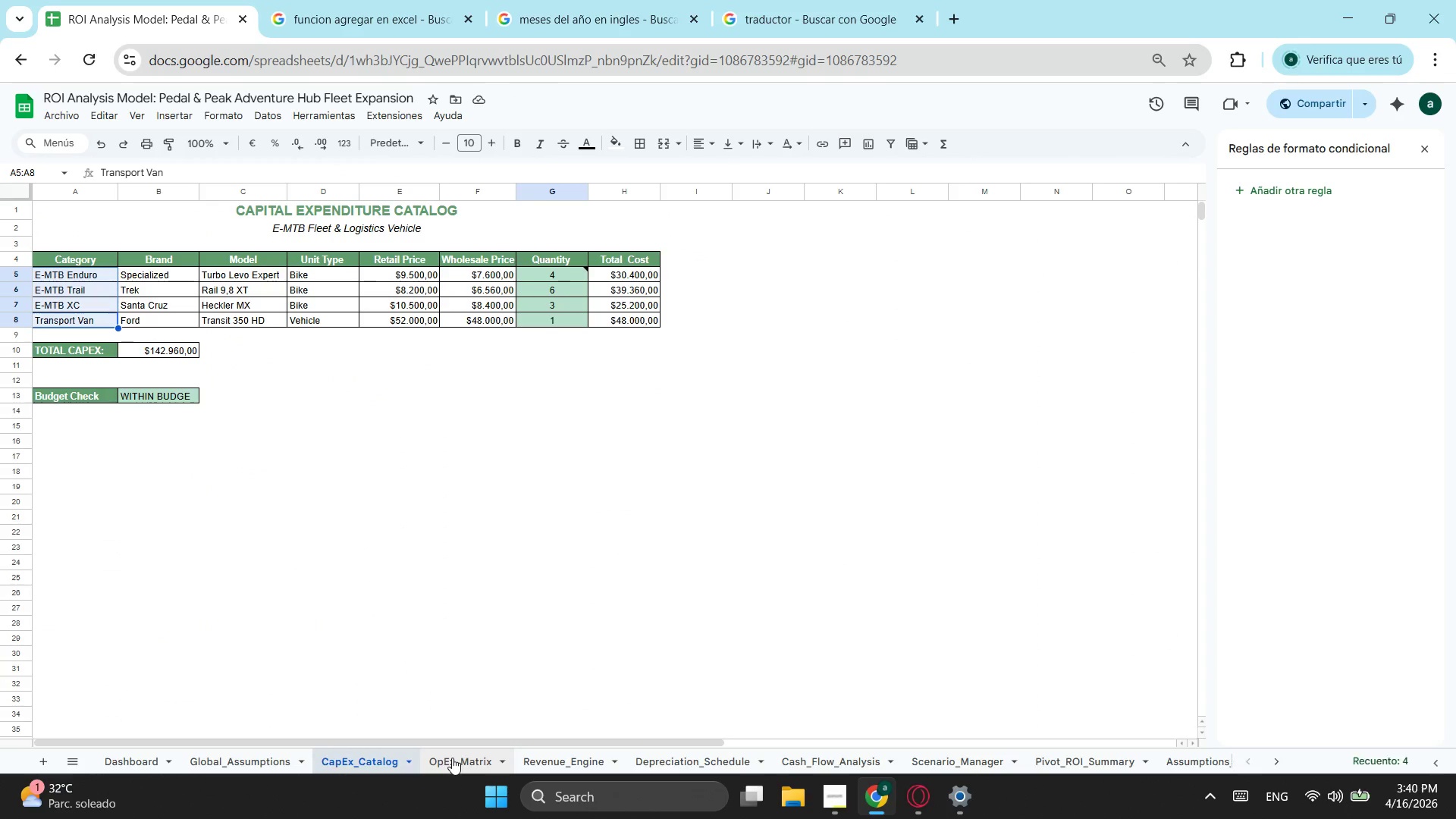 
double_click([452, 758])
 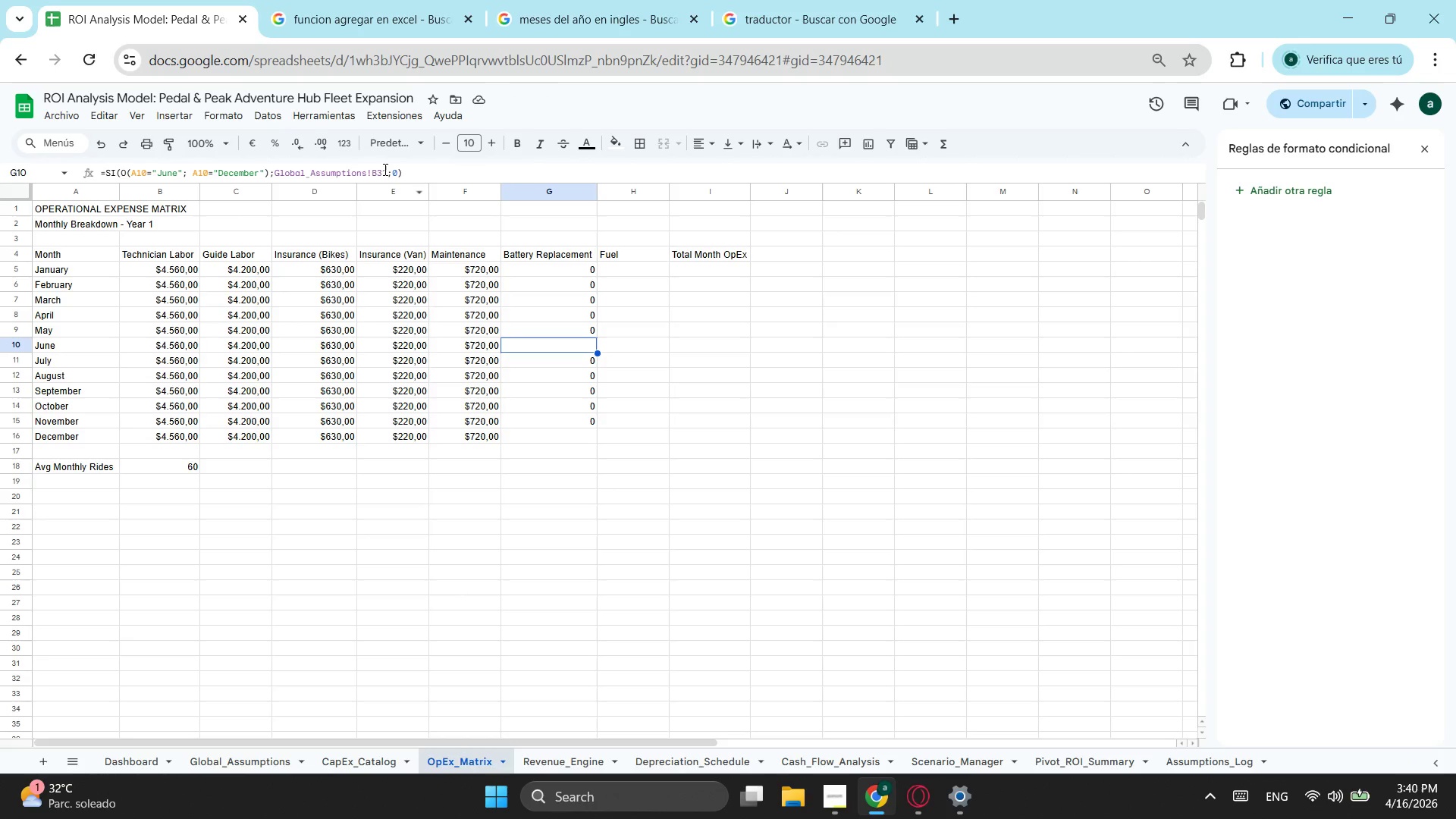 
left_click([384, 169])
 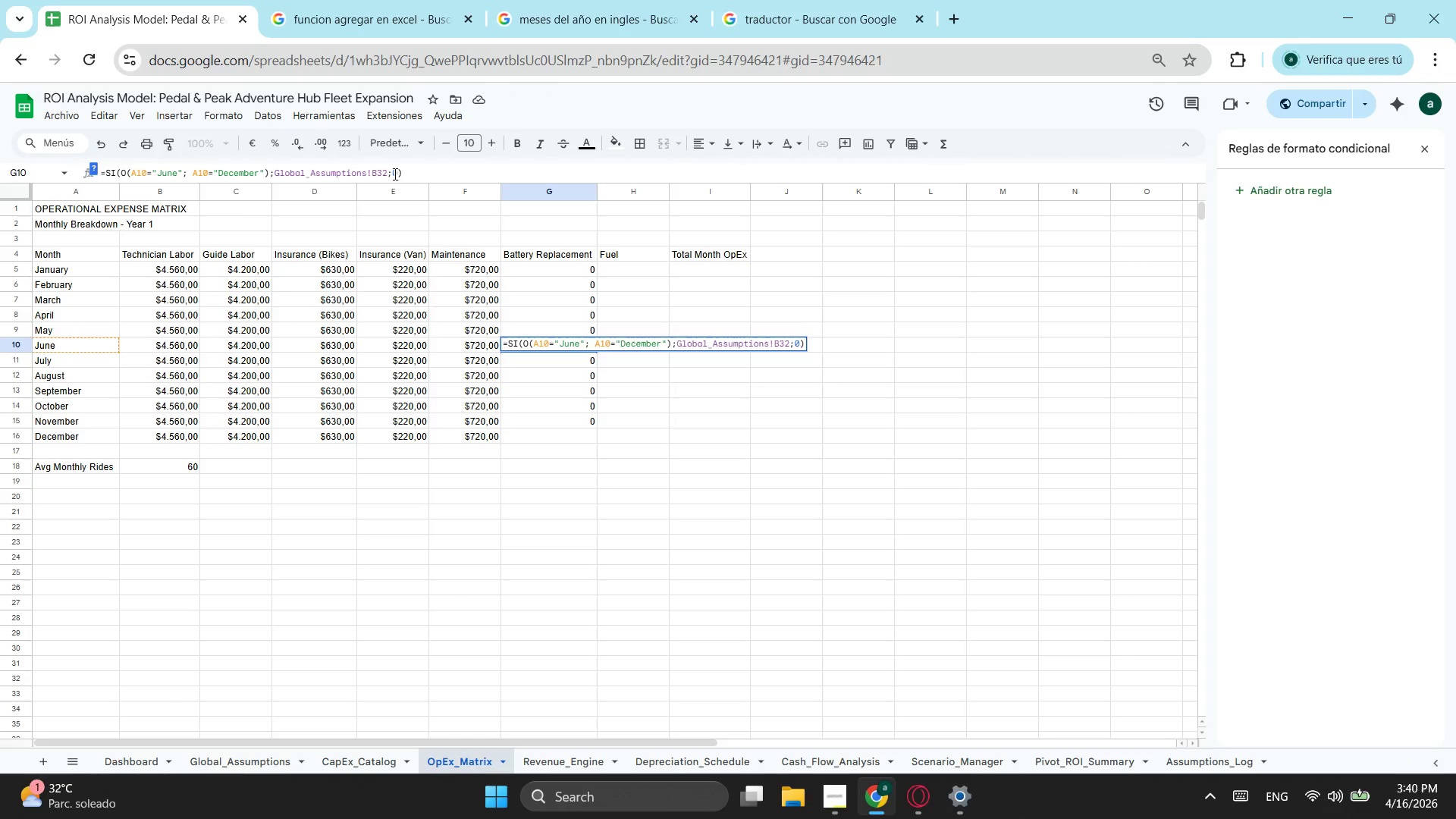 
key(Backspace)
 